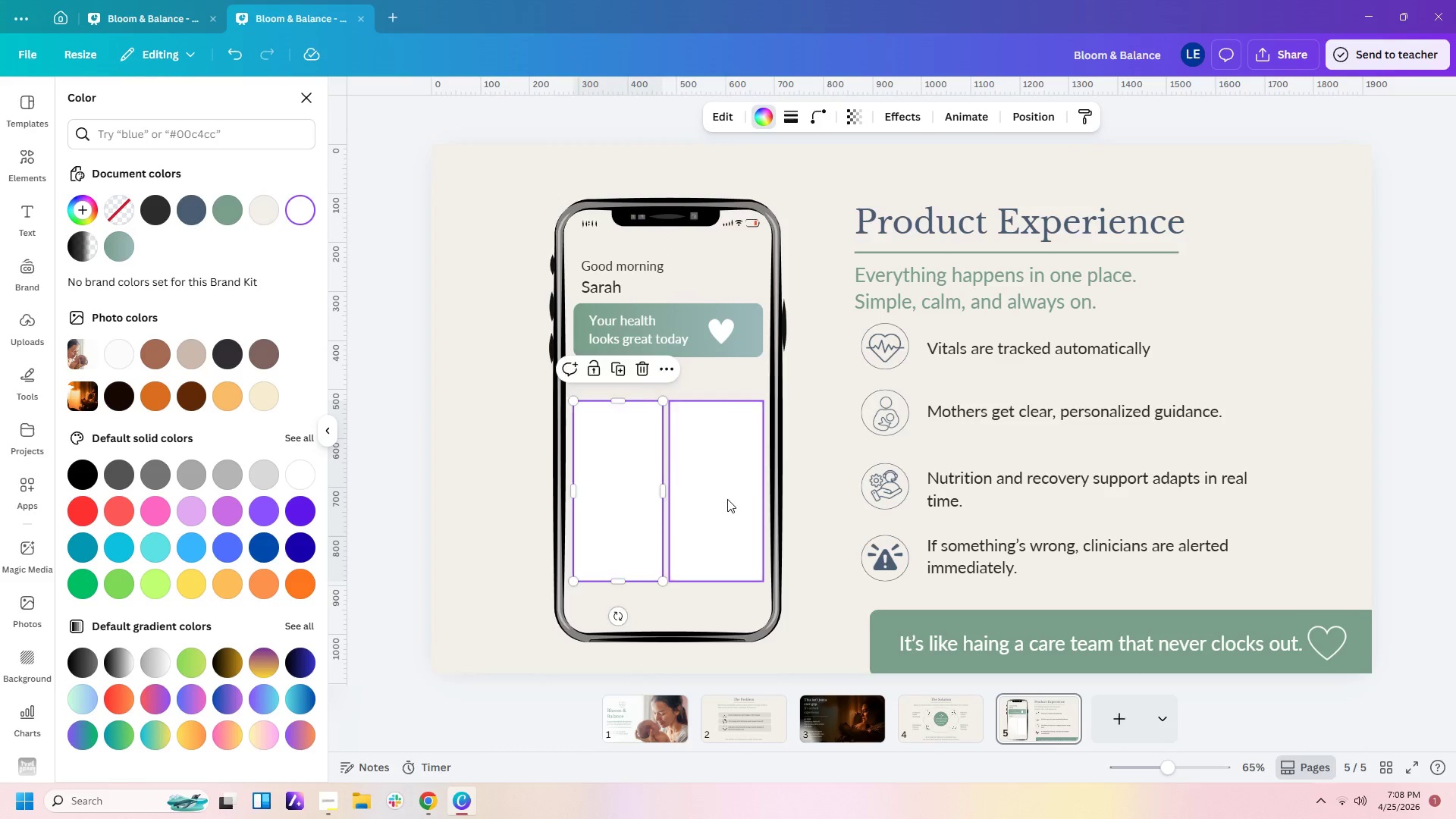 
left_click([727, 499])
 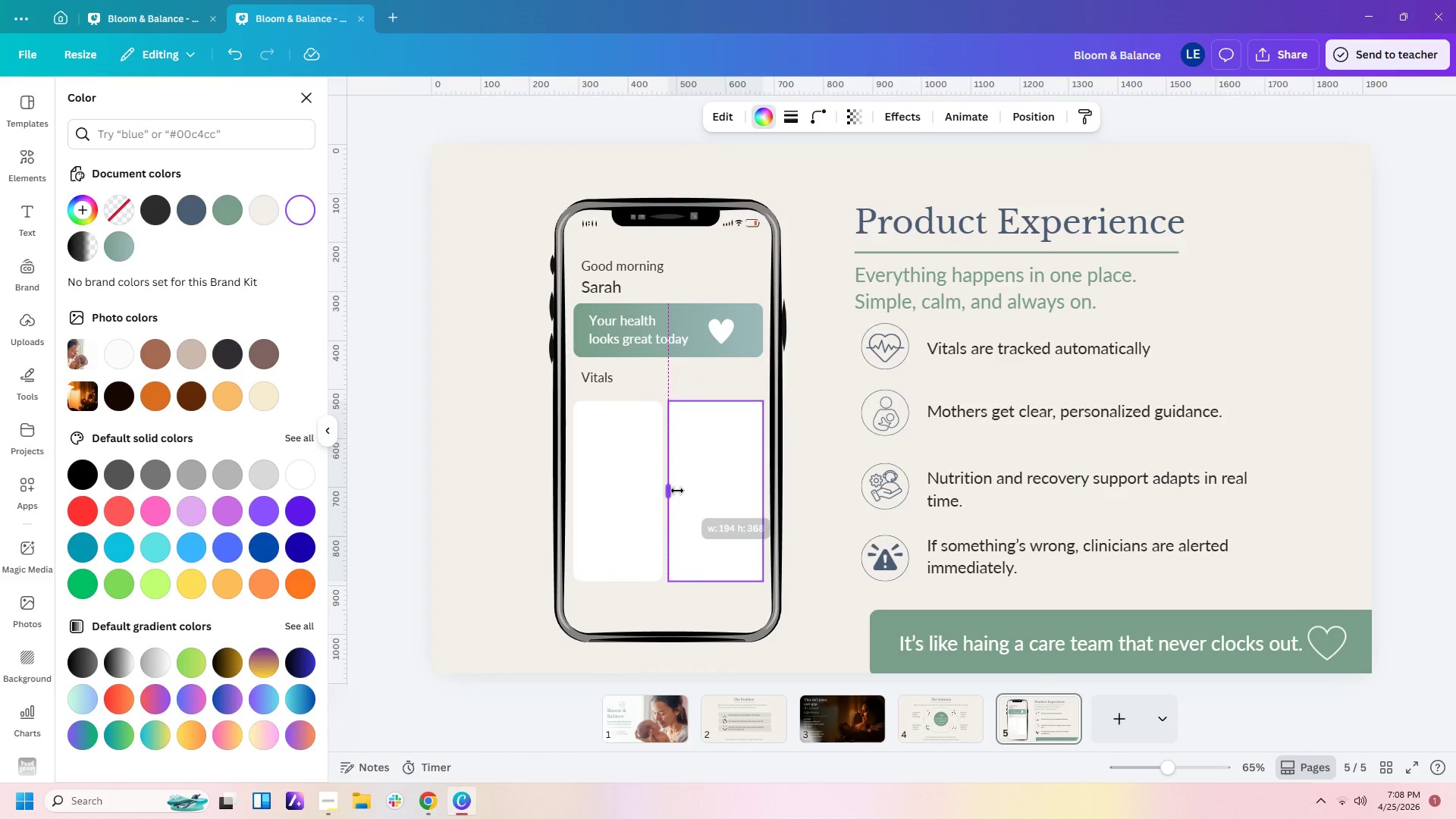 
left_click_drag(start_coordinate=[670, 490], to_coordinate=[674, 490])
 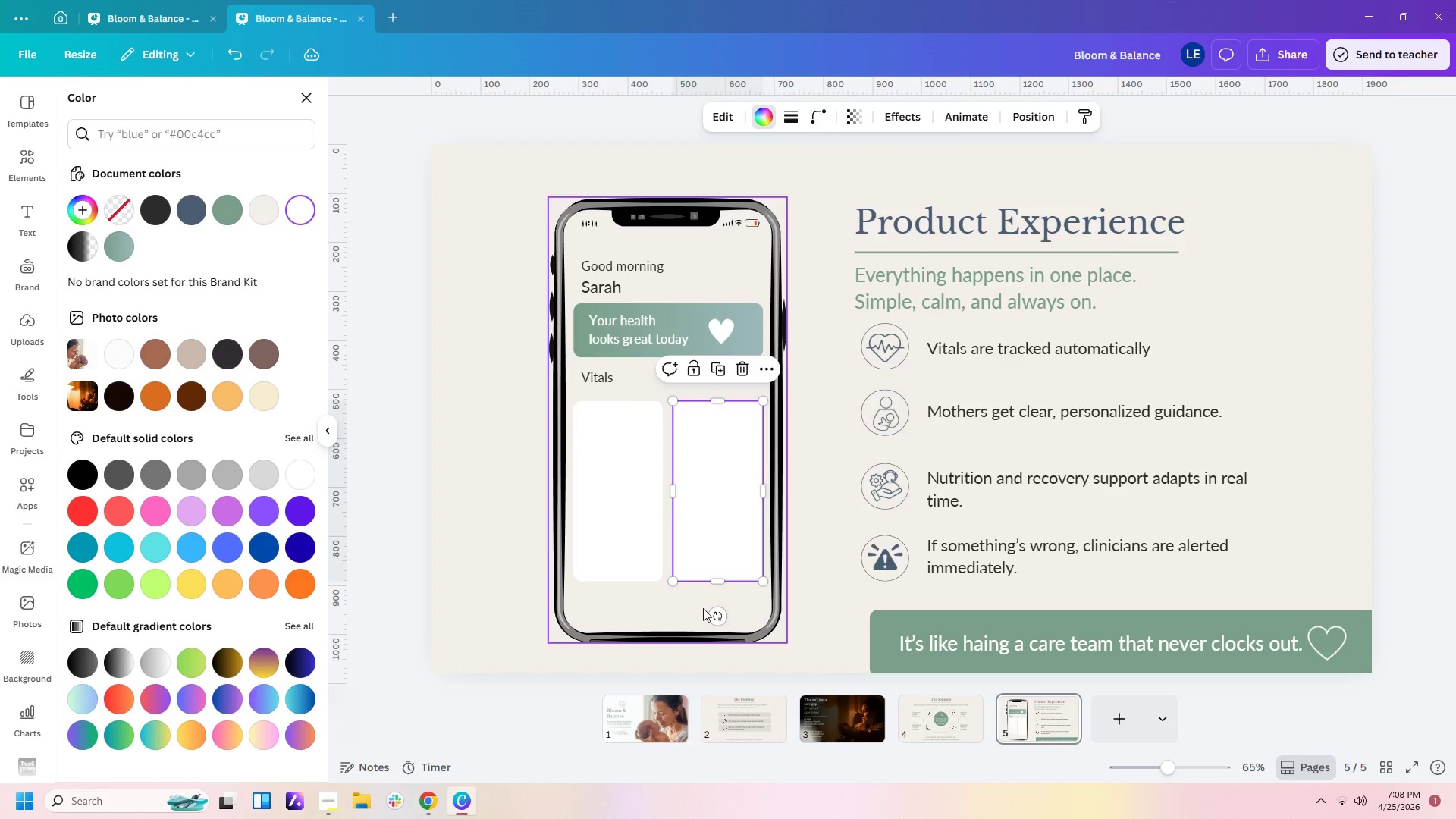 
left_click([693, 615])
 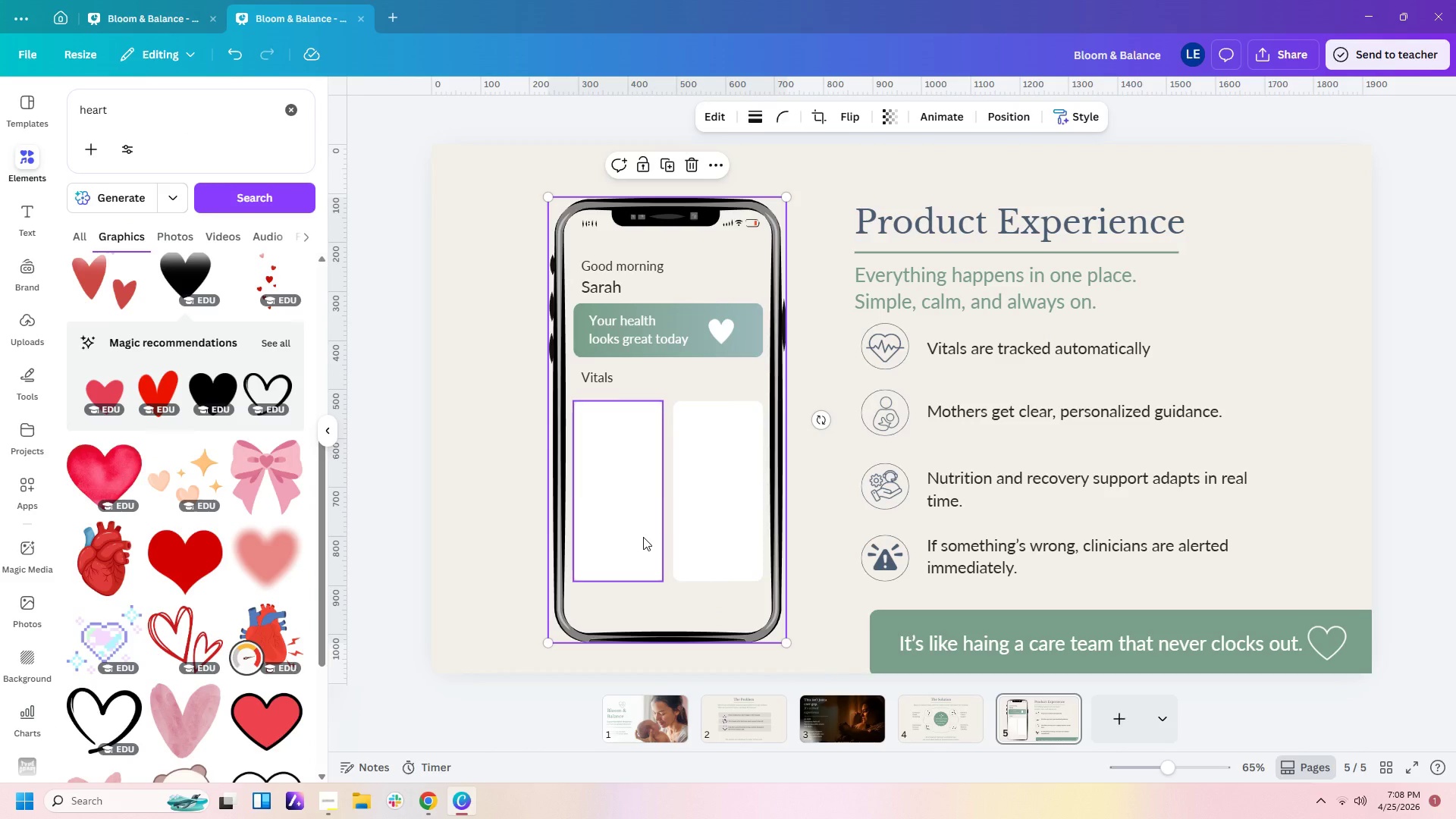 
left_click_drag(start_coordinate=[643, 537], to_coordinate=[648, 536])
 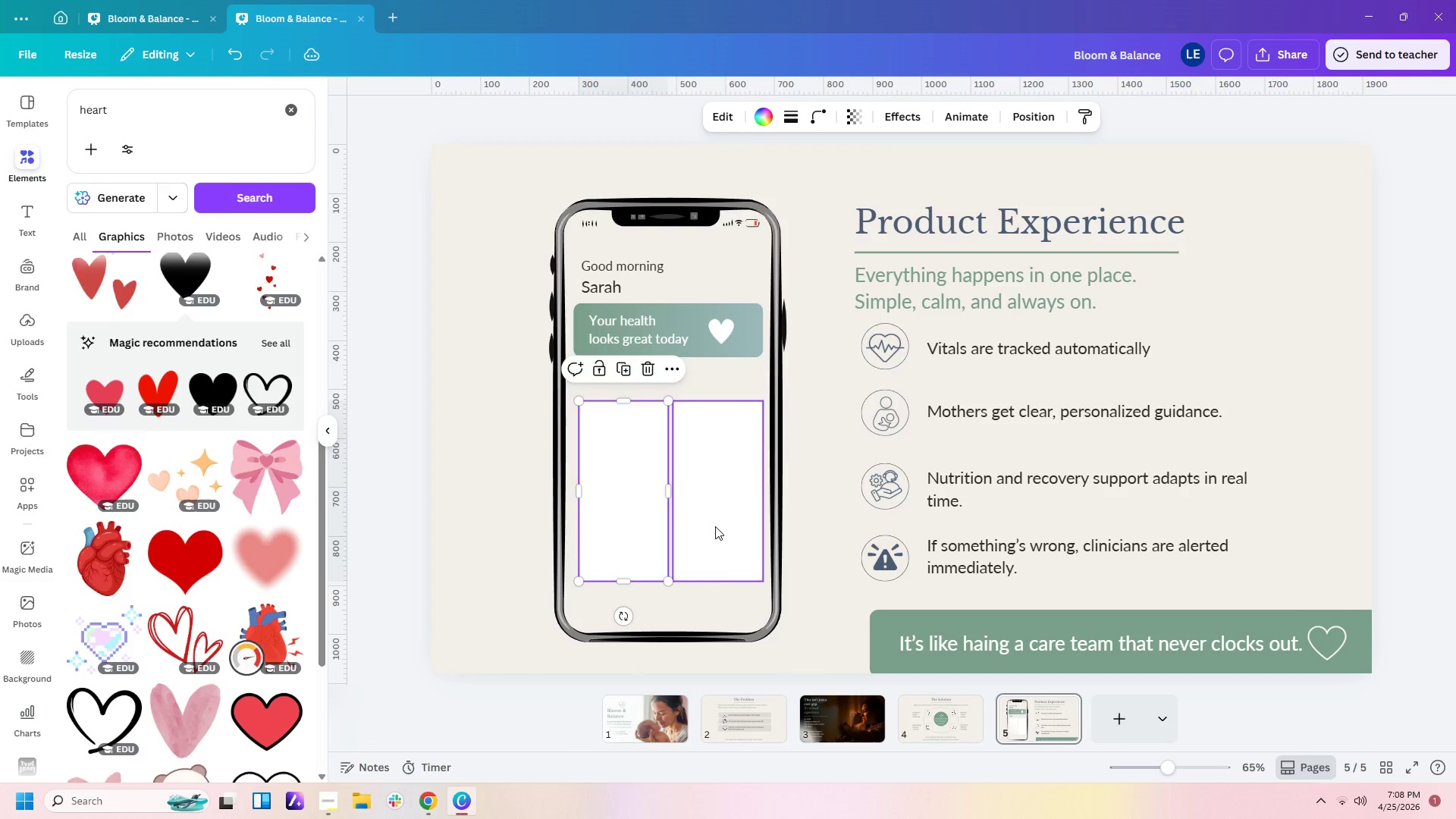 
left_click([715, 526])
 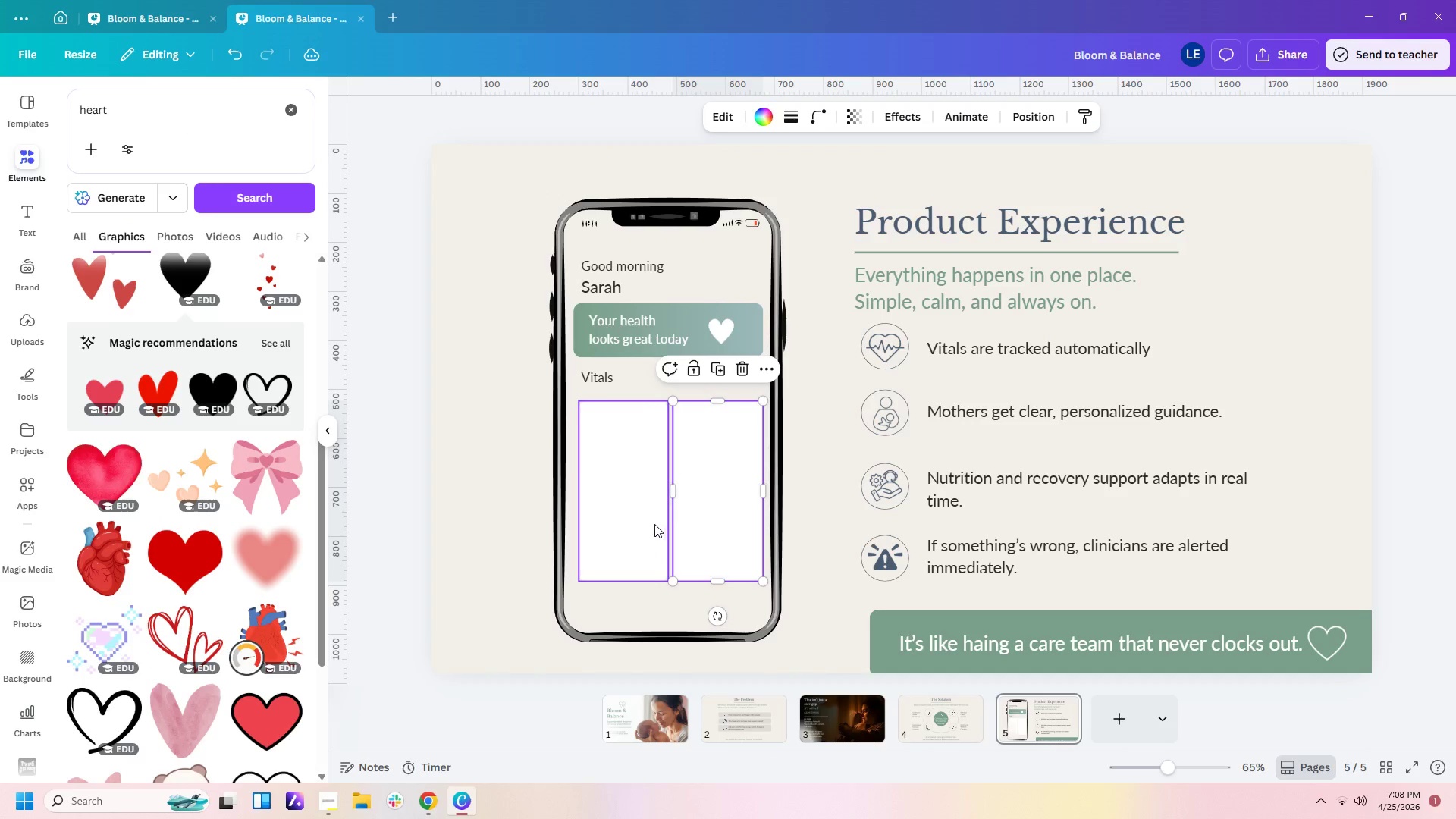 
left_click_drag(start_coordinate=[651, 524], to_coordinate=[648, 524])
 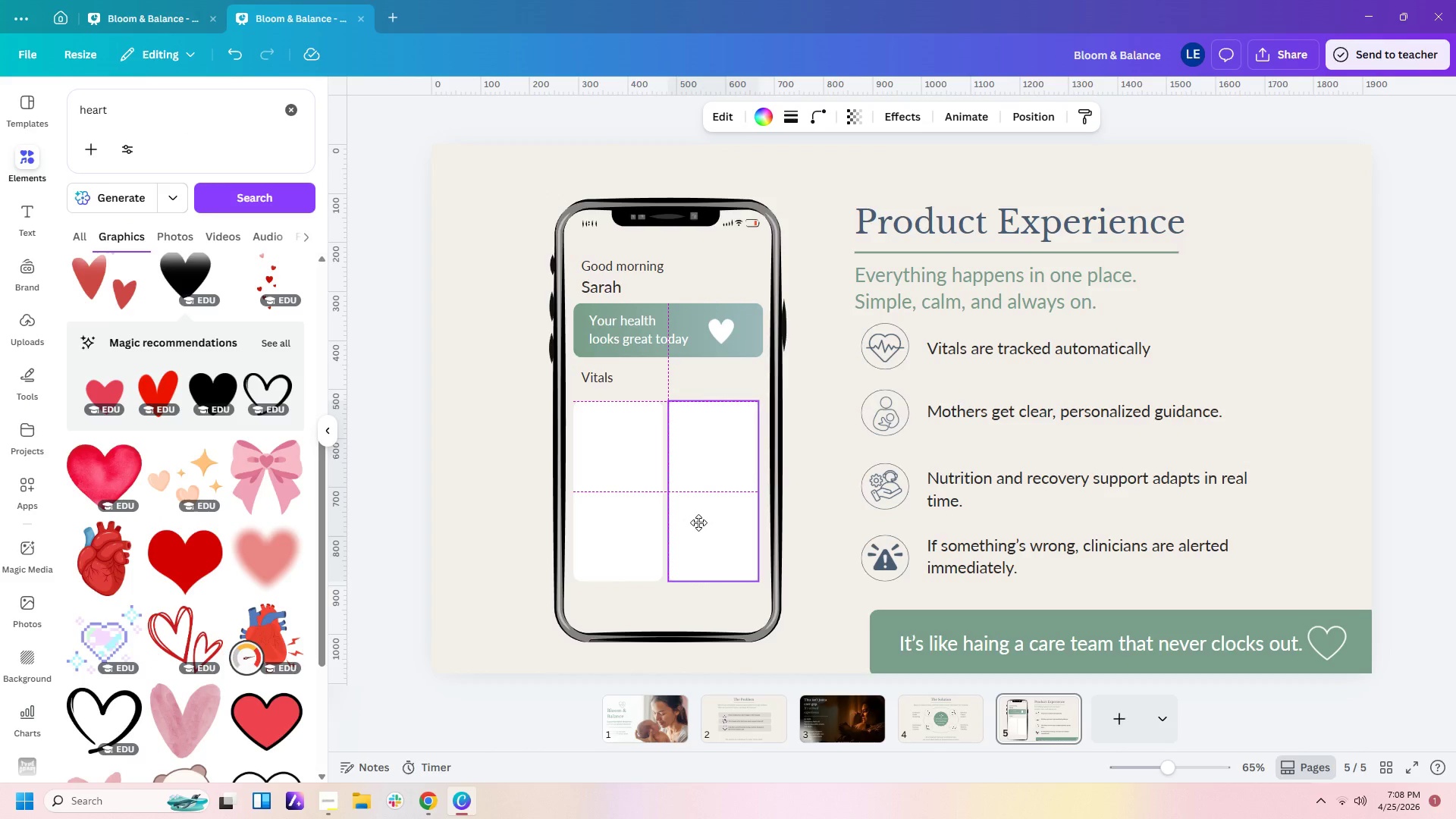 
left_click([814, 535])
 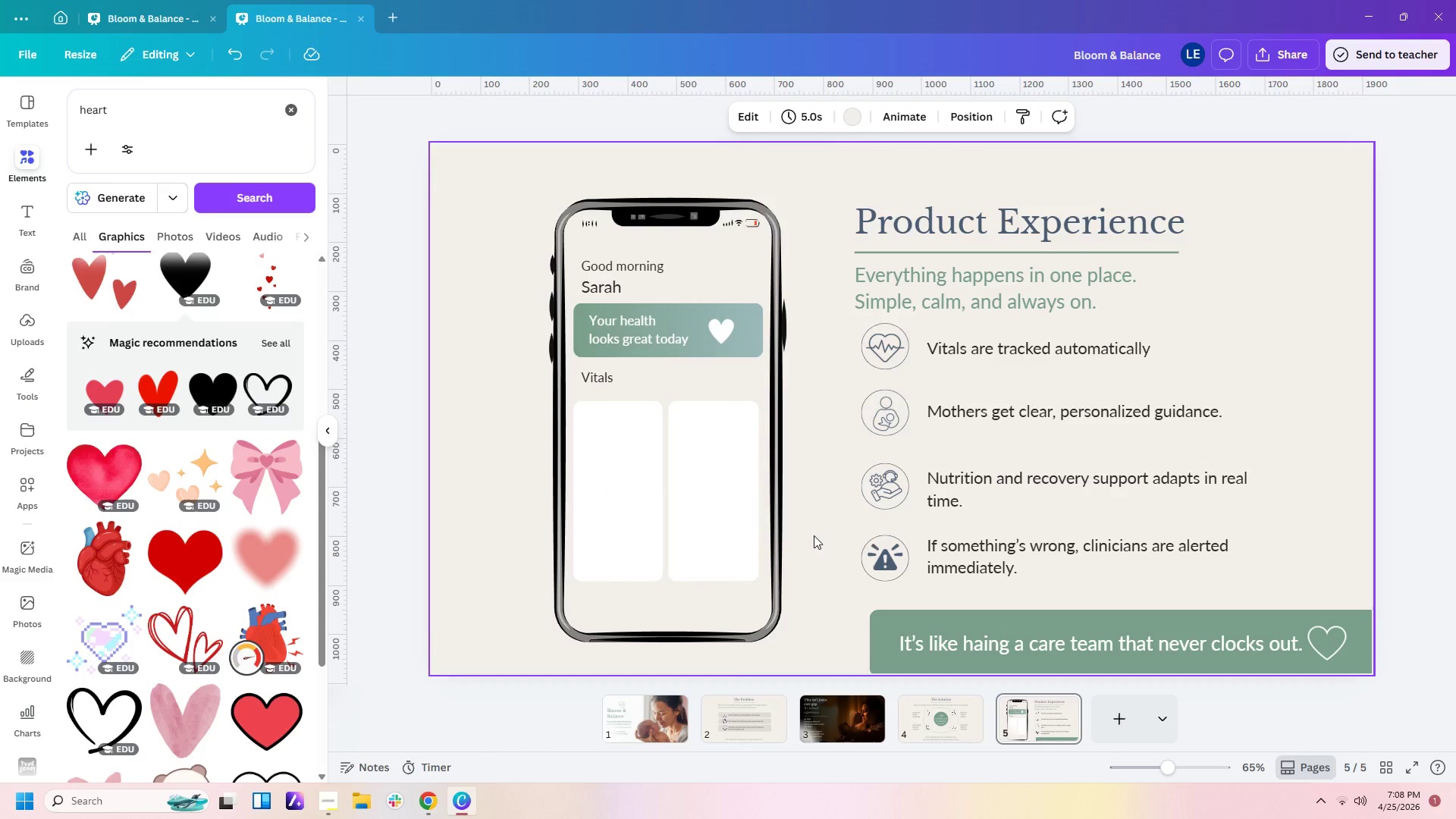 
hold_key(key=ControlLeft, duration=1.5)
scroll: coordinate [814, 535], scroll_direction: up, amount: 2.0
 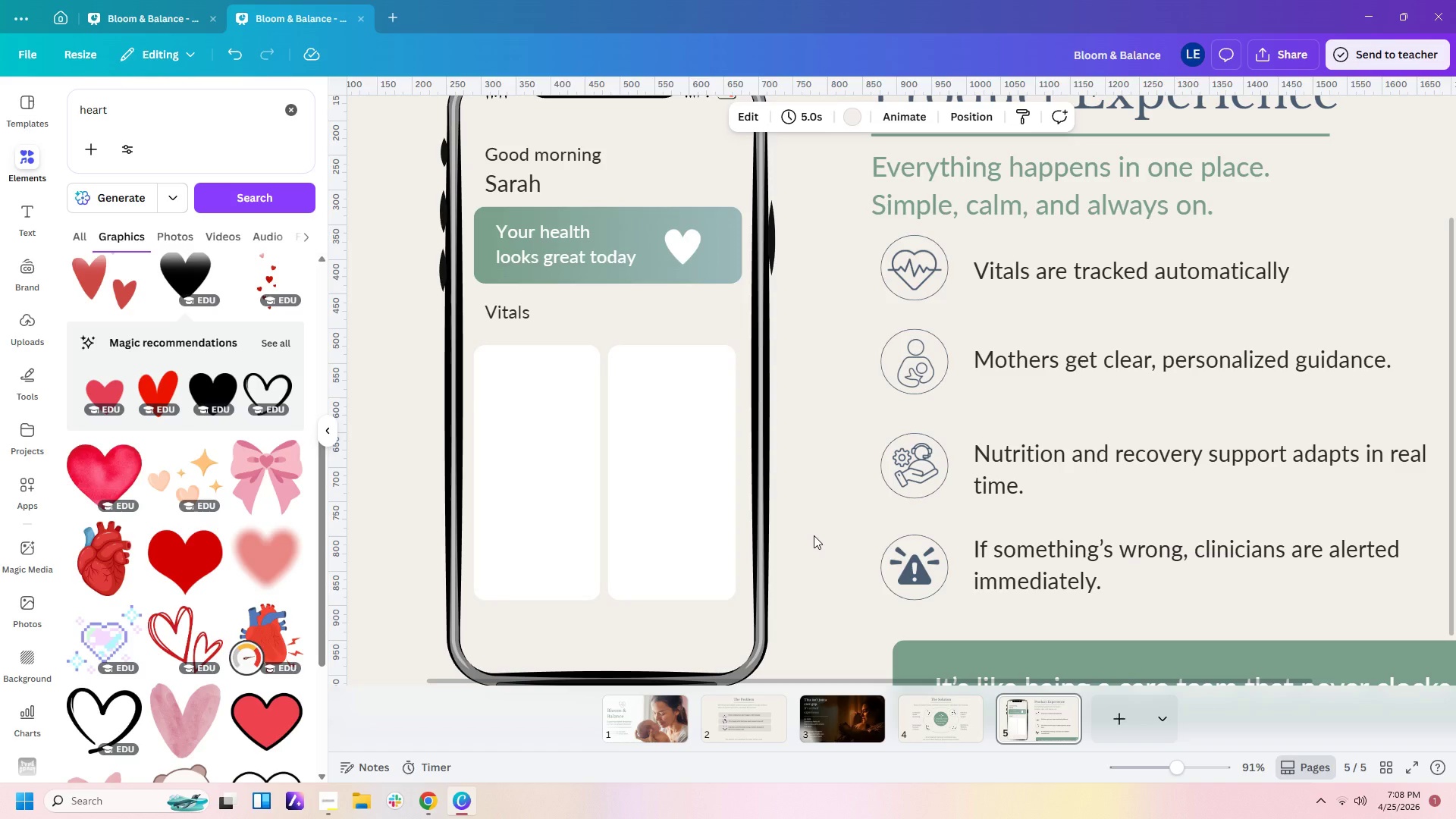 
key(Control+ControlLeft)
 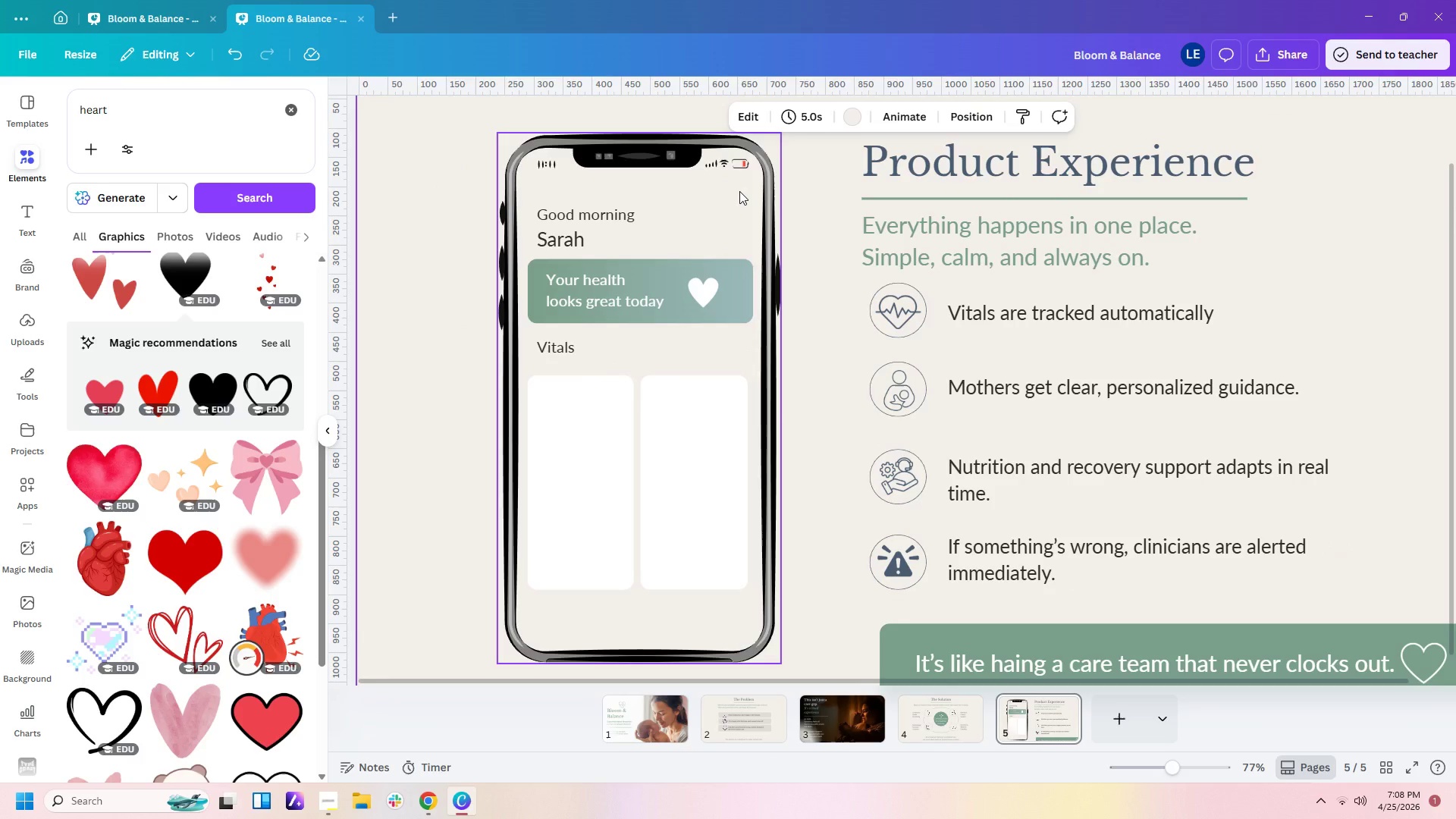 
scroll: coordinate [814, 535], scroll_direction: down, amount: 1.0
 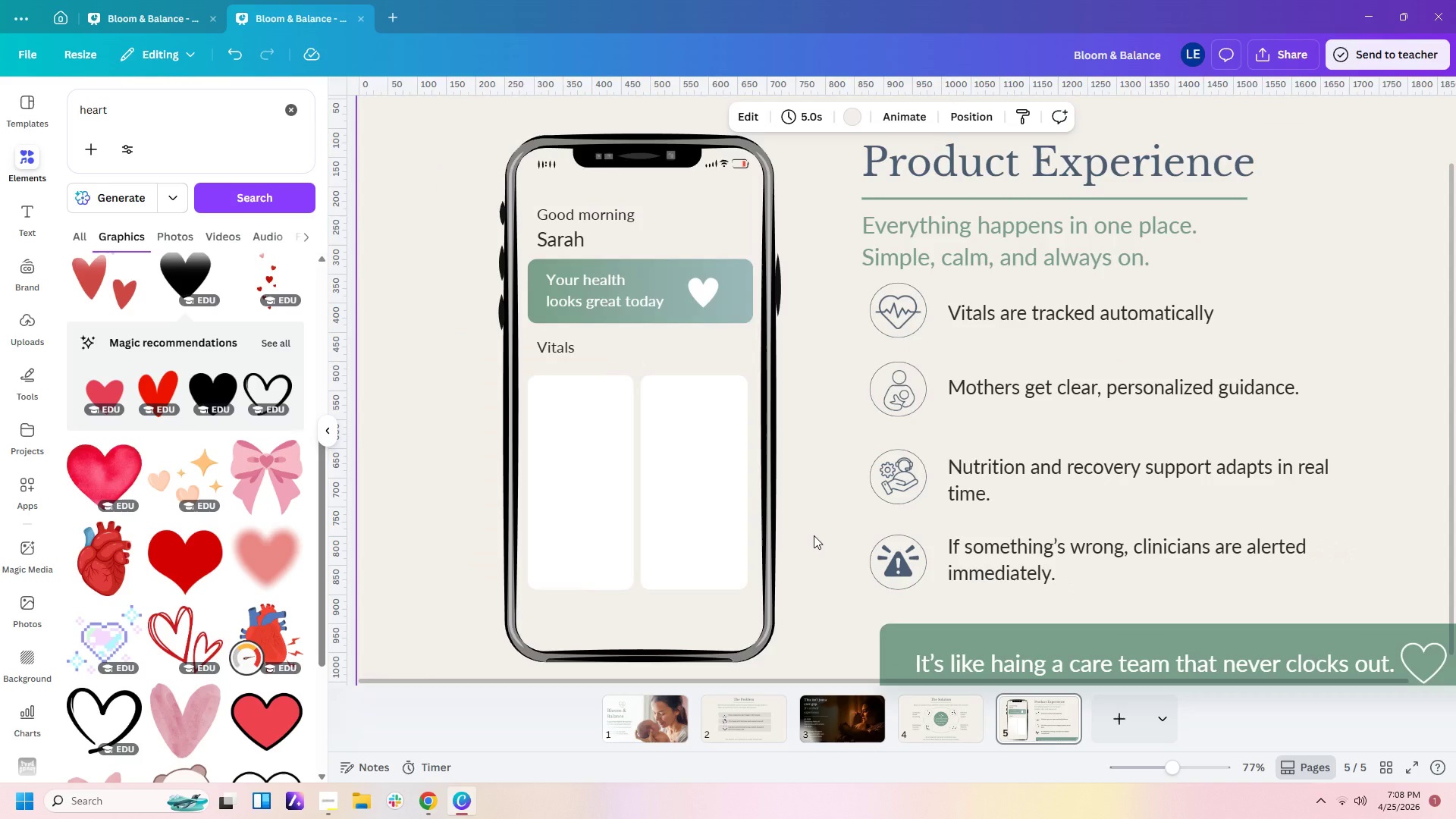 
wait(8.57)
 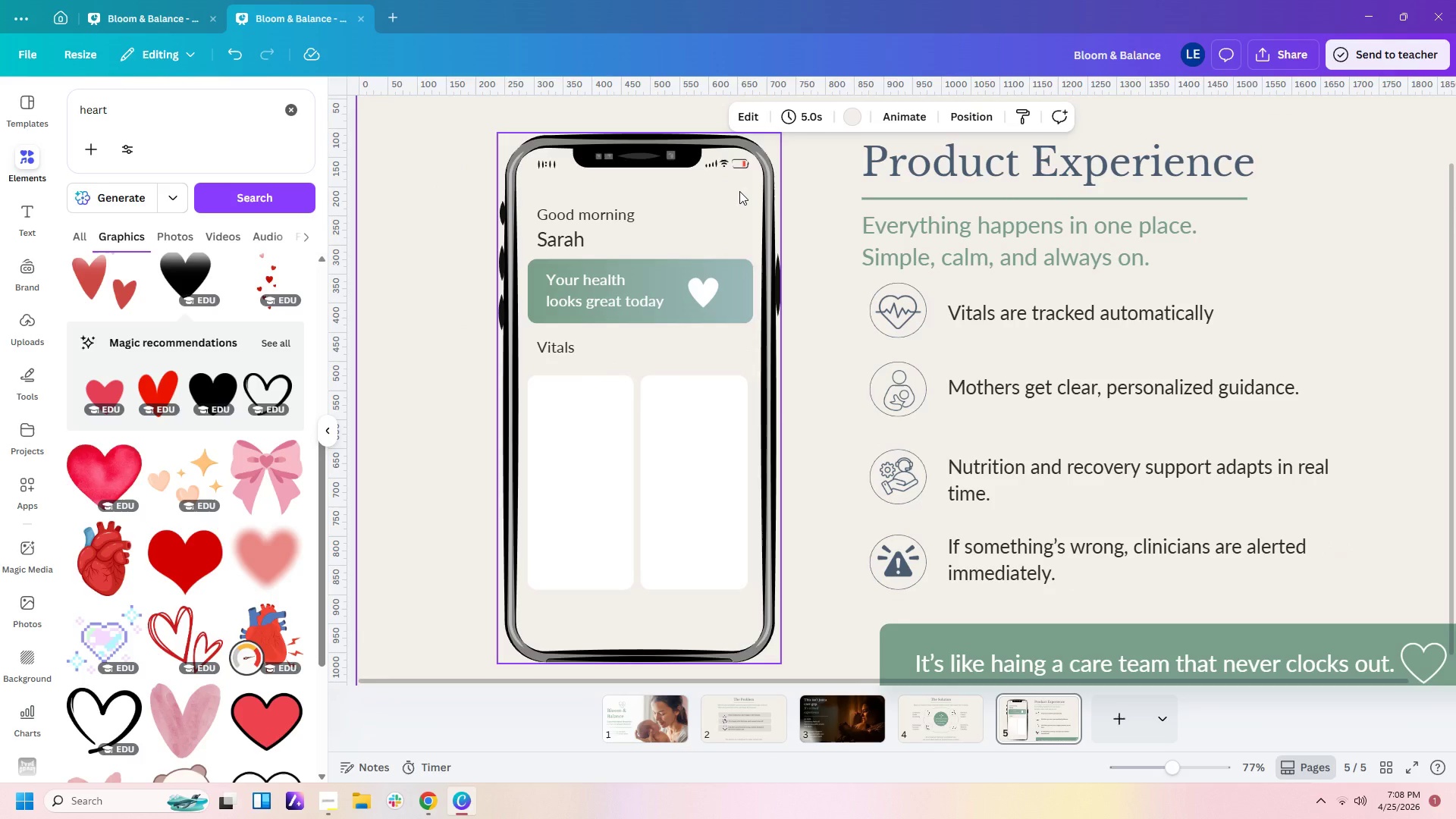 
left_click([600, 495])
 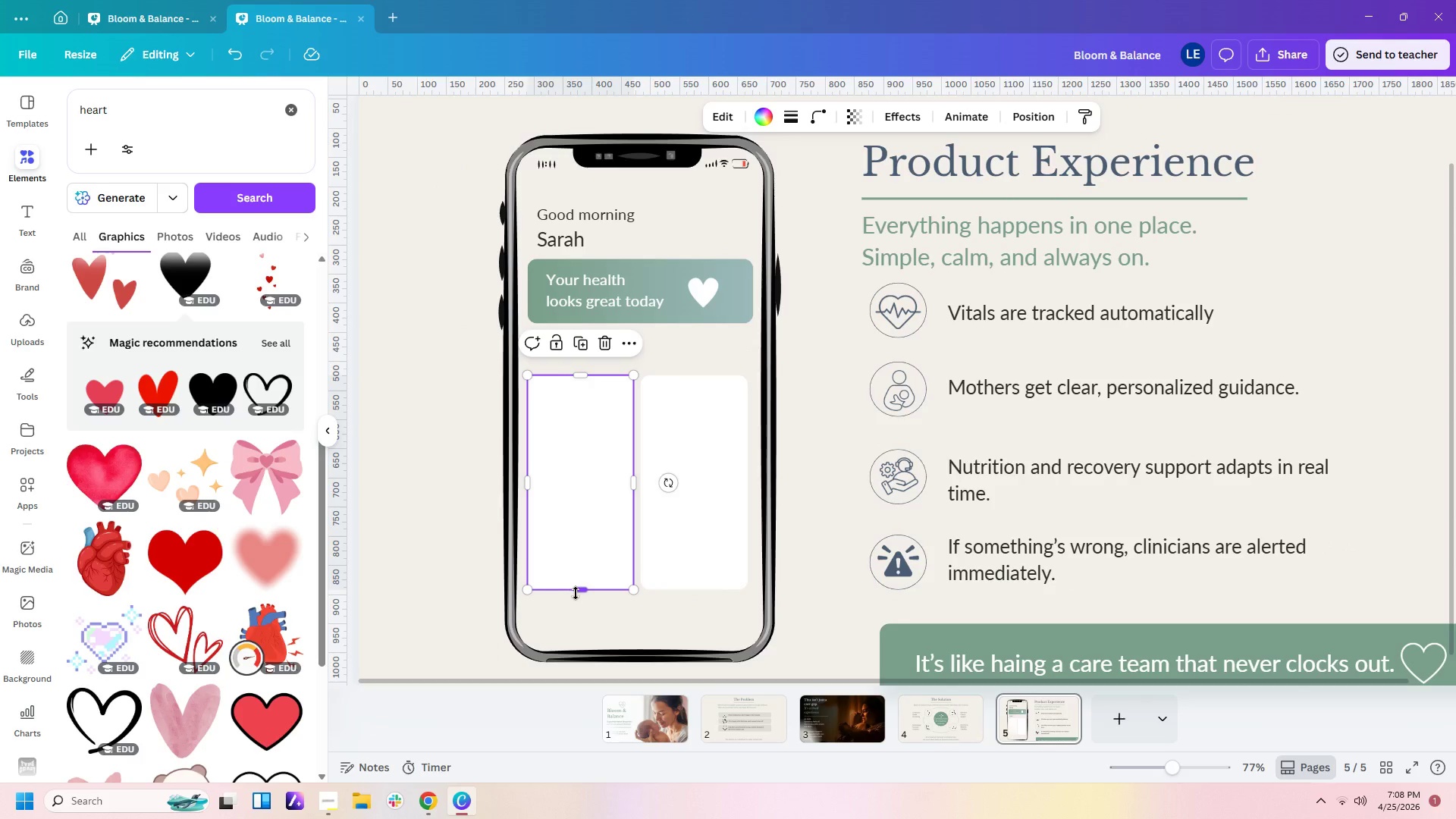 
left_click_drag(start_coordinate=[576, 593], to_coordinate=[576, 573])
 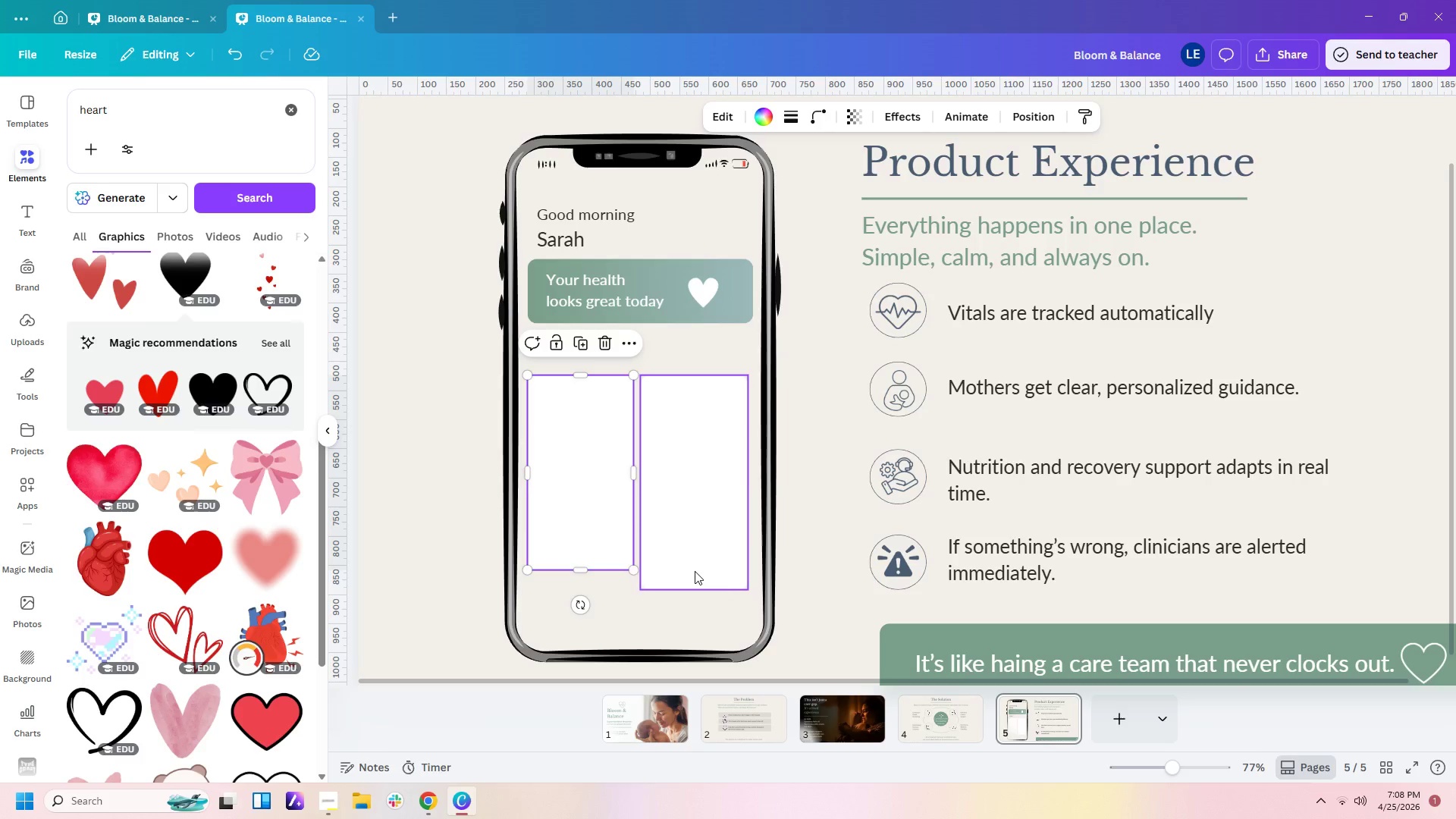 
left_click([699, 561])
 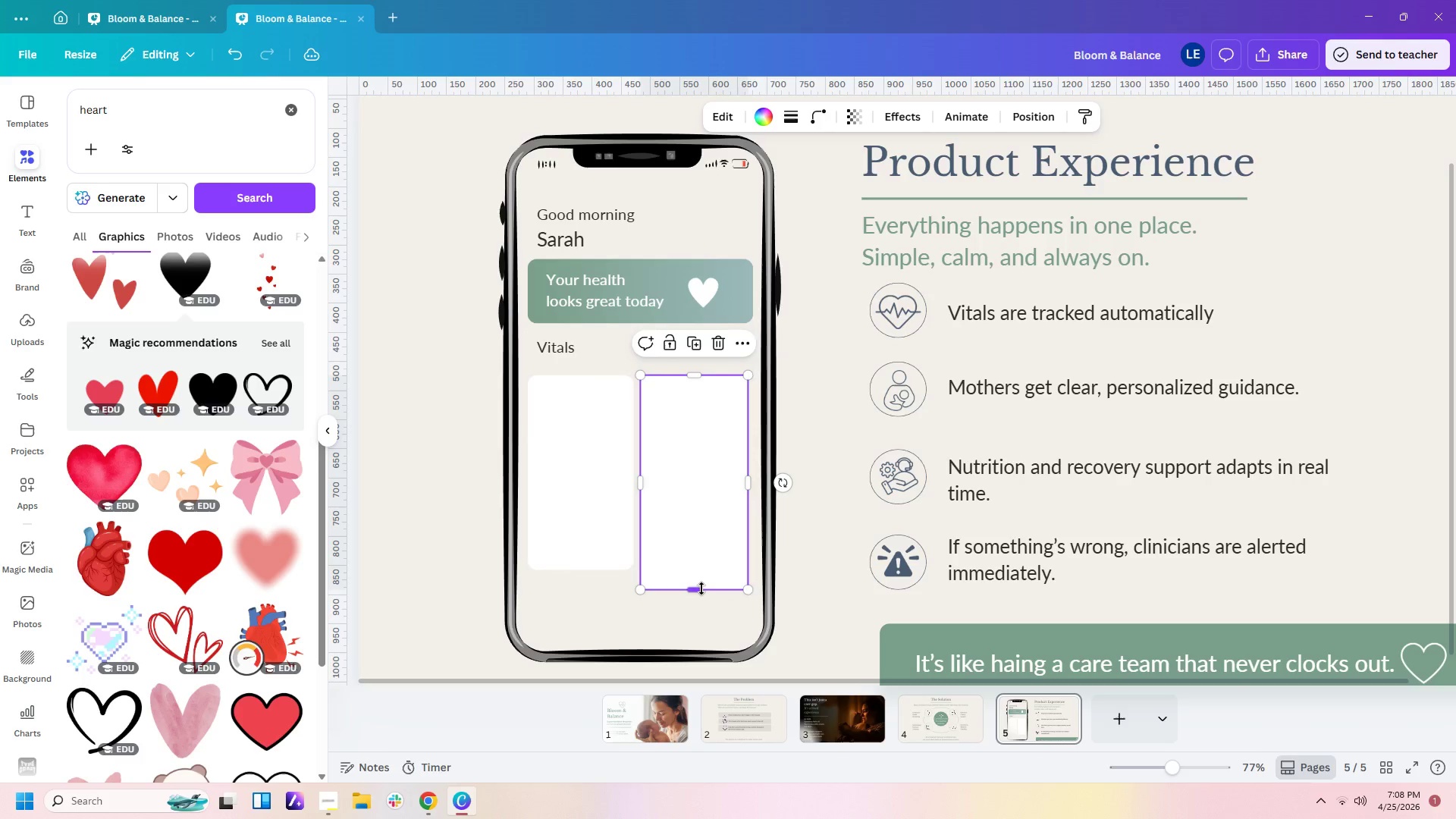 
left_click_drag(start_coordinate=[701, 588], to_coordinate=[700, 566])
 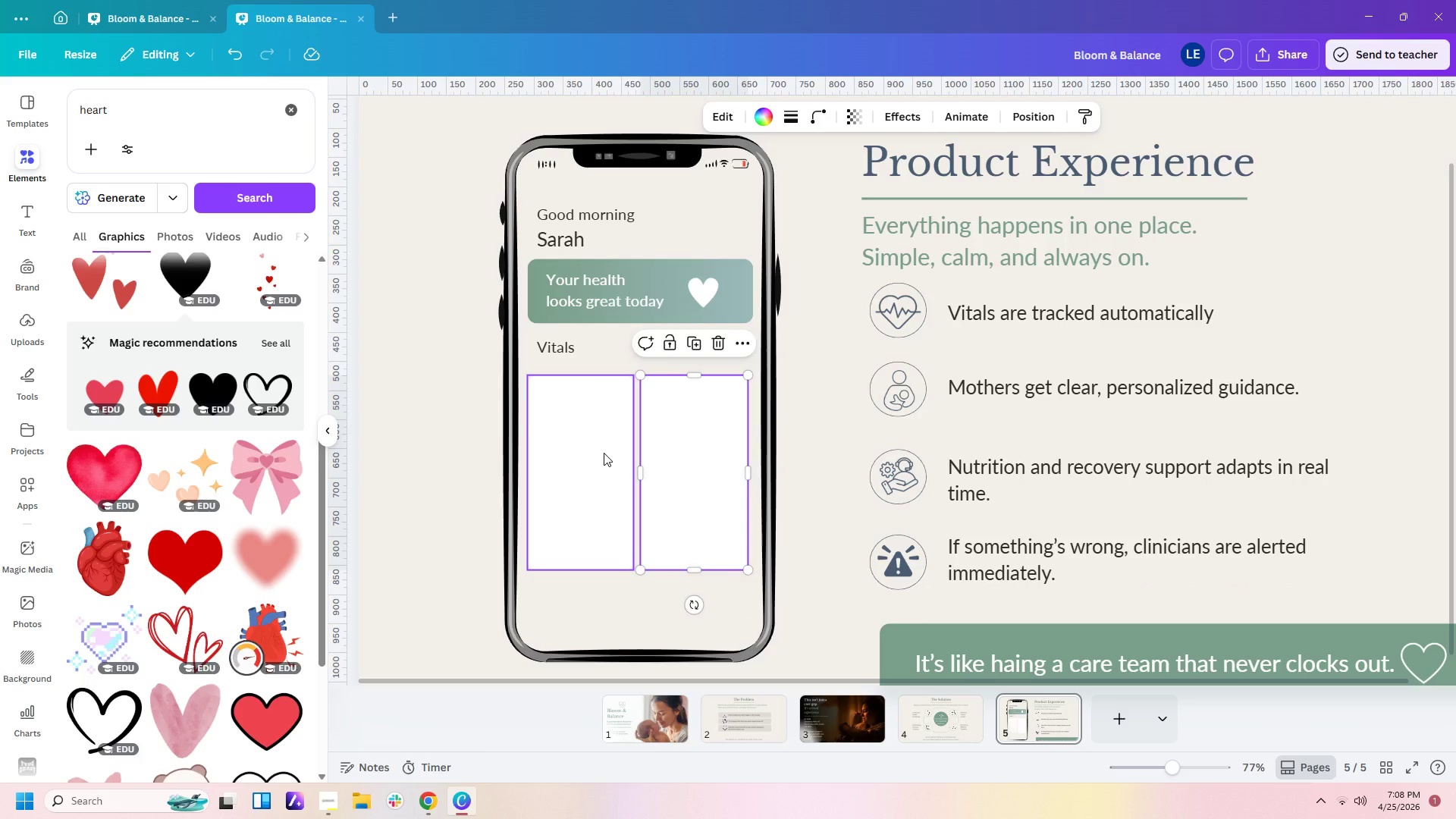 
wait(5.94)
 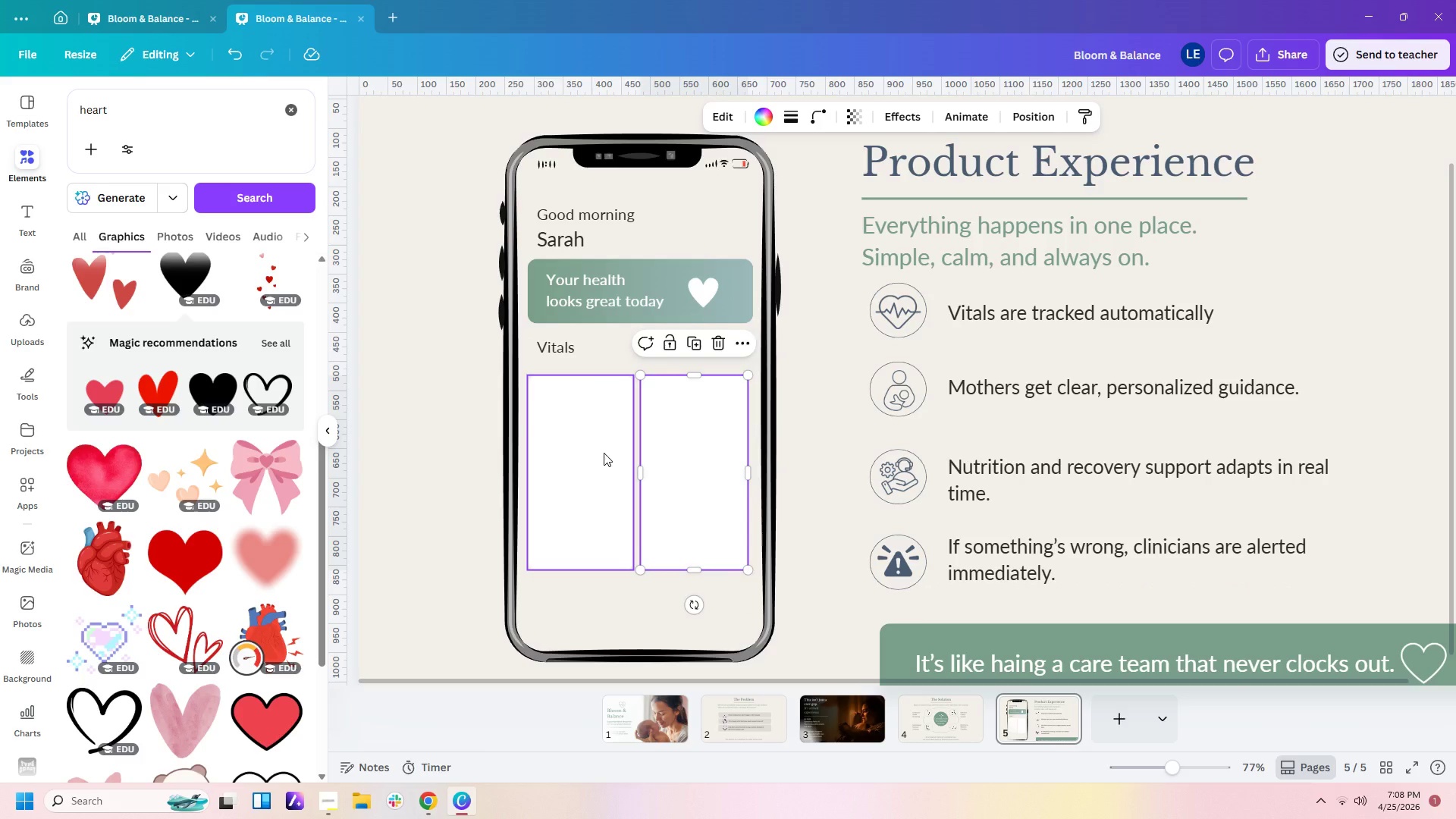 
left_click([640, 654])
 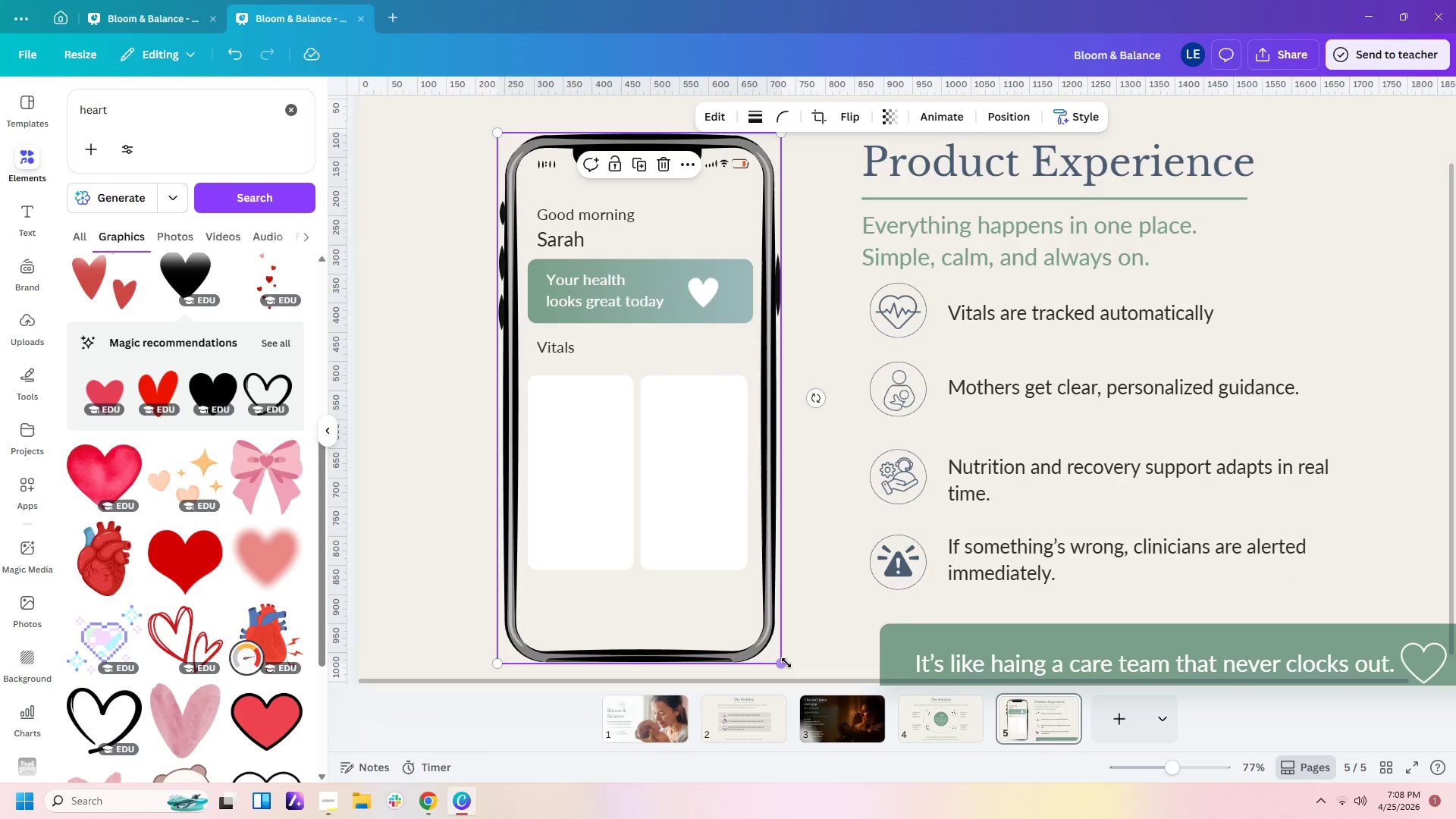 
left_click_drag(start_coordinate=[780, 661], to_coordinate=[770, 614])
 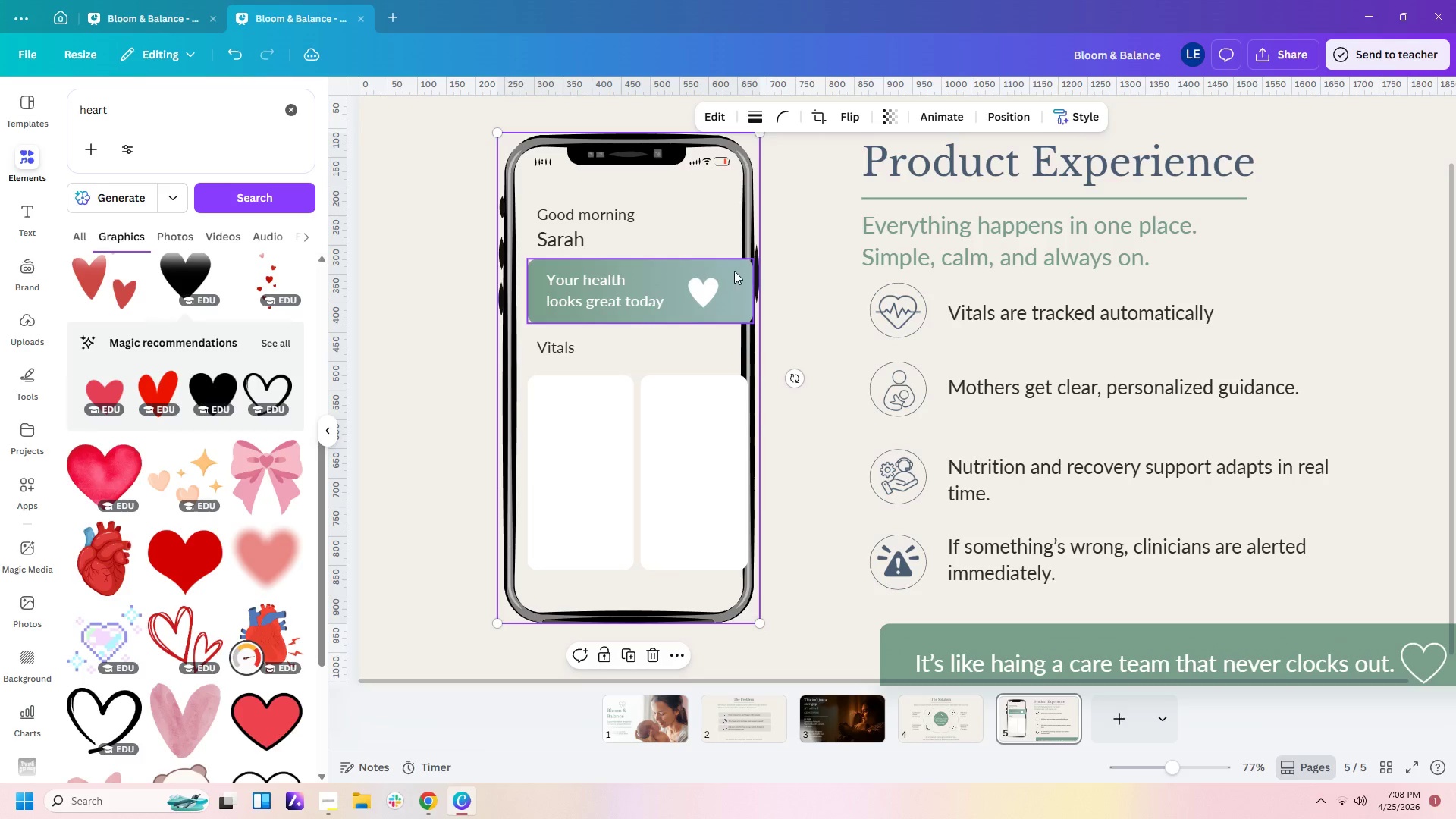 
left_click([734, 271])
 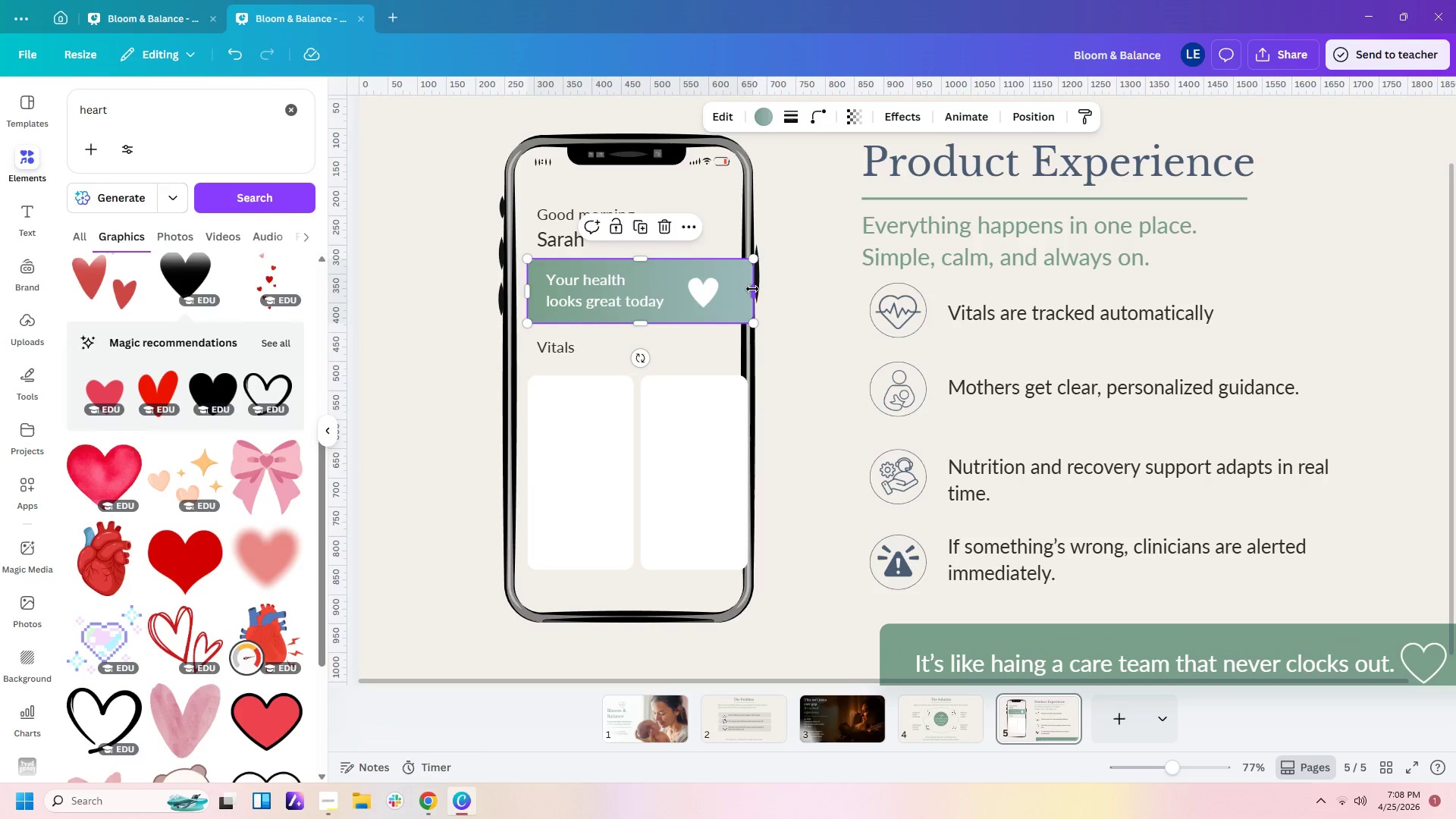 
left_click_drag(start_coordinate=[752, 289], to_coordinate=[733, 287])
 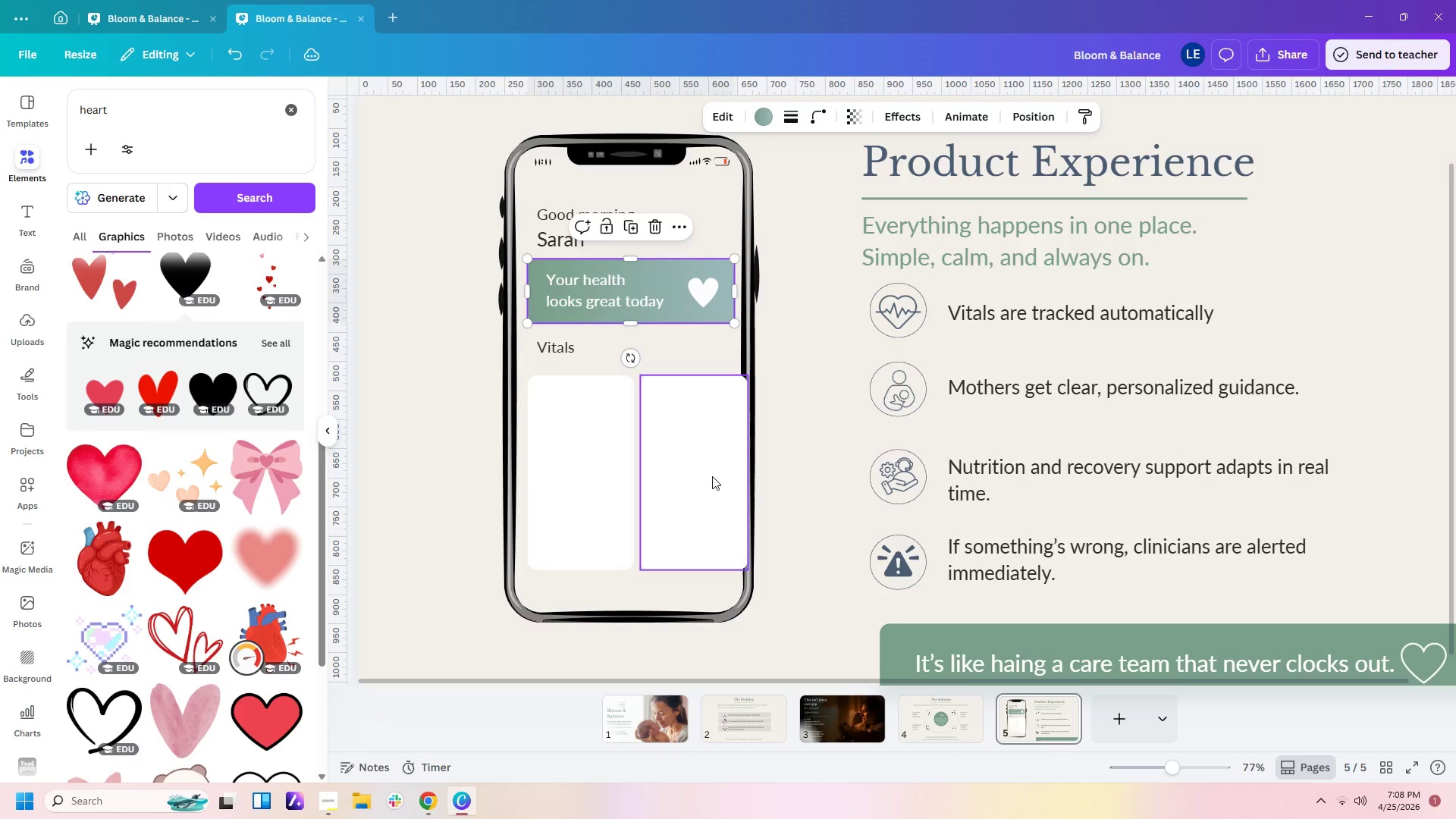 
left_click([712, 476])
 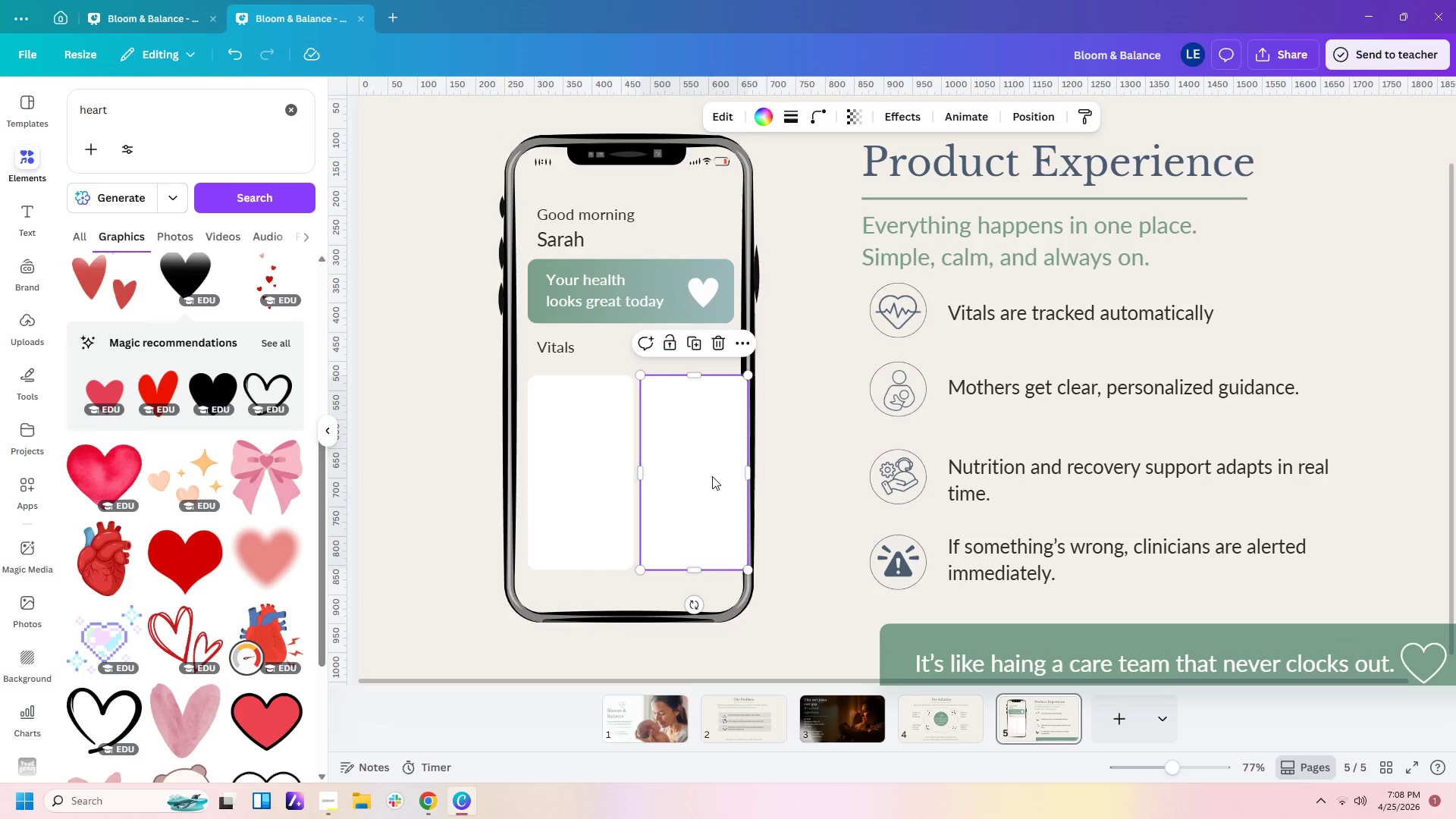 
key(Delete)
 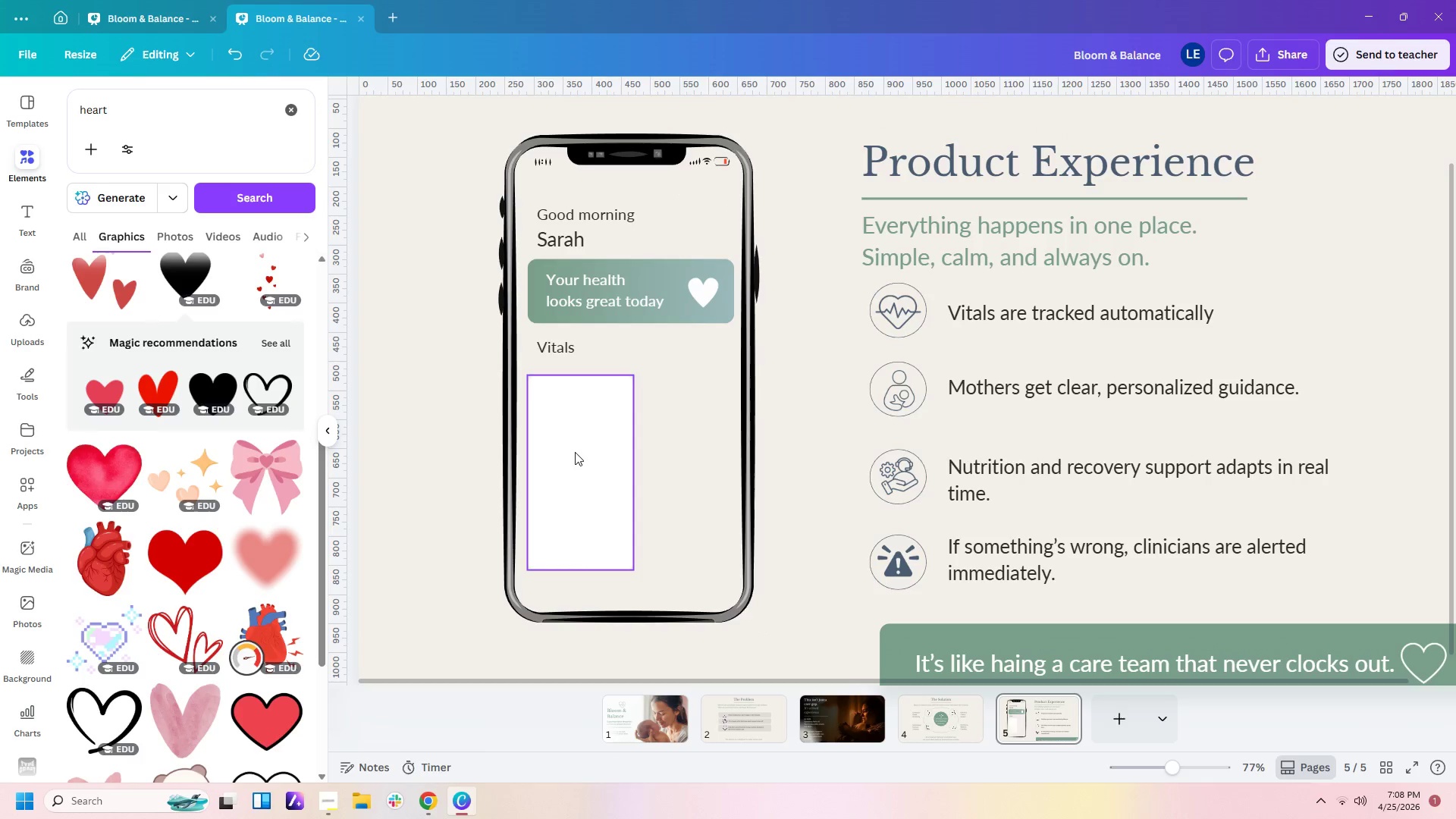 
left_click([575, 452])
 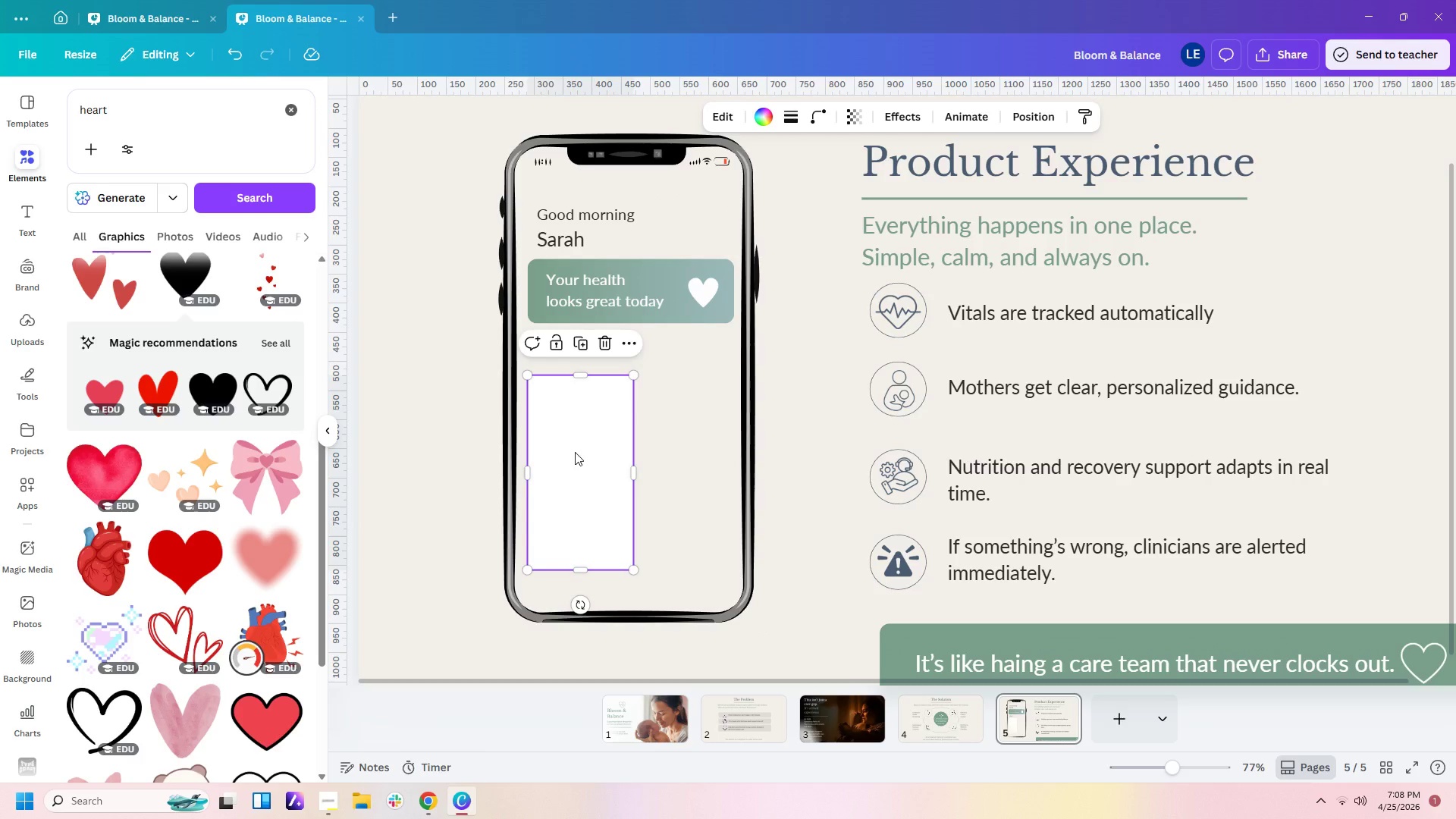 
key(Control+C)
 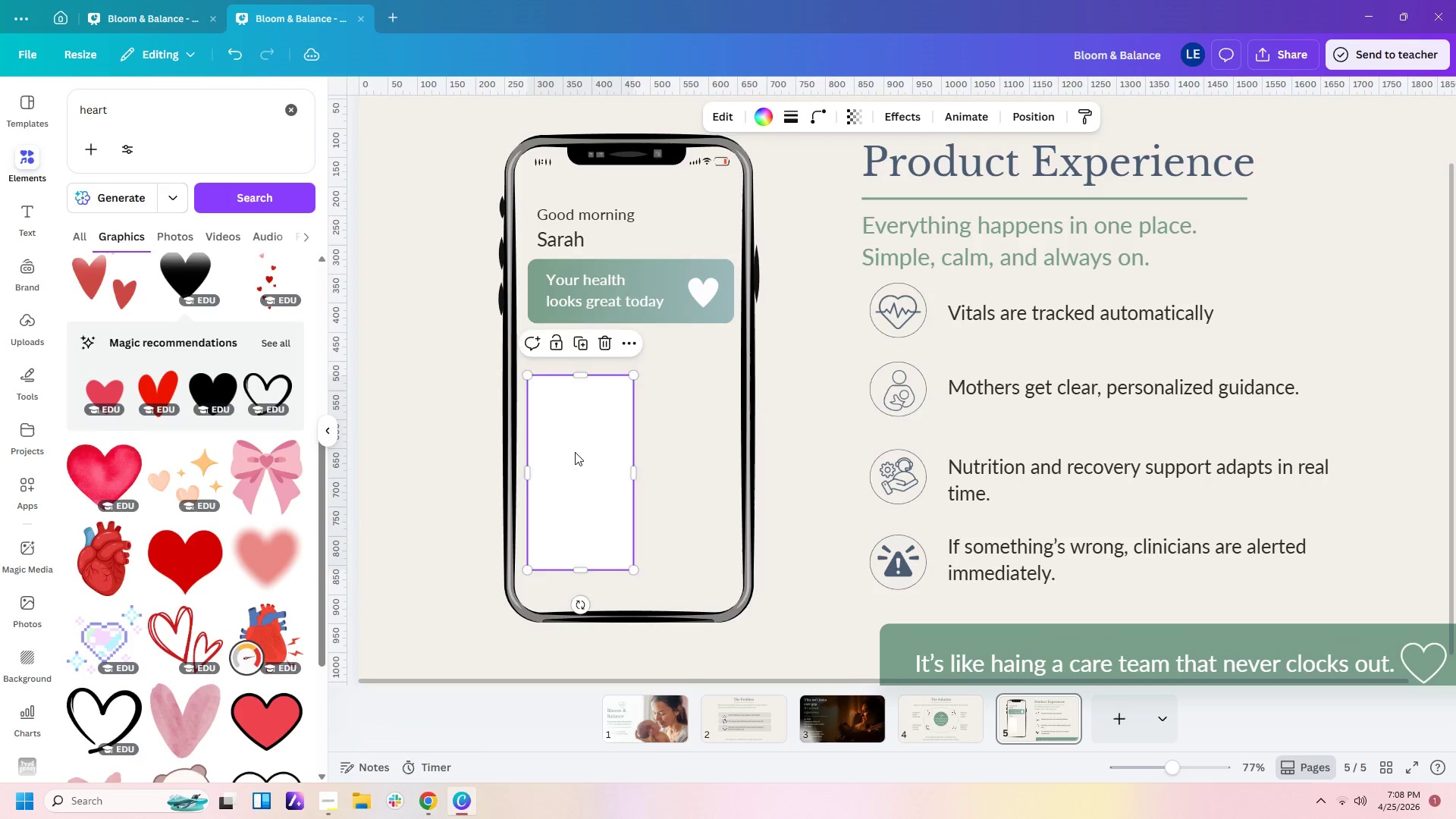 
key(Control+V)
 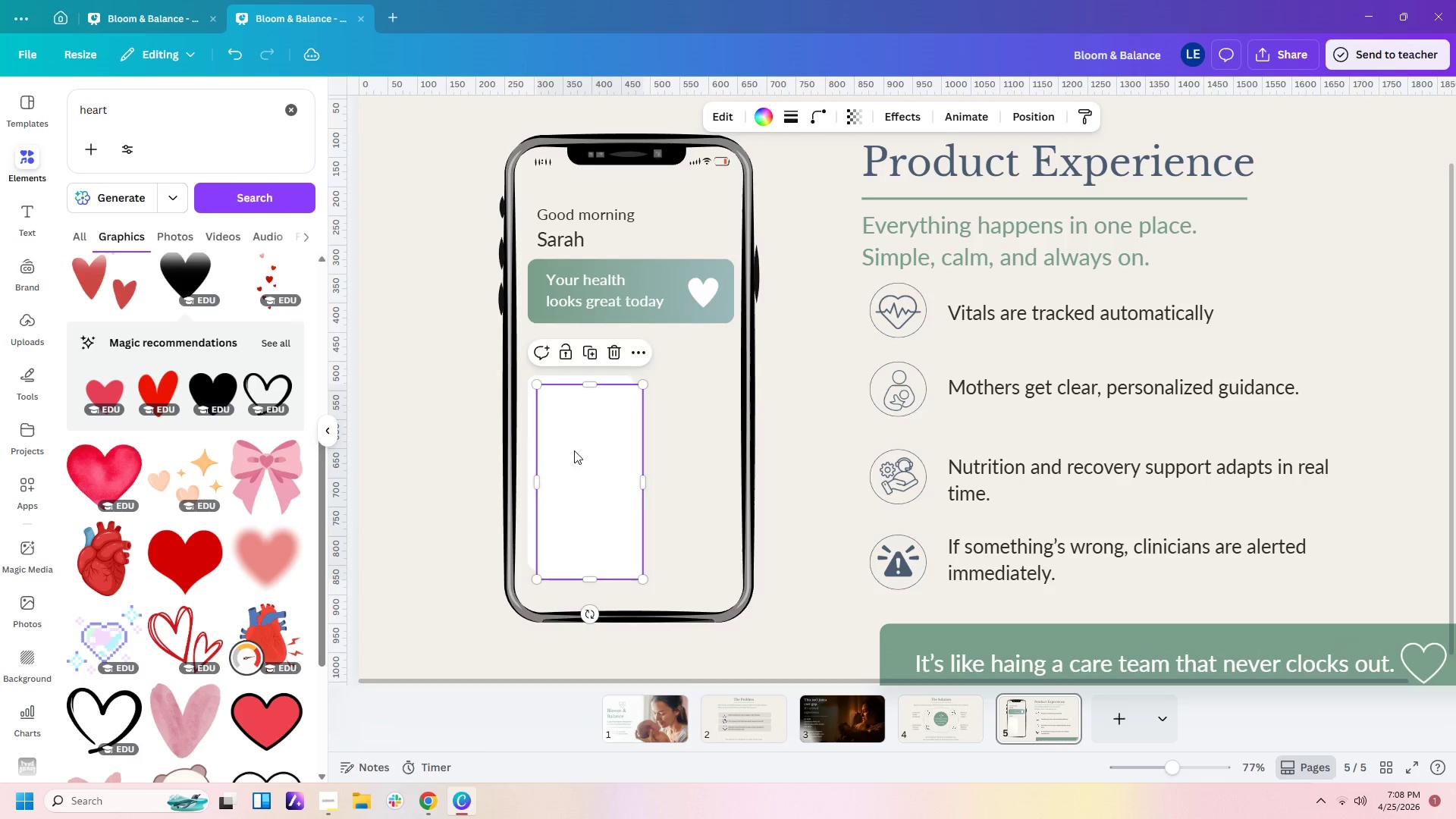 
left_click_drag(start_coordinate=[574, 450], to_coordinate=[674, 438])
 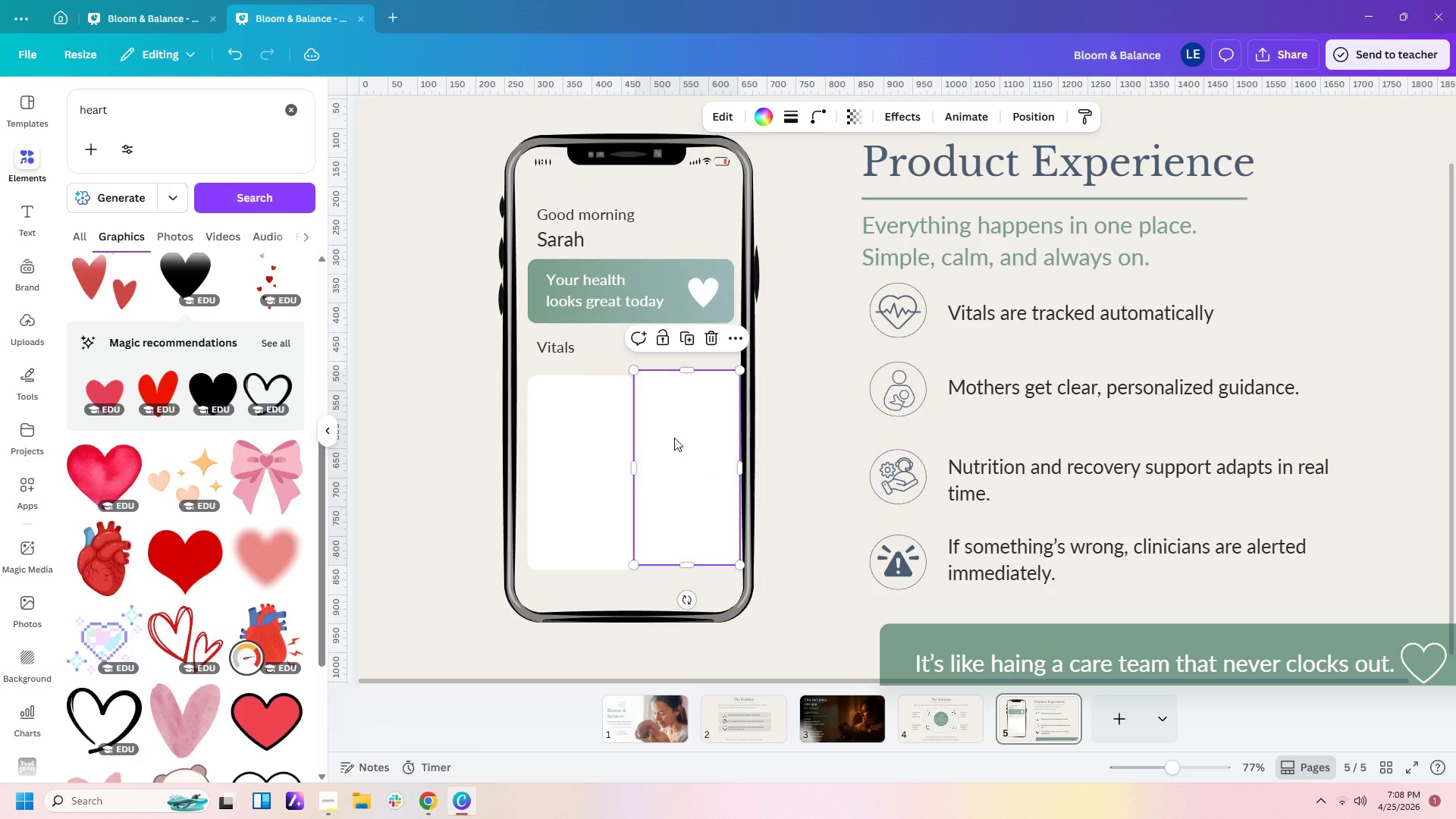 
key(Delete)
 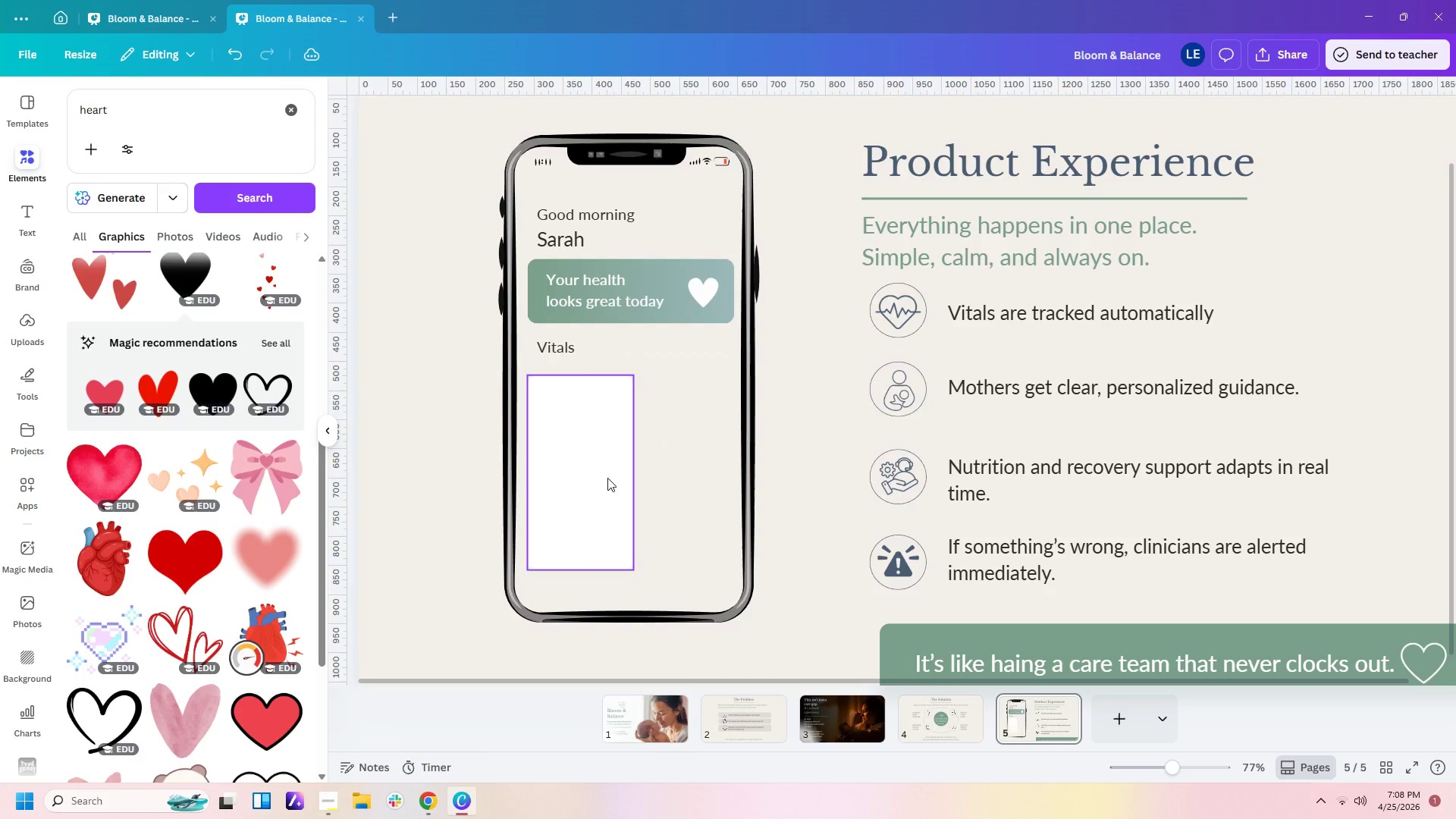 
left_click([607, 478])
 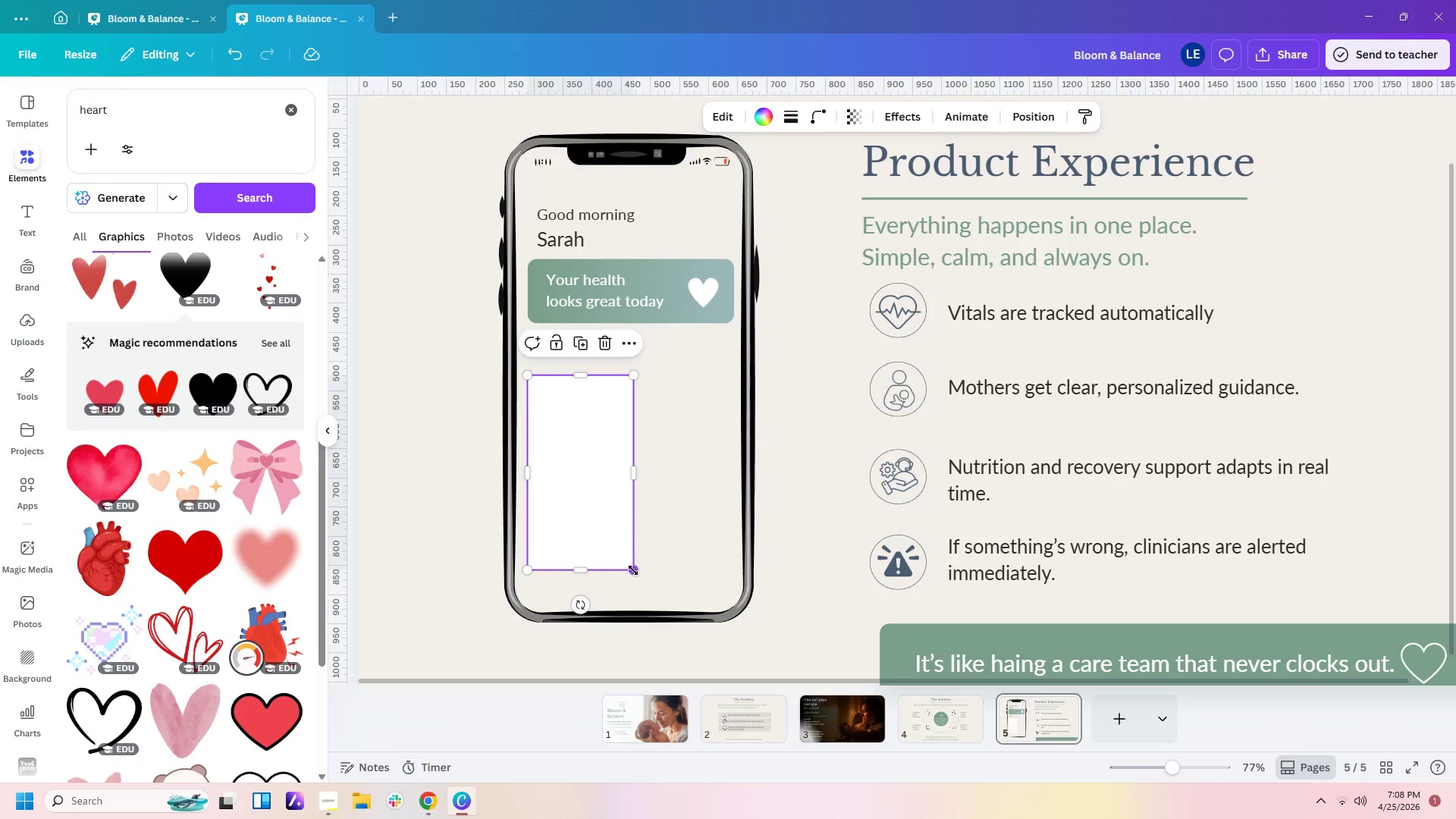 
left_click_drag(start_coordinate=[633, 570], to_coordinate=[622, 552])
 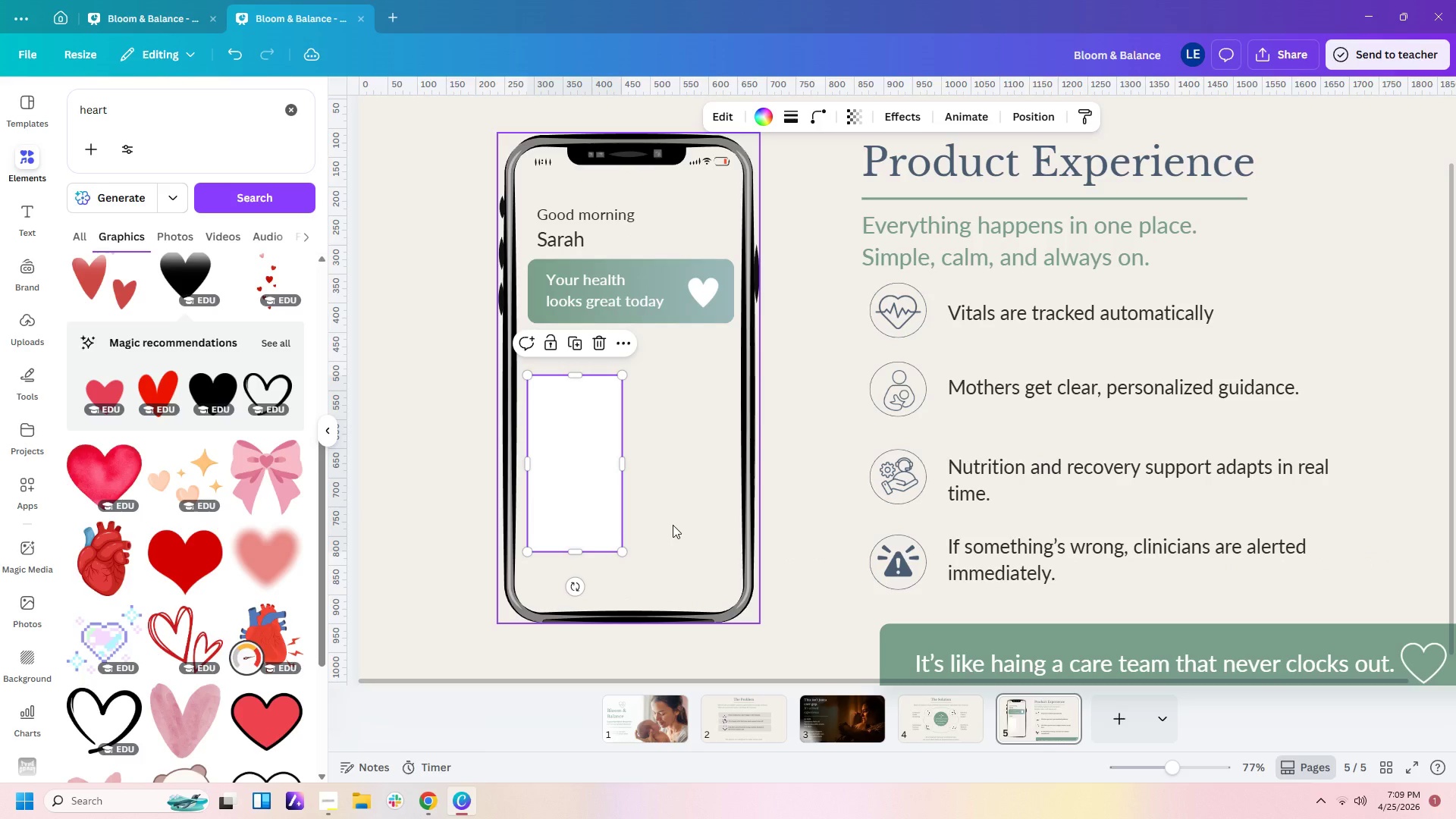 
key(Control+C)
 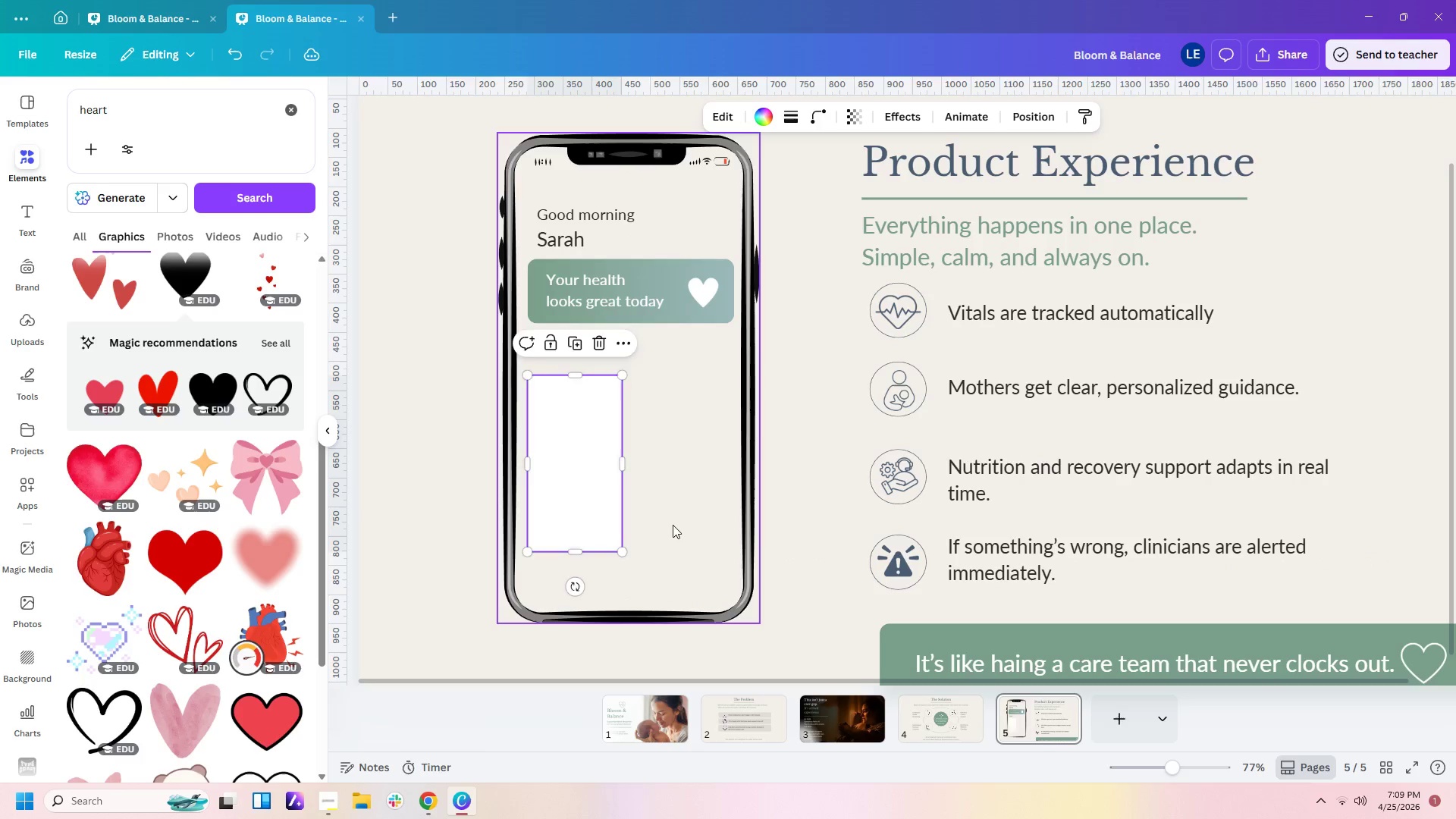 
key(Control+V)
 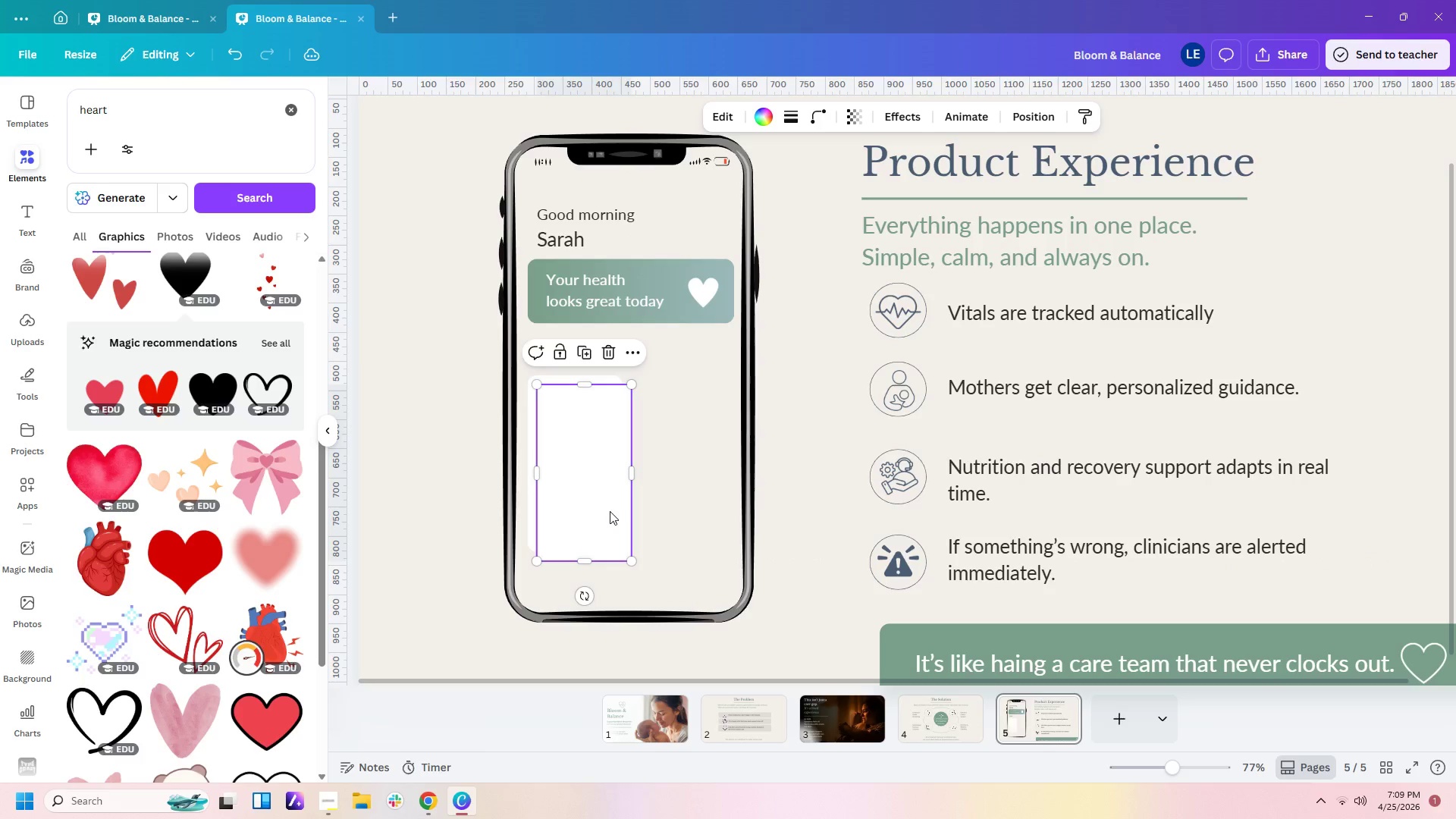 
left_click_drag(start_coordinate=[602, 509], to_coordinate=[698, 500])
 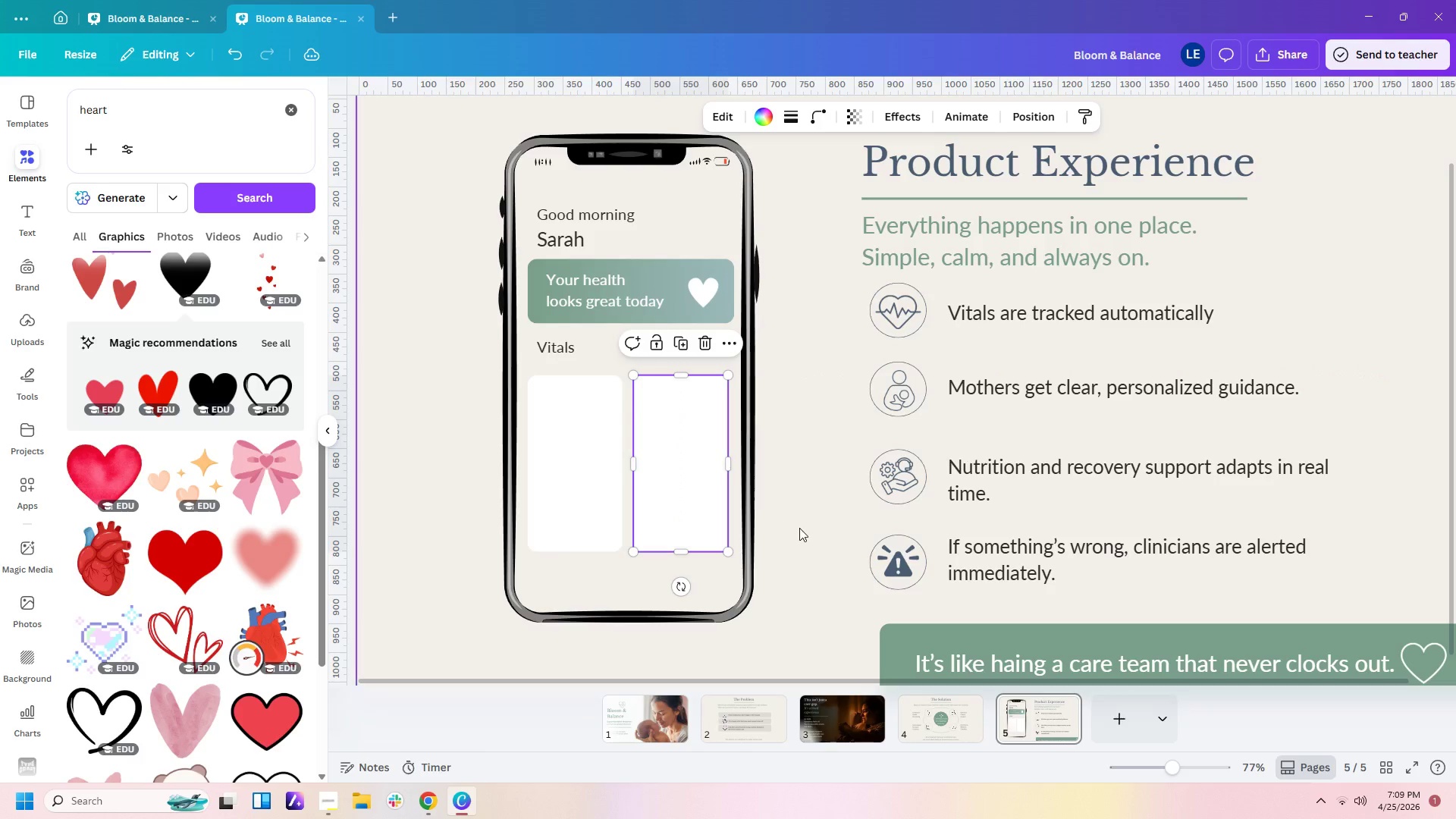 
left_click([799, 528])
 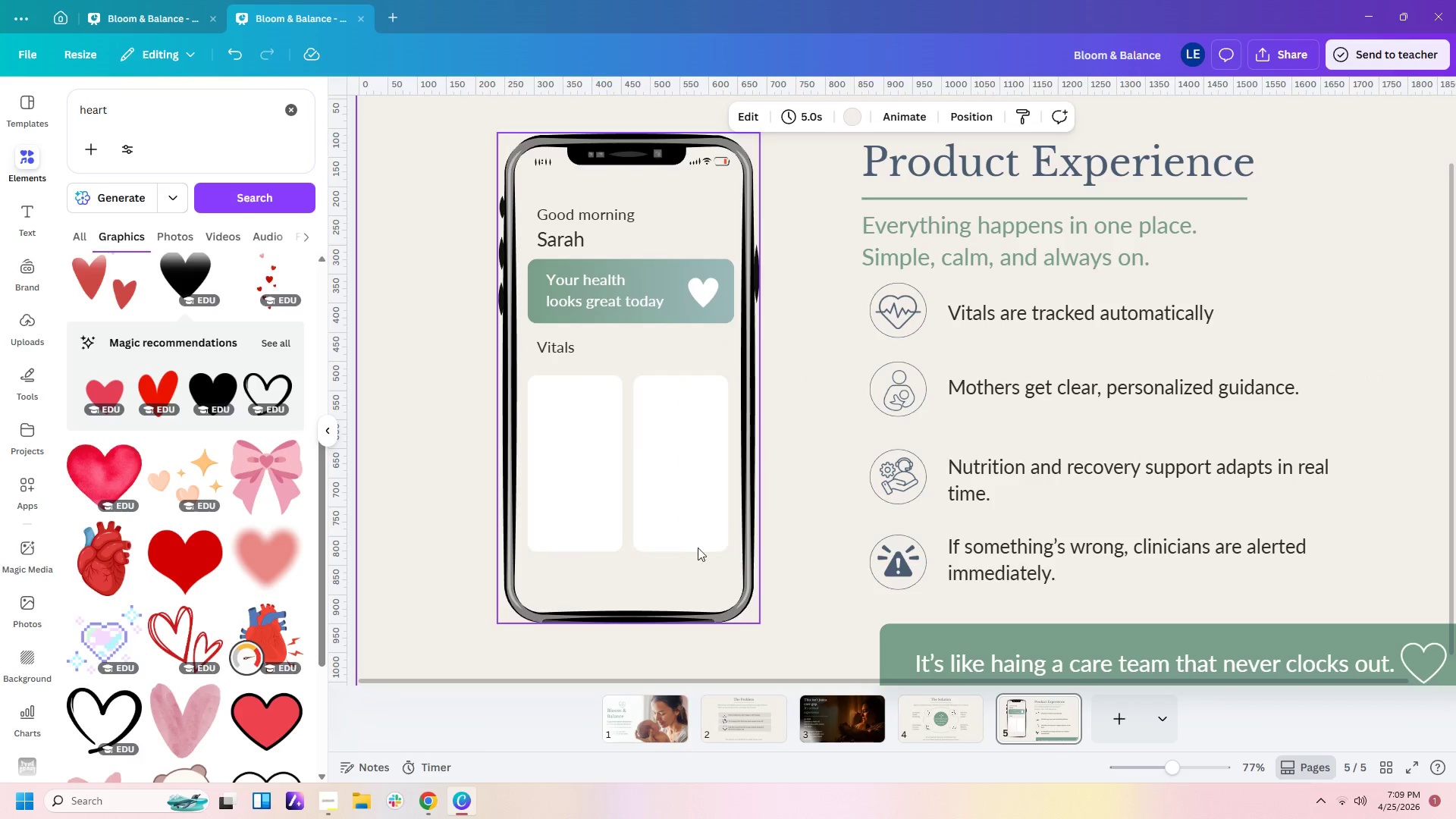 
left_click([673, 513])
 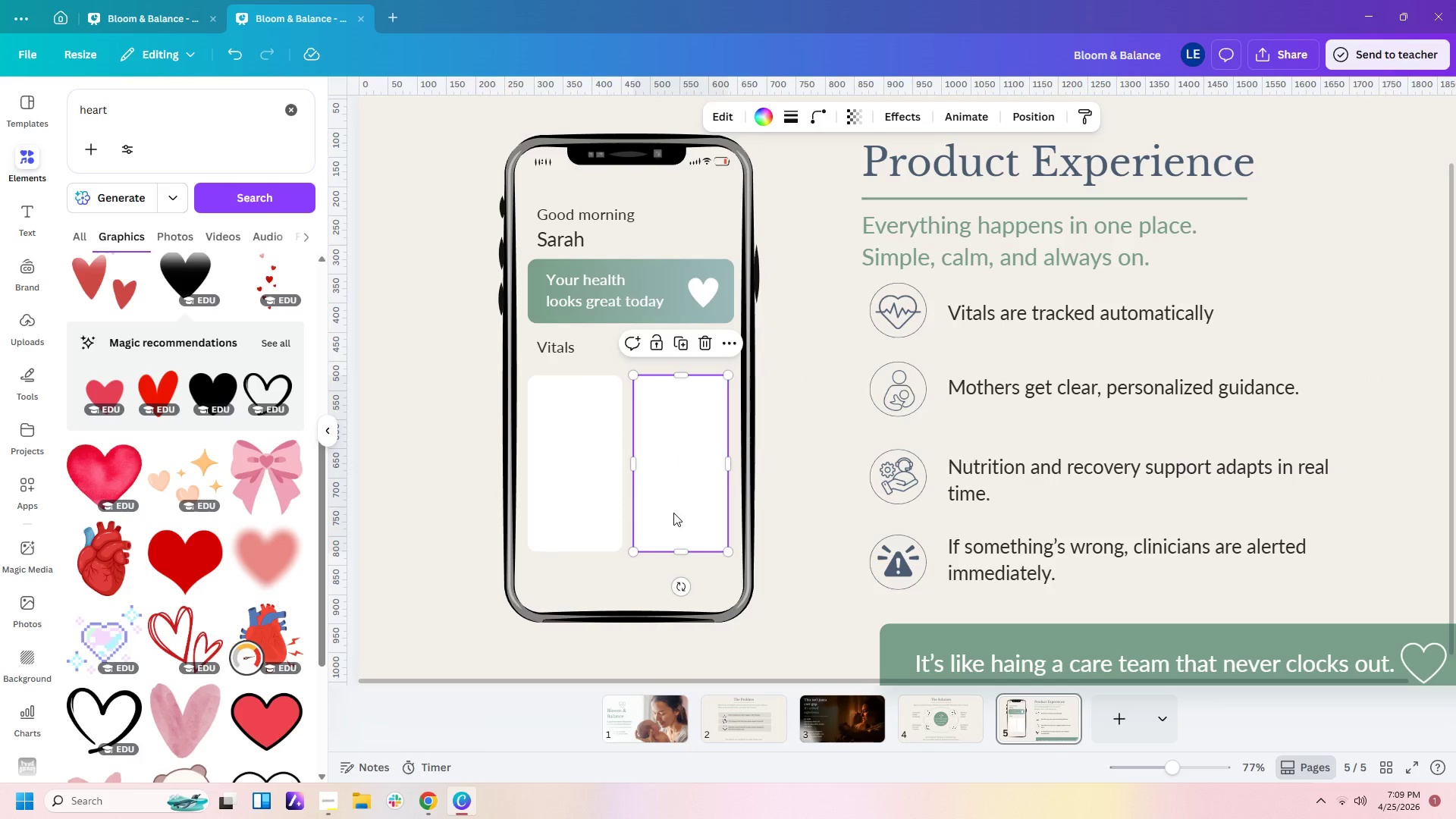 
left_click([673, 513])
 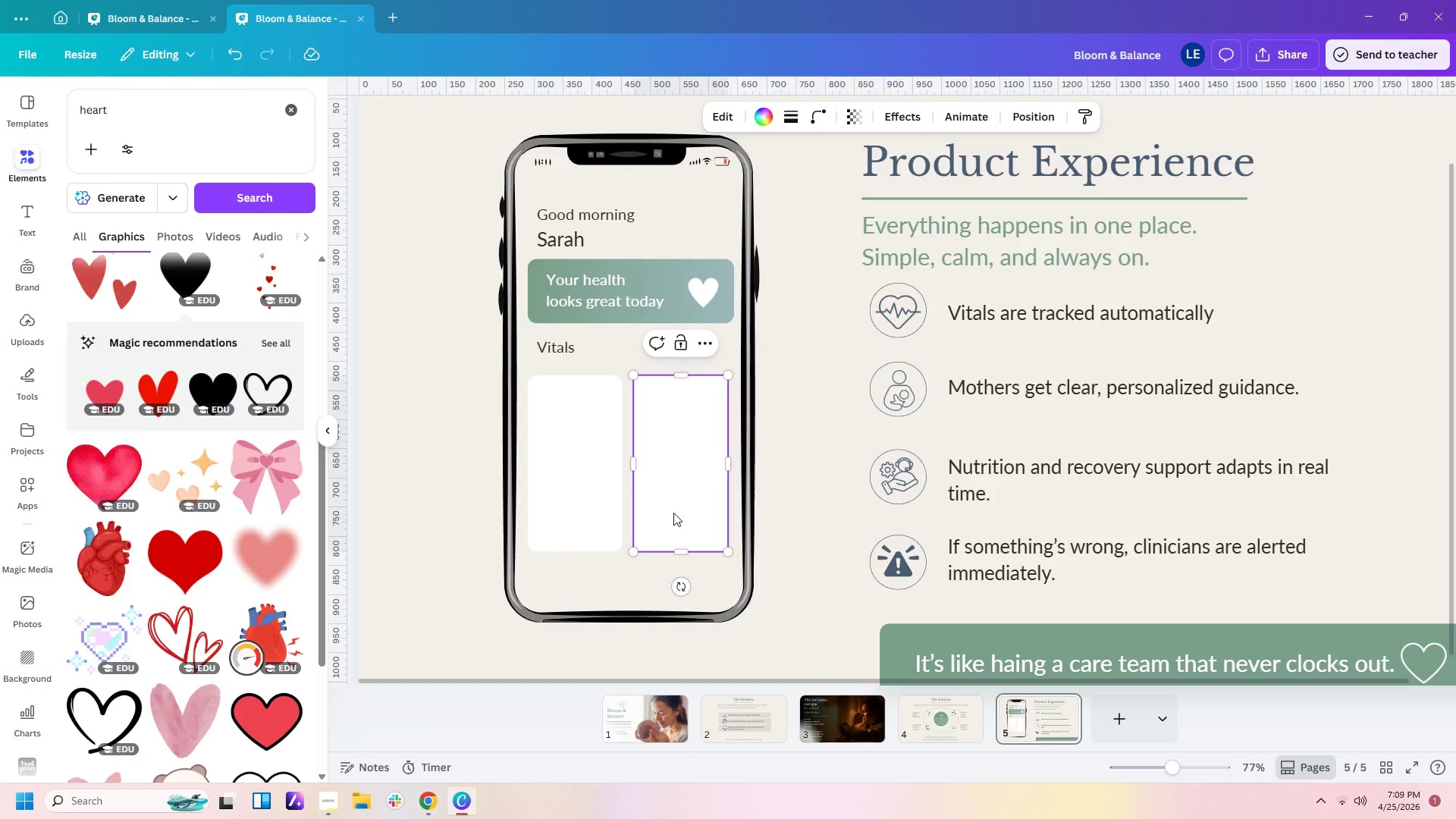 
key(Control+C)
 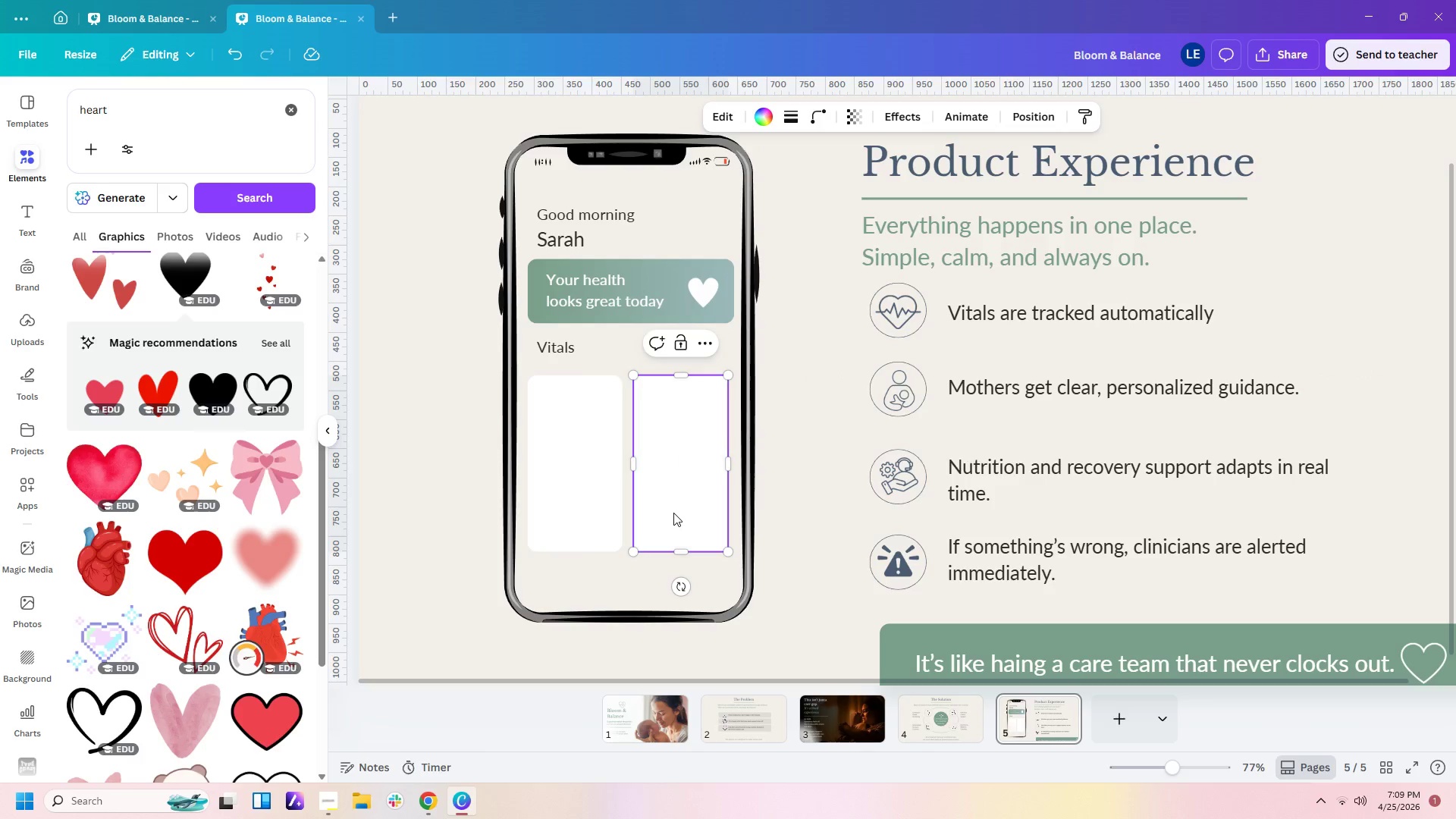 
key(Control+V)
 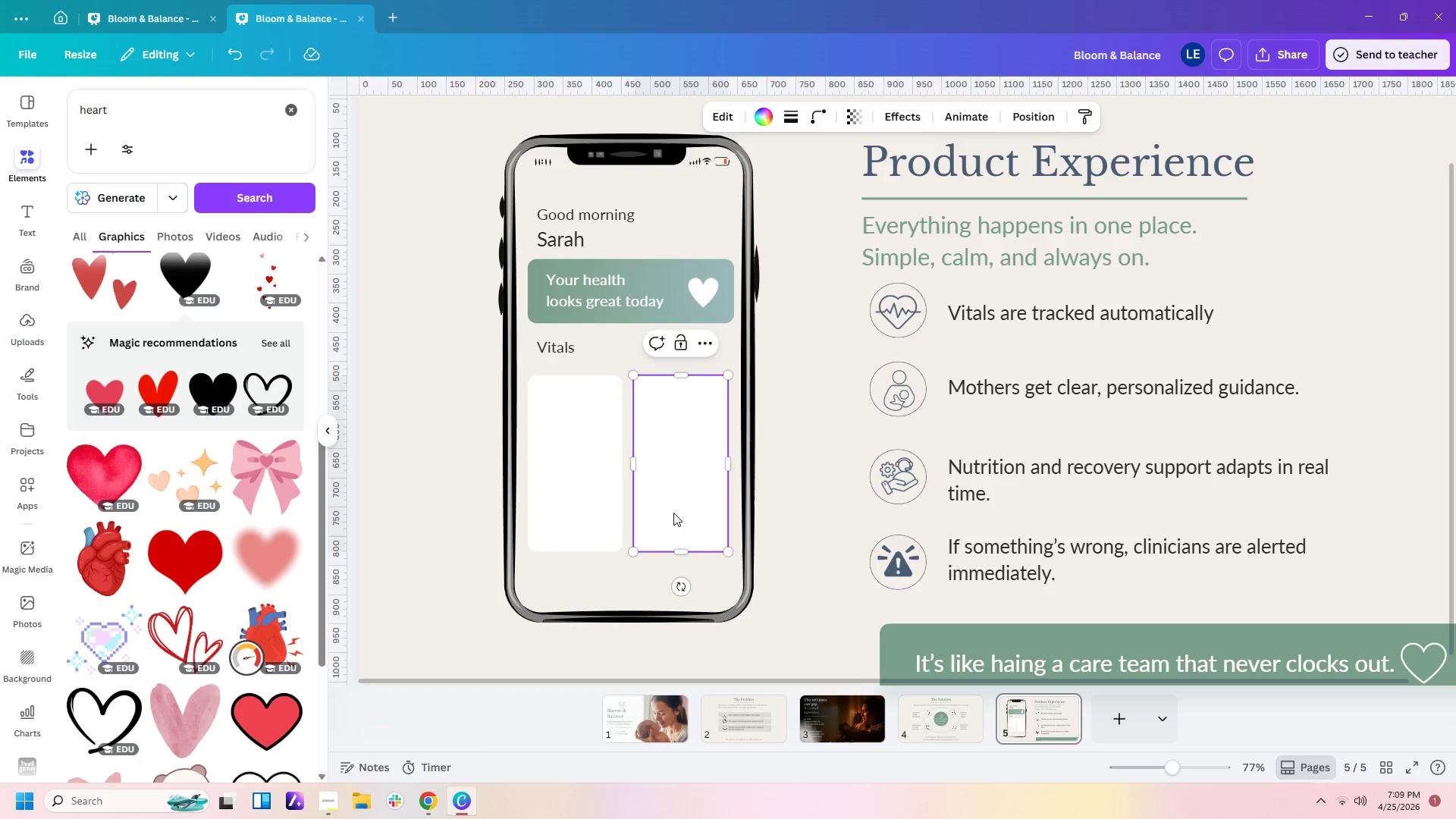 
left_click_drag(start_coordinate=[673, 513], to_coordinate=[680, 513])
 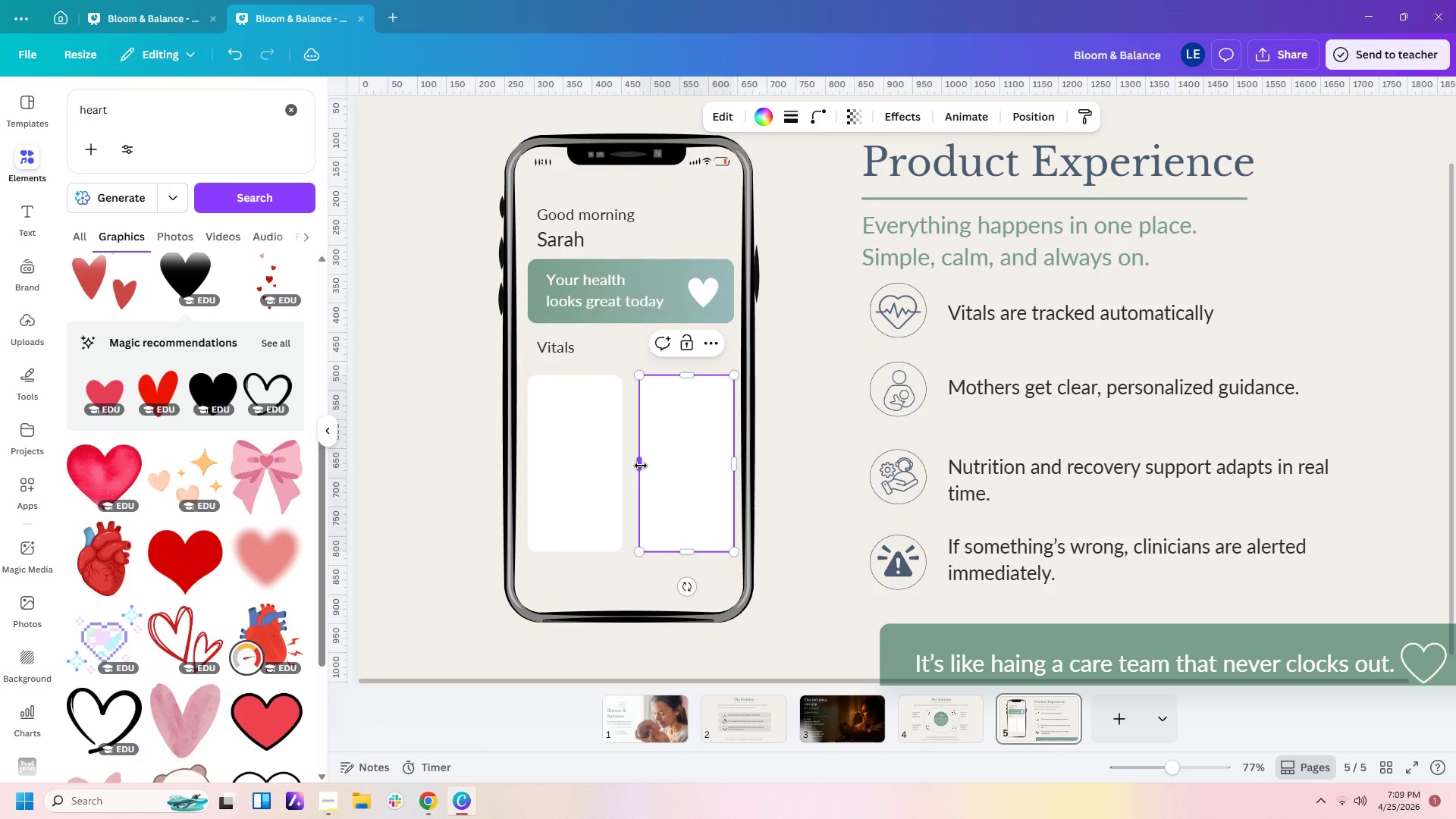 
left_click_drag(start_coordinate=[639, 464], to_coordinate=[634, 464])
 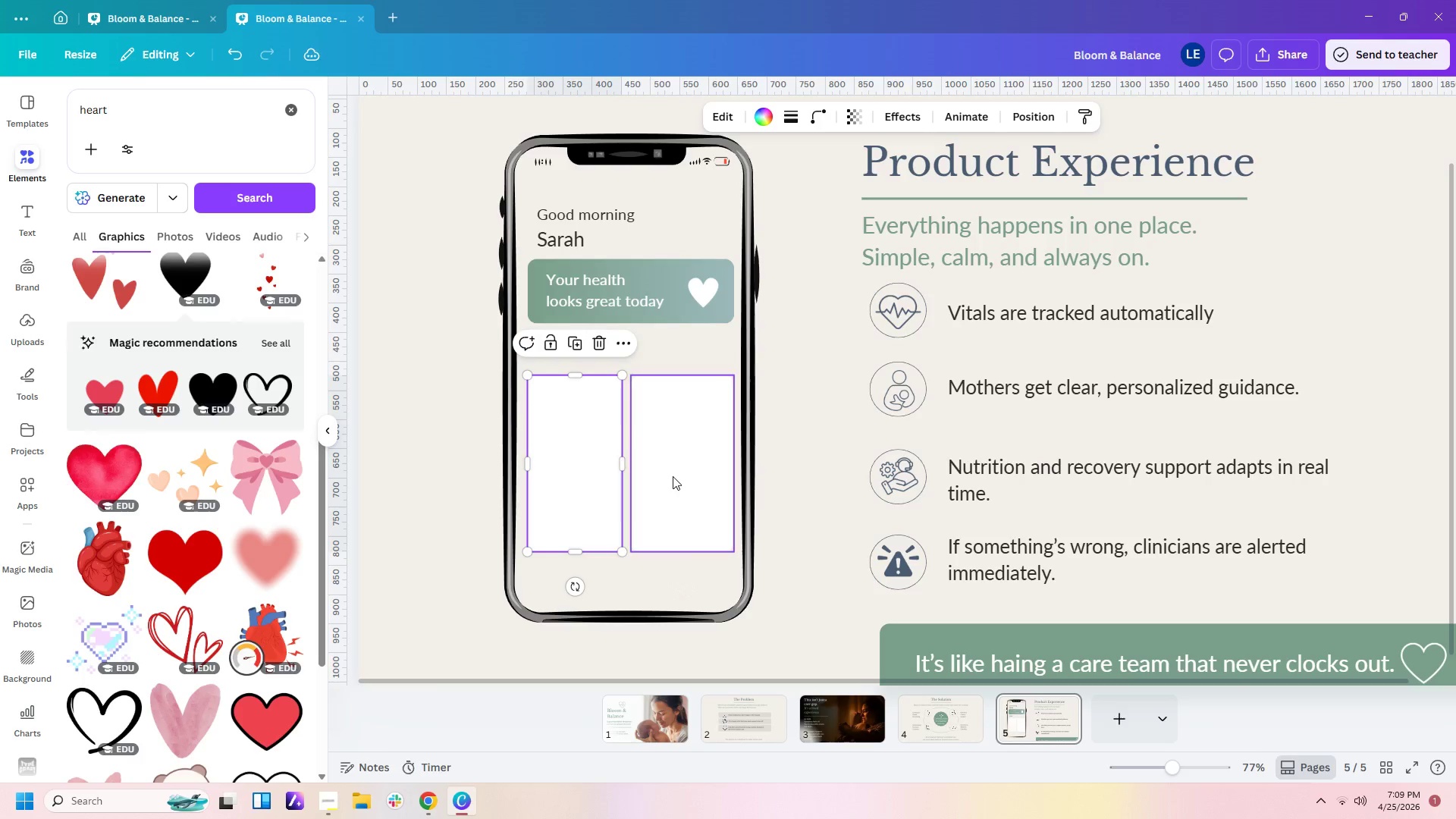 
double_click([673, 476])
 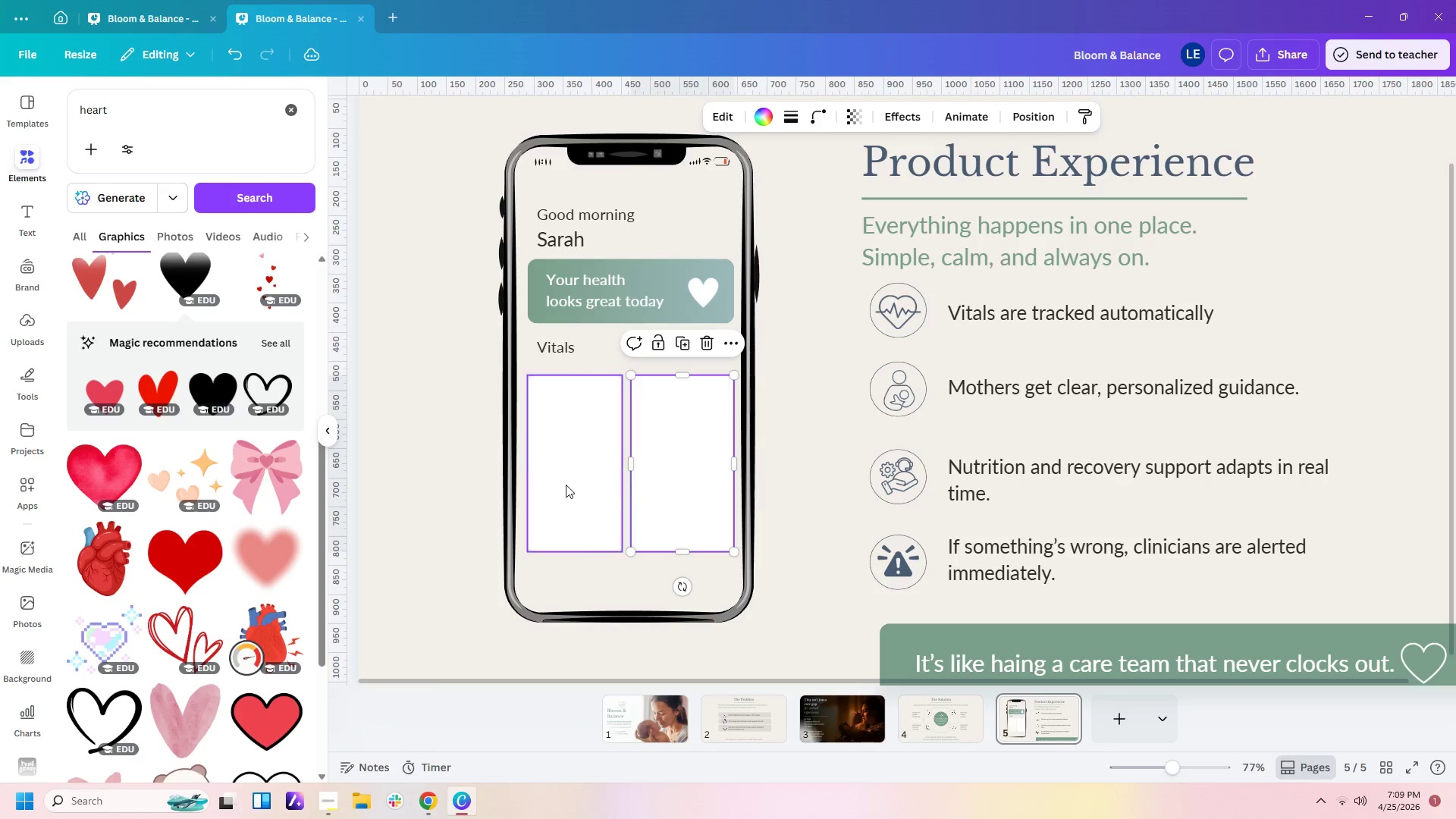 
triple_click([566, 485])
 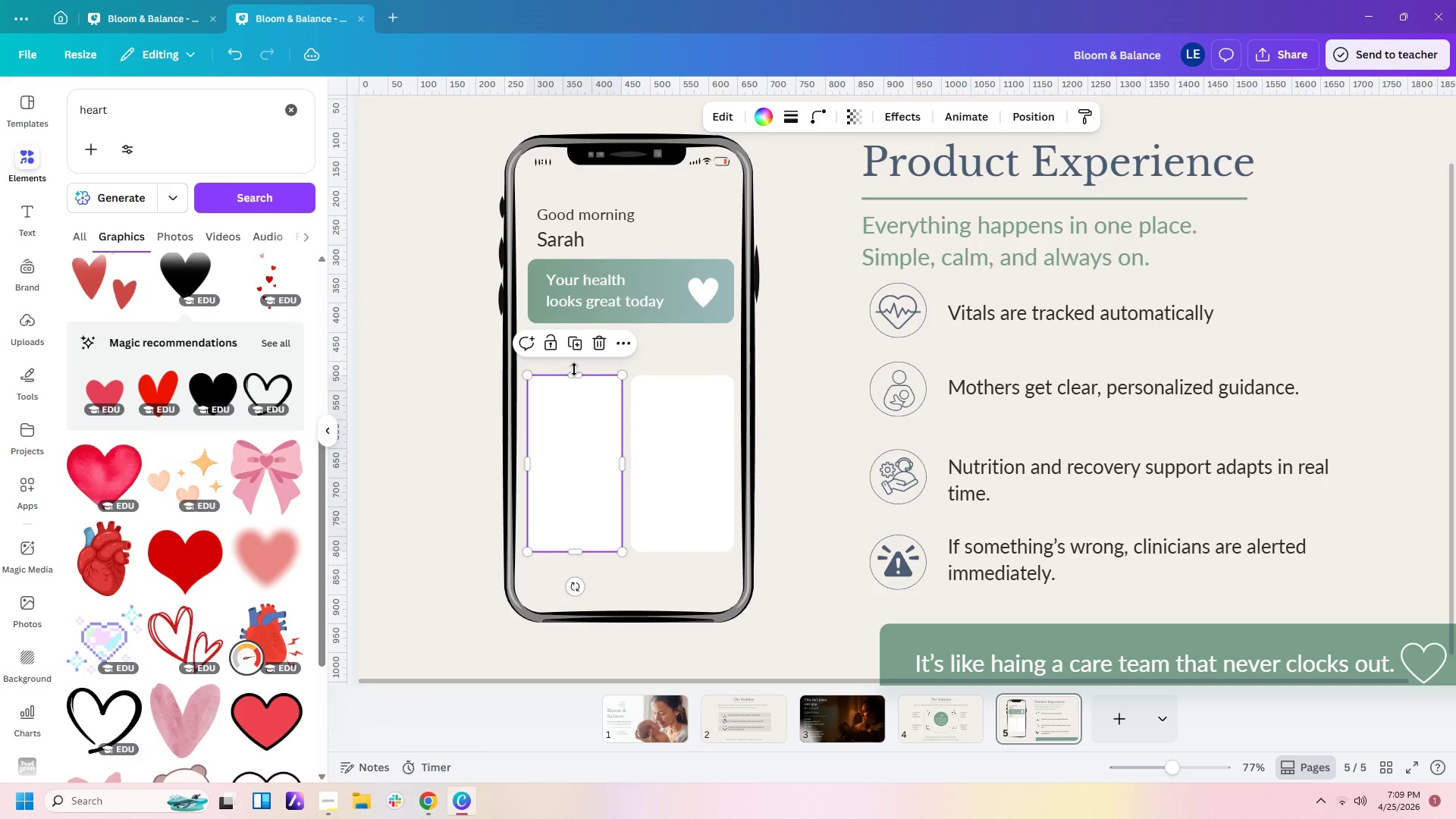 
left_click_drag(start_coordinate=[574, 369], to_coordinate=[575, 475])
 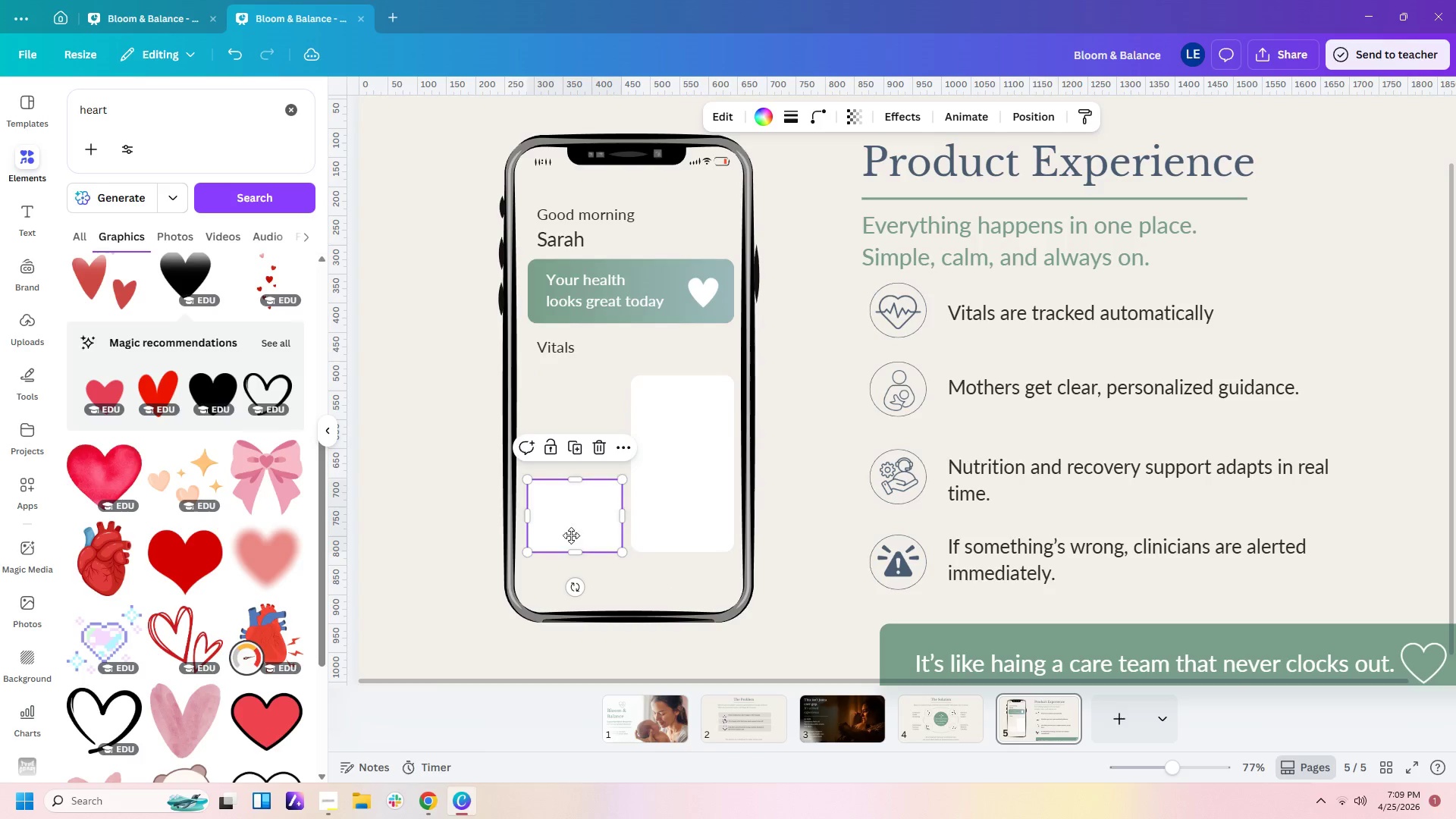 
left_click_drag(start_coordinate=[573, 515], to_coordinate=[569, 573])
 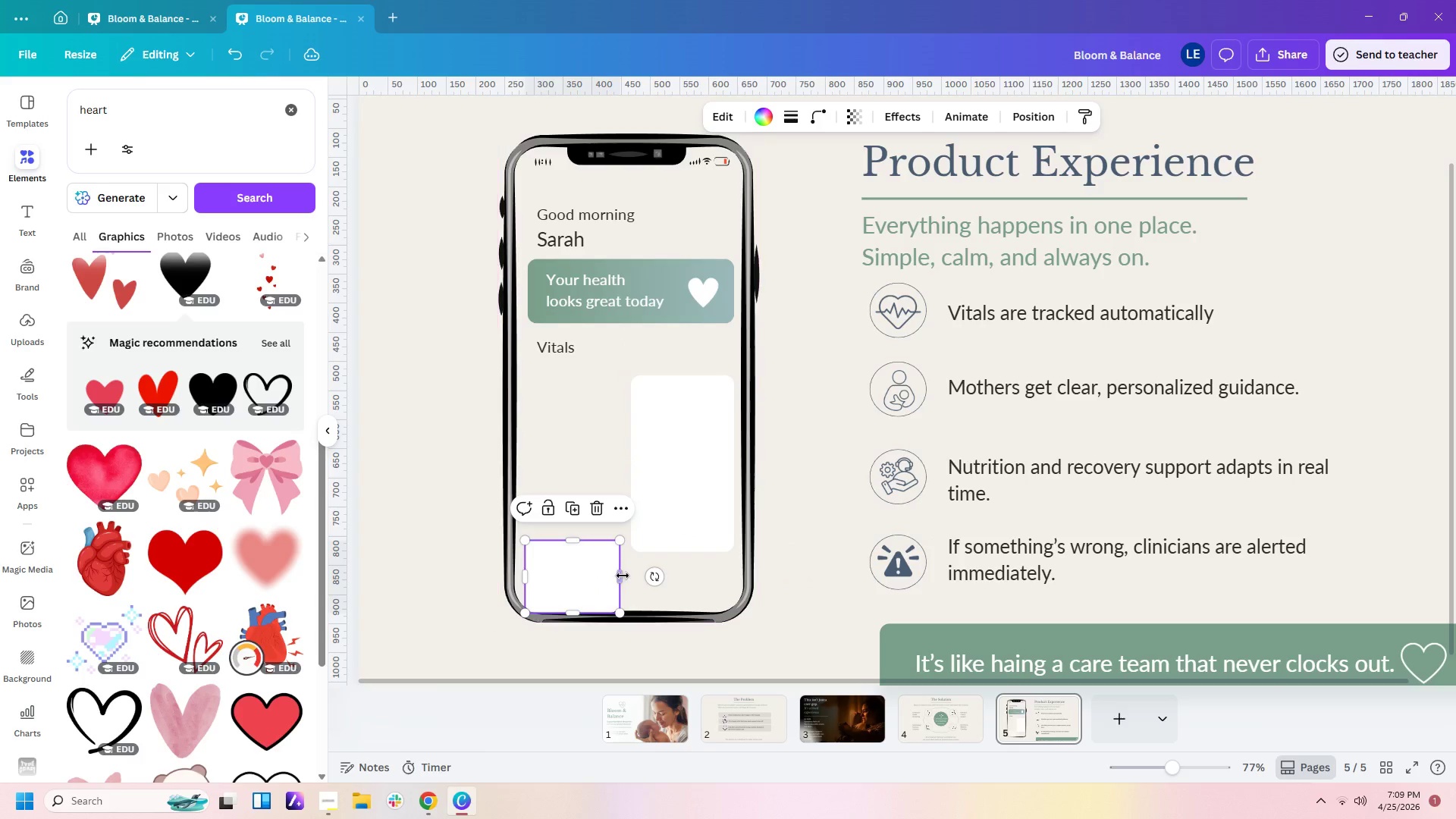 
left_click_drag(start_coordinate=[621, 576], to_coordinate=[736, 587])
 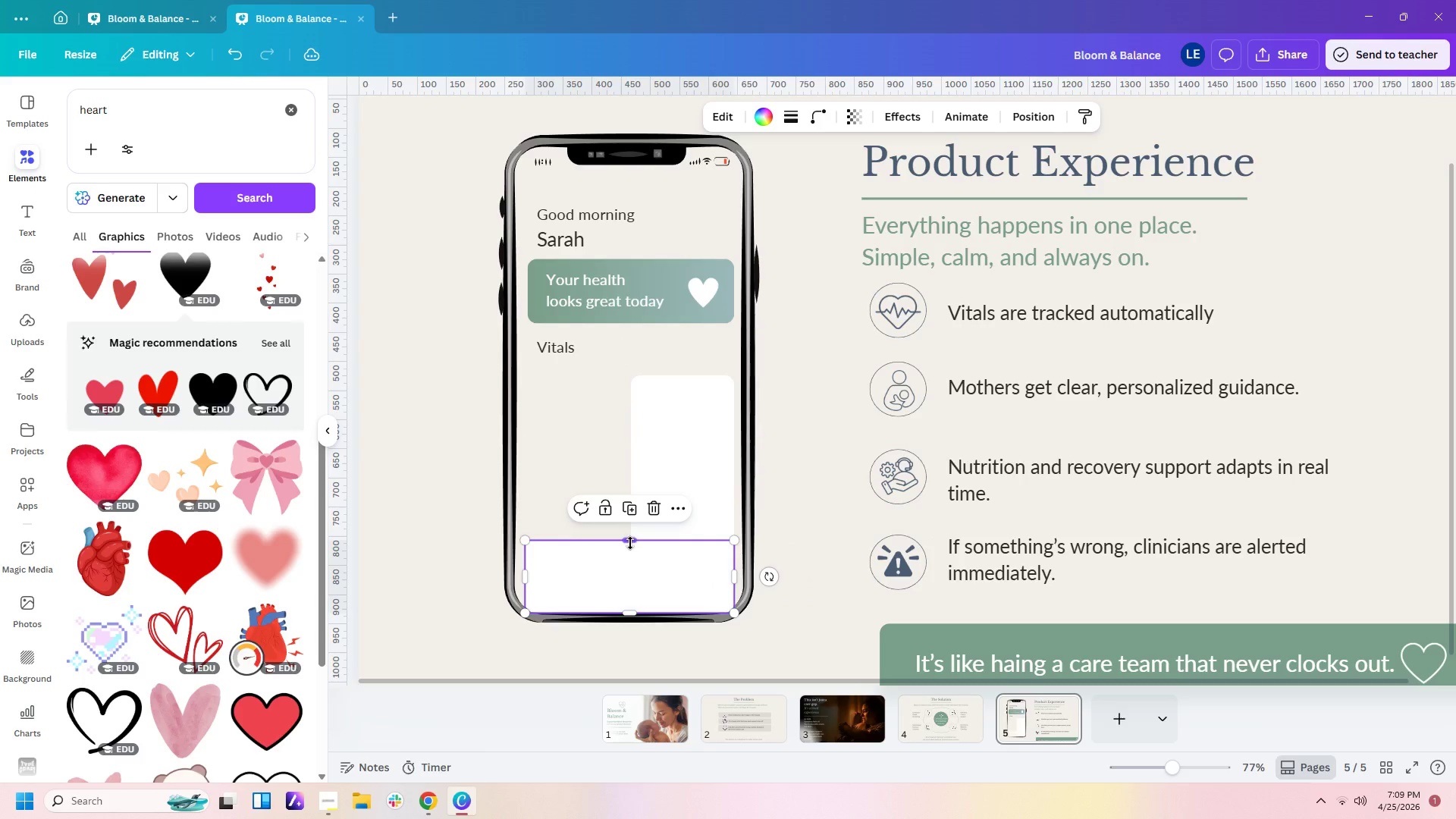 
left_click_drag(start_coordinate=[630, 543], to_coordinate=[628, 569])
 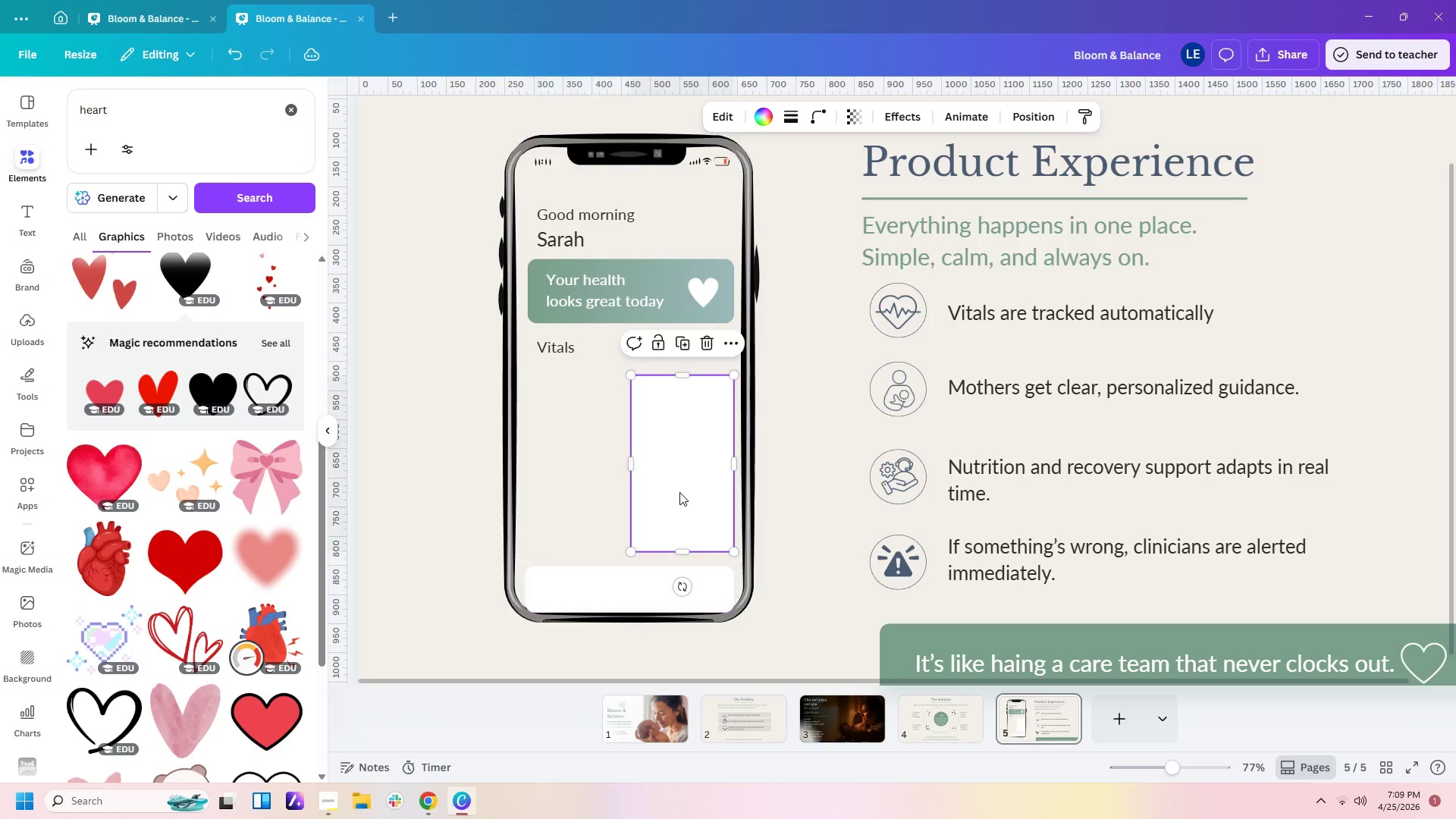 
left_click([679, 492])
 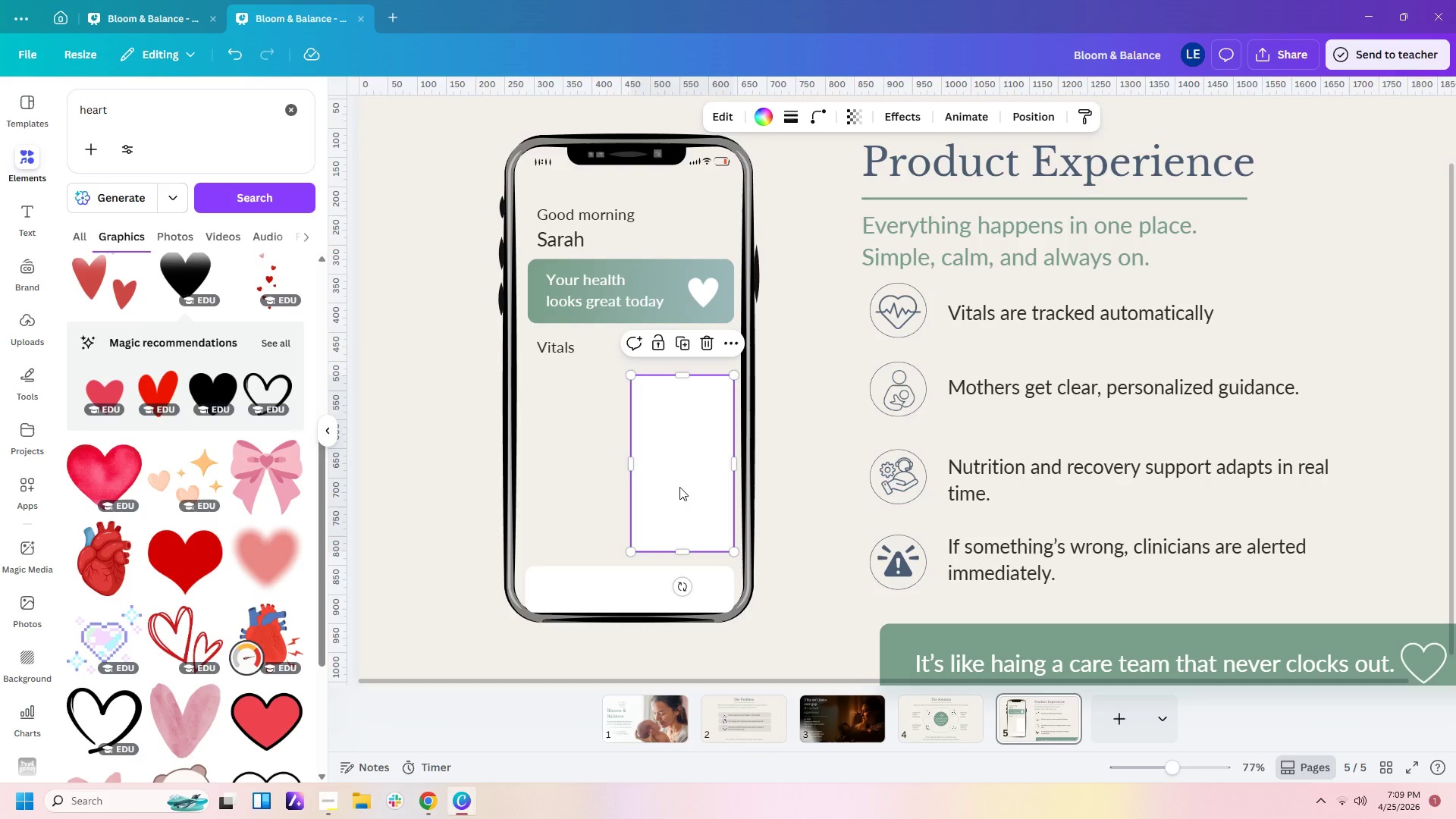 
key(Control+C)
 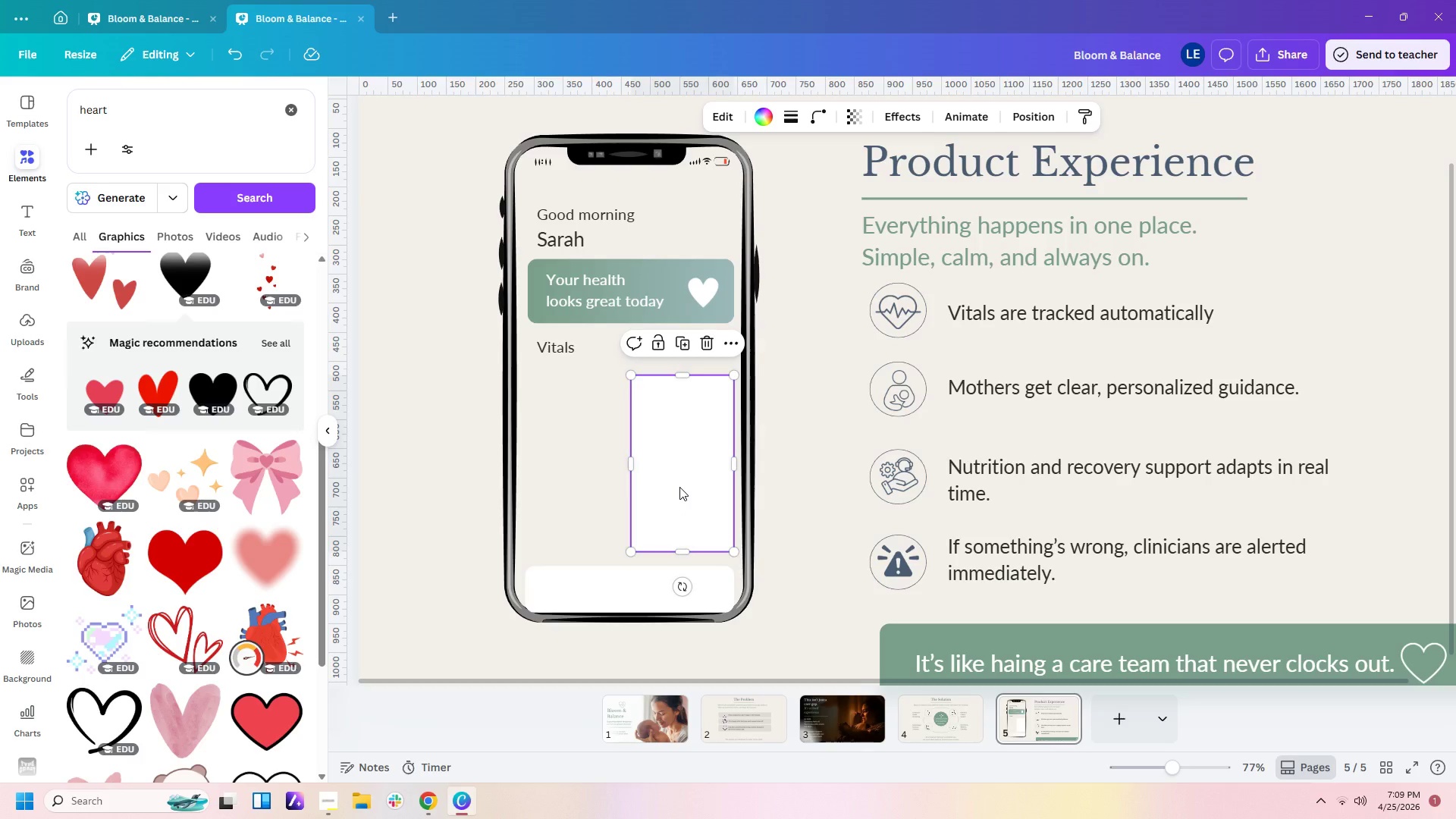 
key(Control+V)
 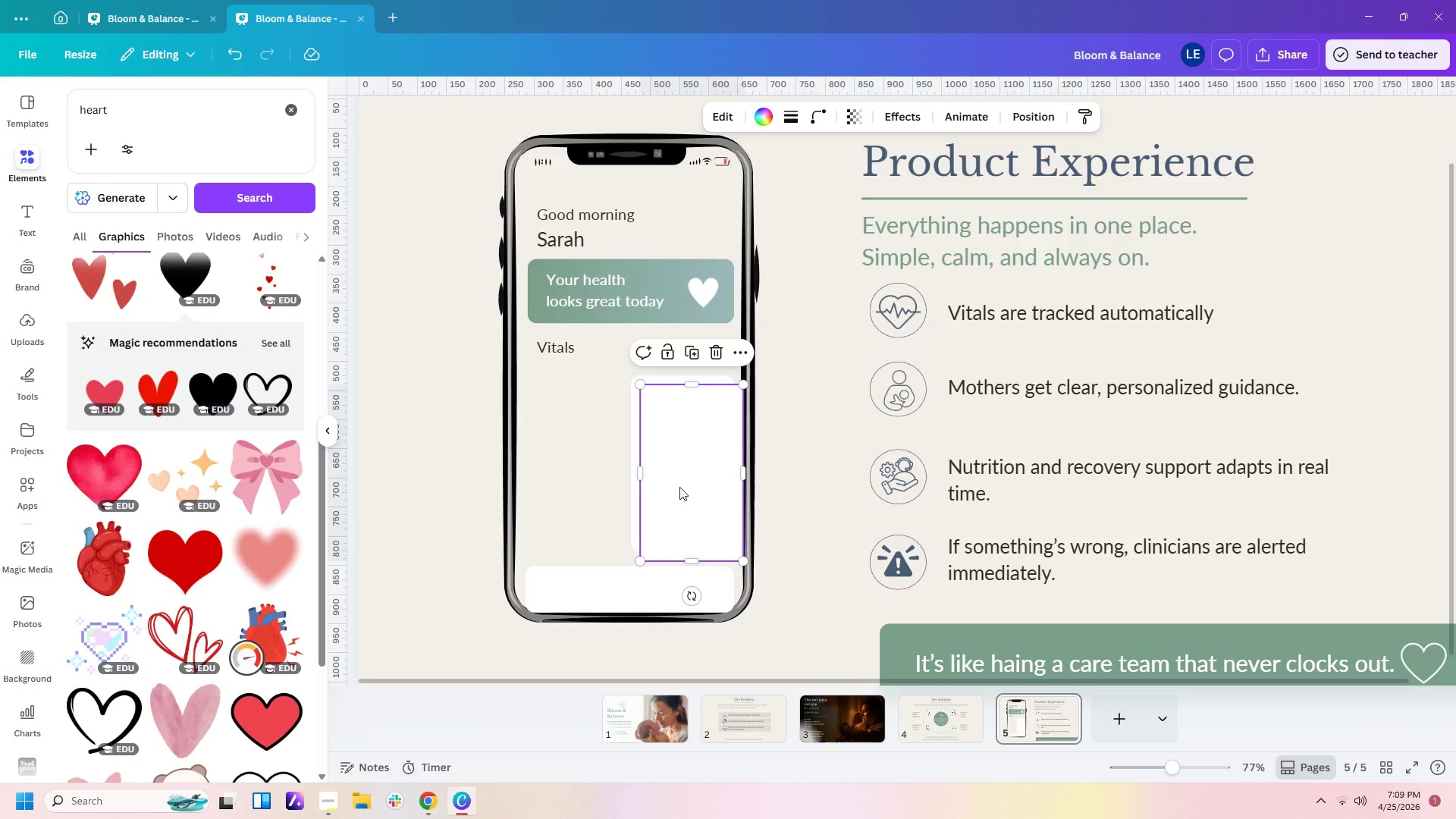 
left_click_drag(start_coordinate=[679, 487], to_coordinate=[565, 479])
 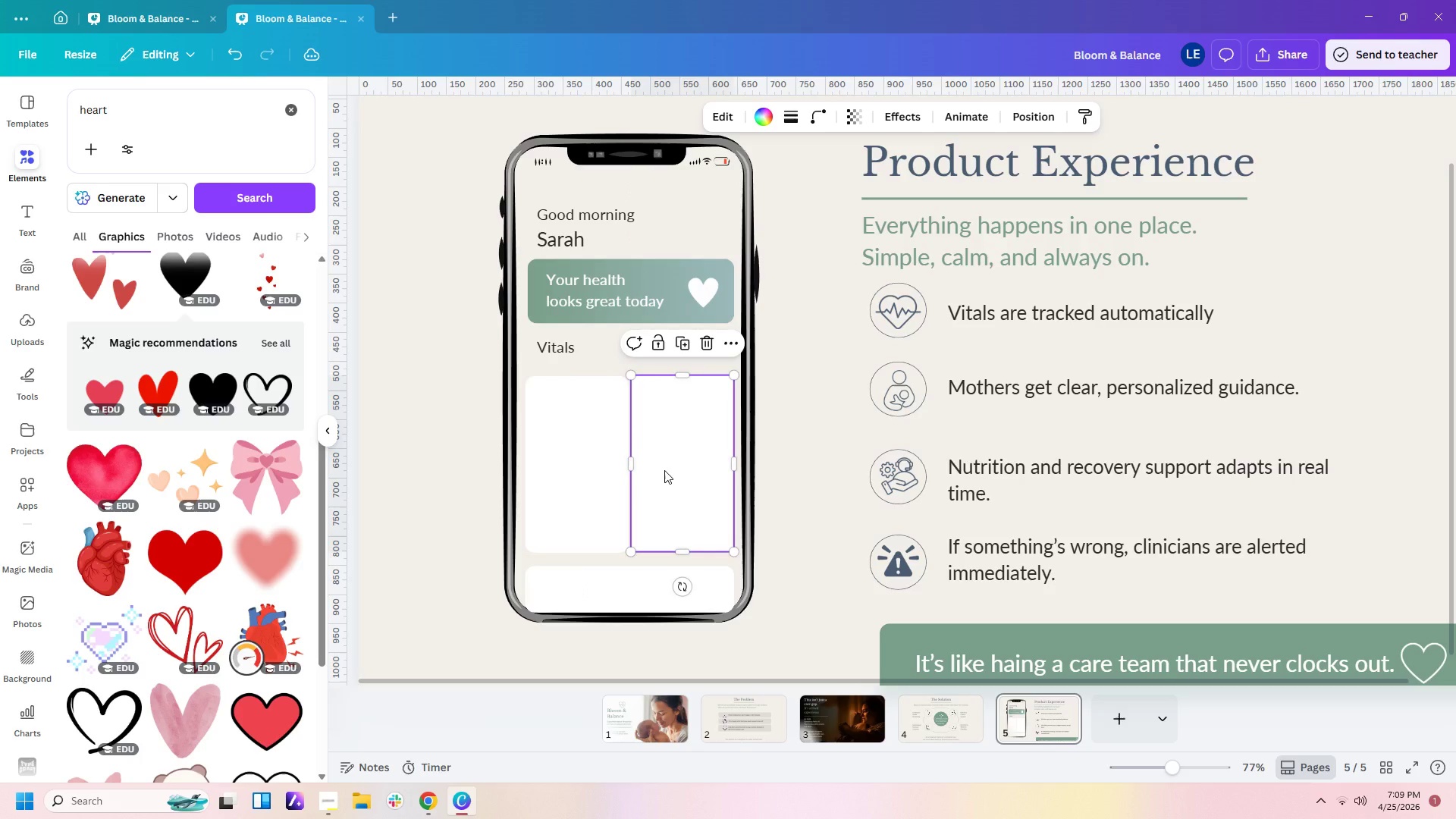 
left_click([664, 470])
 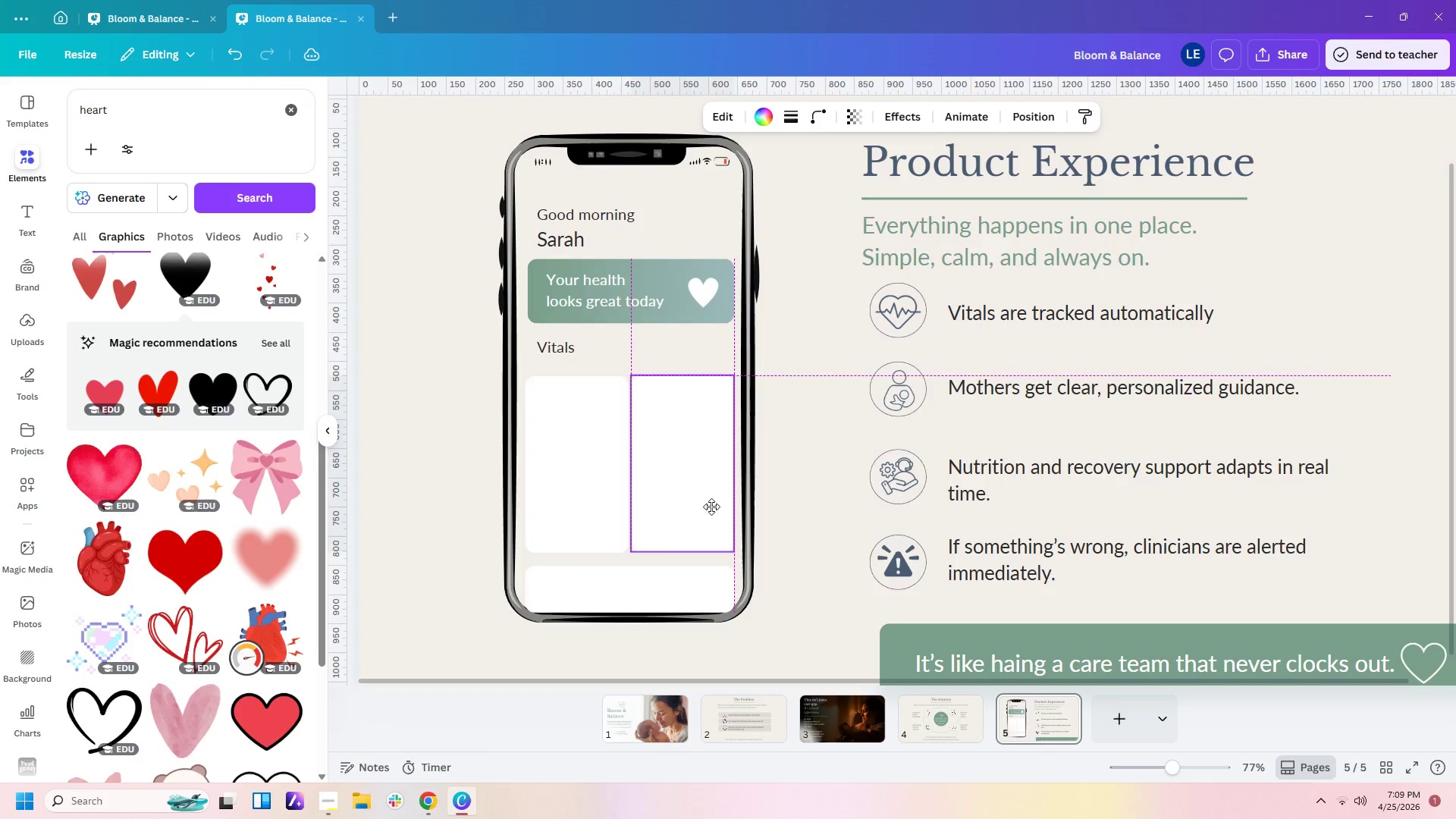 
left_click([774, 495])
 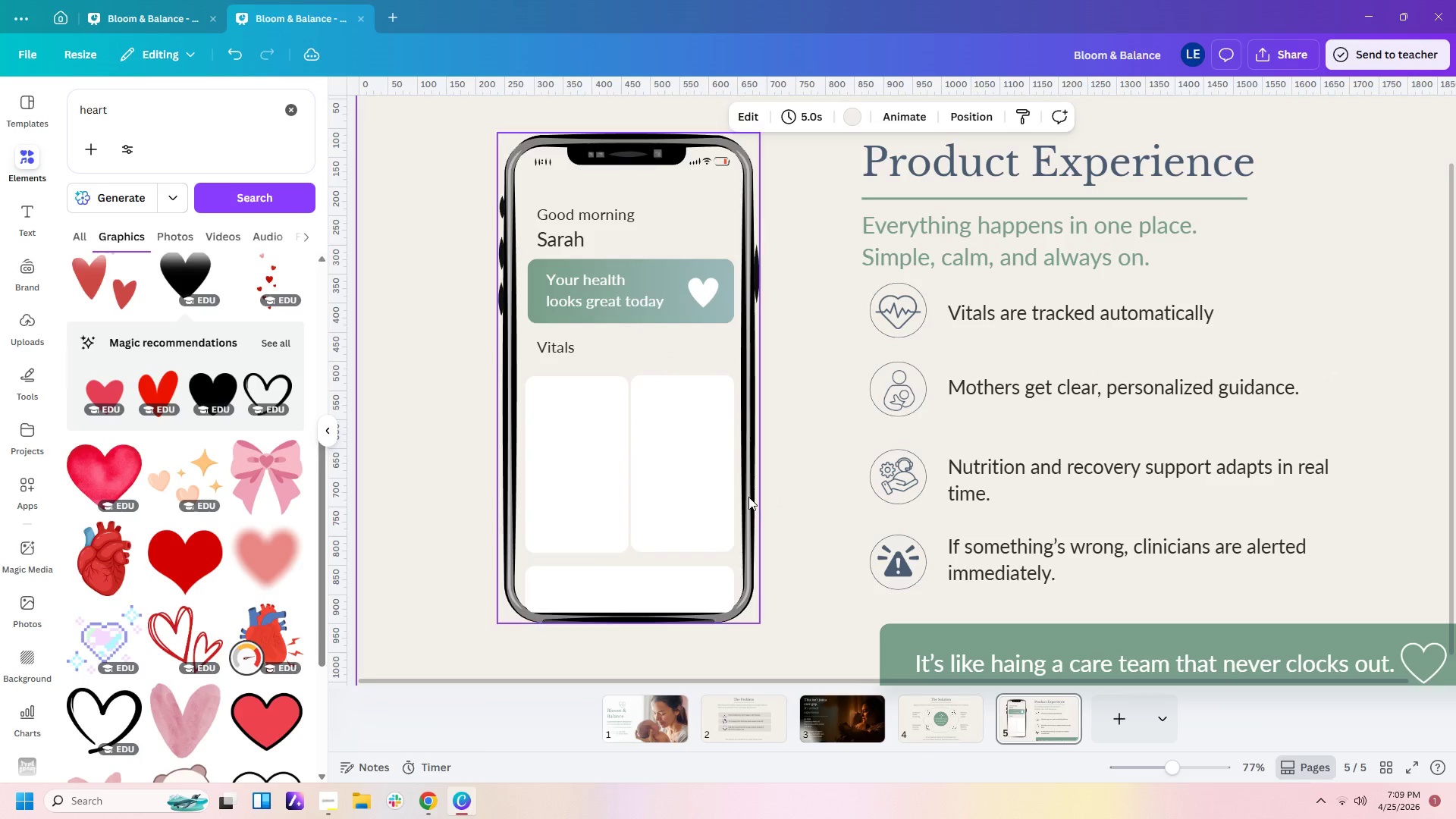 
left_click([717, 496])
 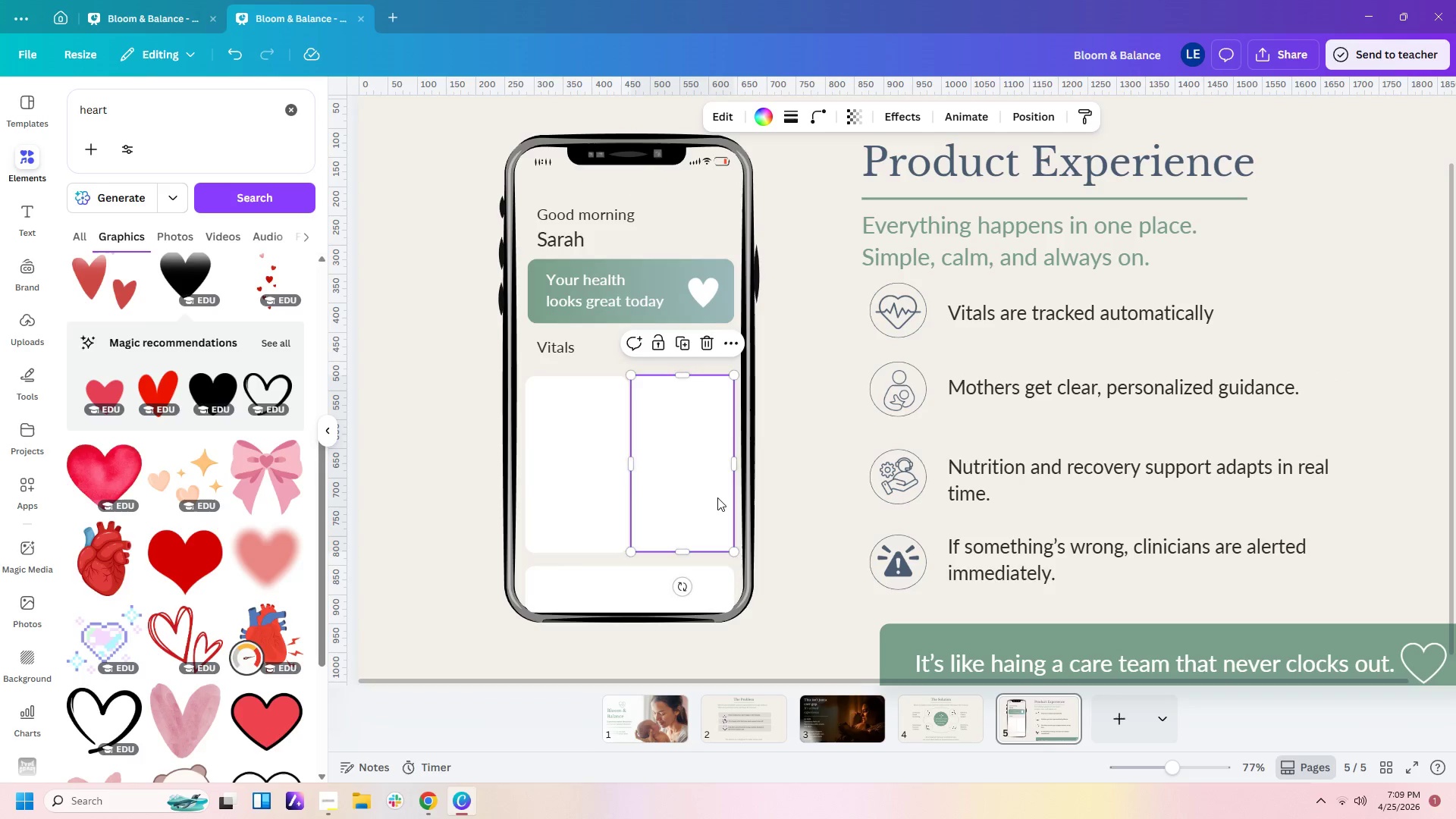 
key(ArrowDown)
 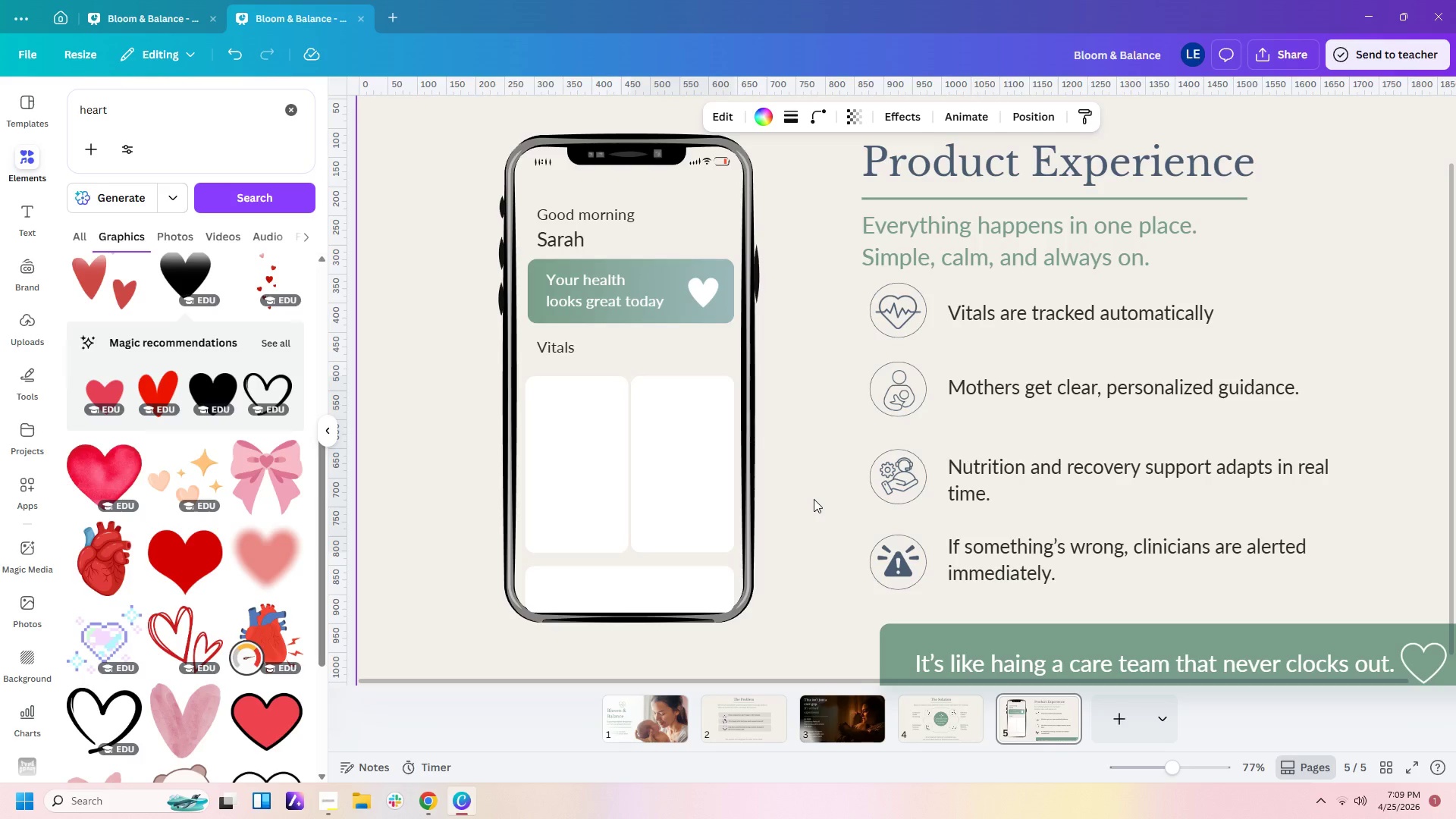 
left_click([814, 499])
 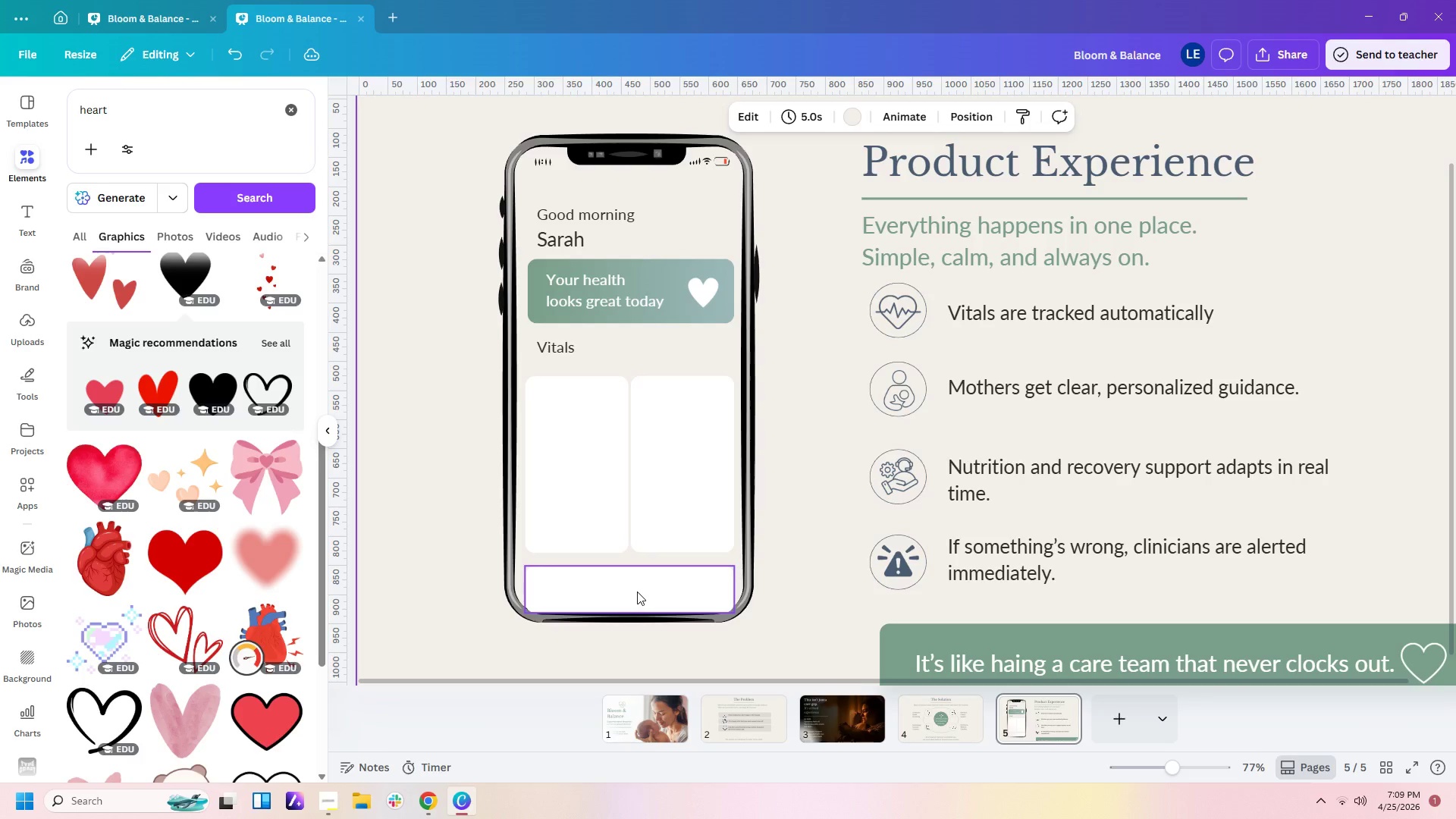 
left_click([639, 590])
 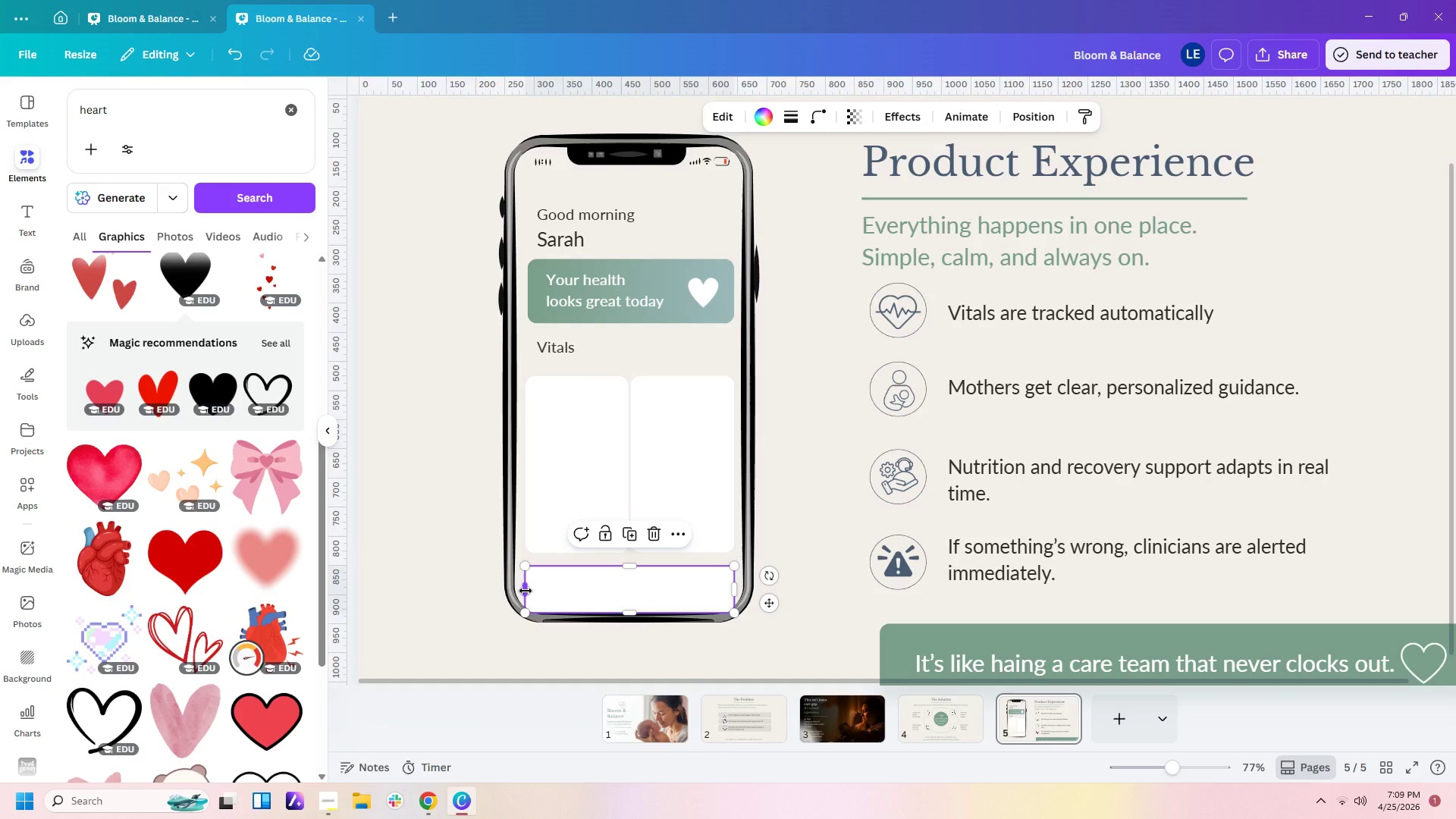 
left_click_drag(start_coordinate=[526, 592], to_coordinate=[515, 592])
 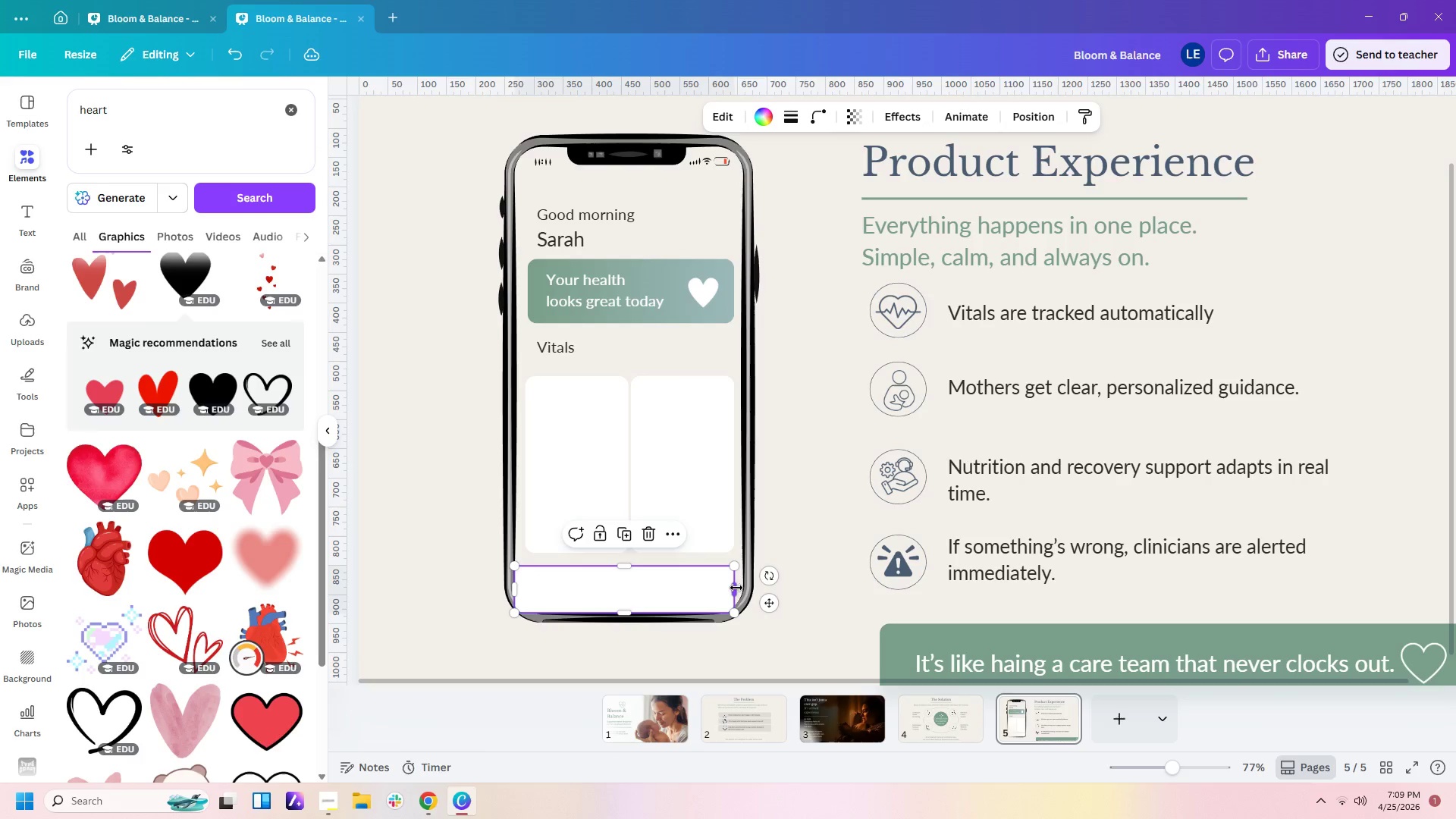 
left_click_drag(start_coordinate=[736, 588], to_coordinate=[745, 587])
 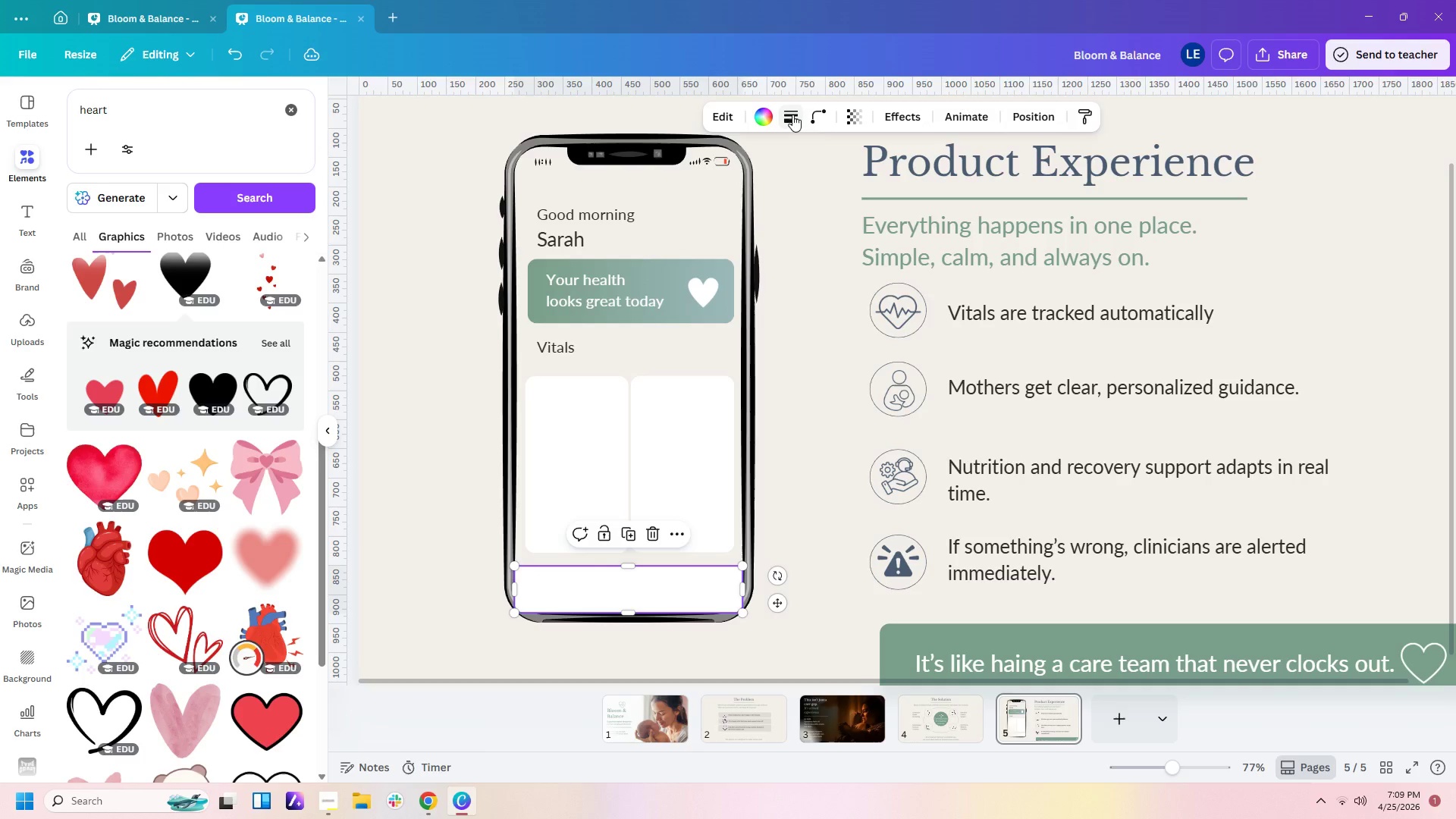 
left_click([818, 117])
 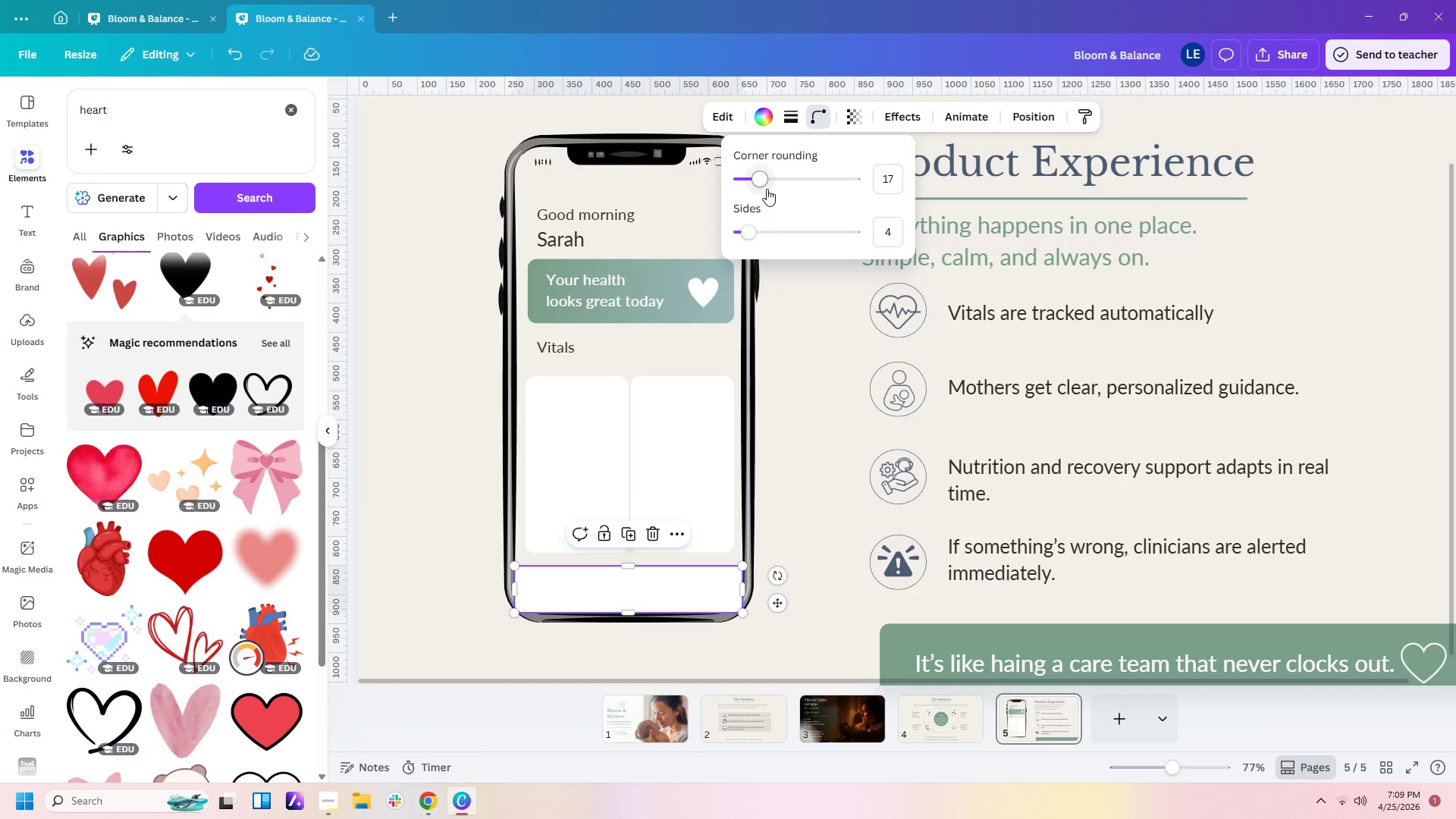 
left_click_drag(start_coordinate=[763, 181], to_coordinate=[829, 176])
 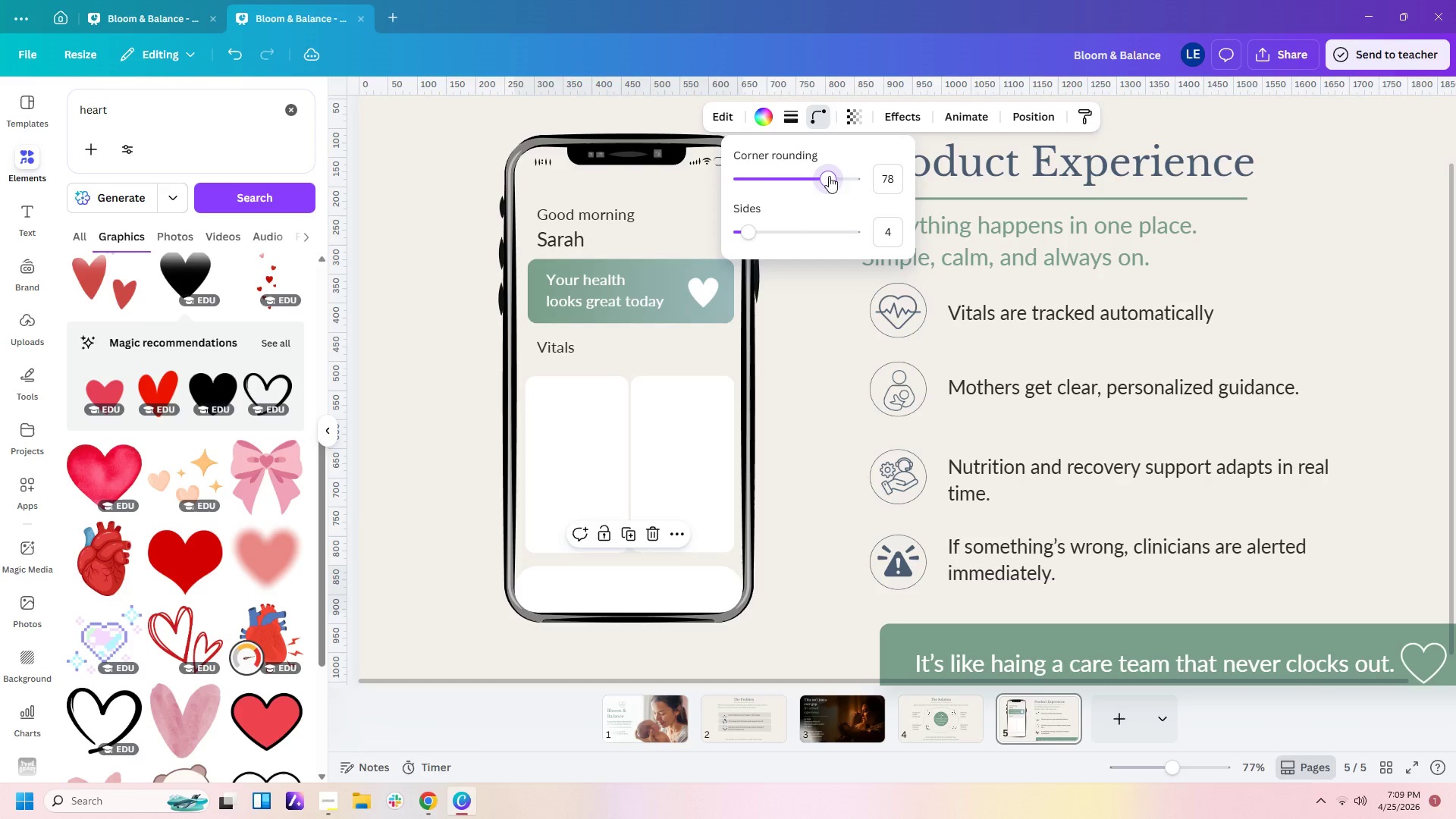 
left_click_drag(start_coordinate=[829, 176], to_coordinate=[884, 174])
 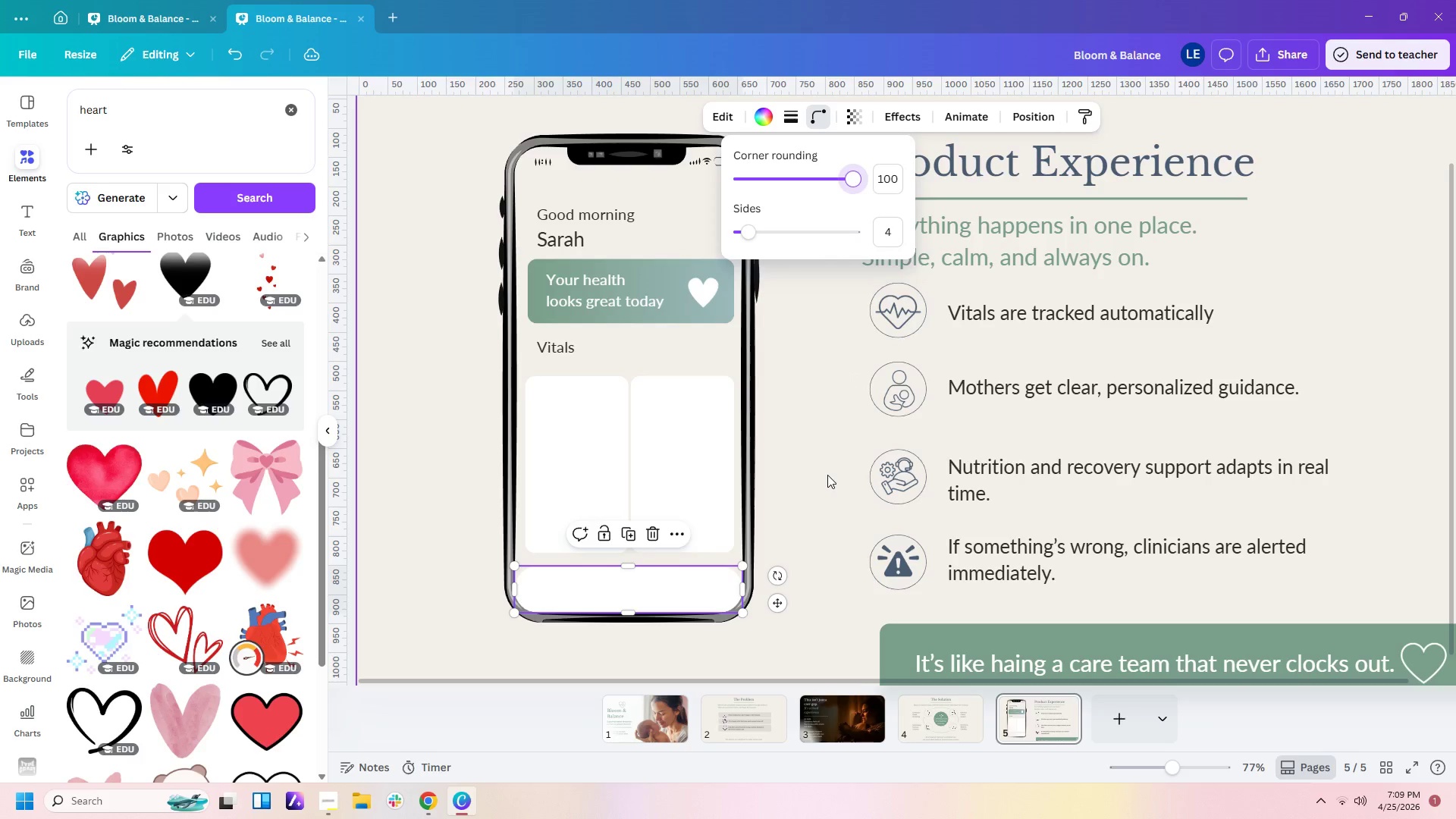 
left_click([827, 475])
 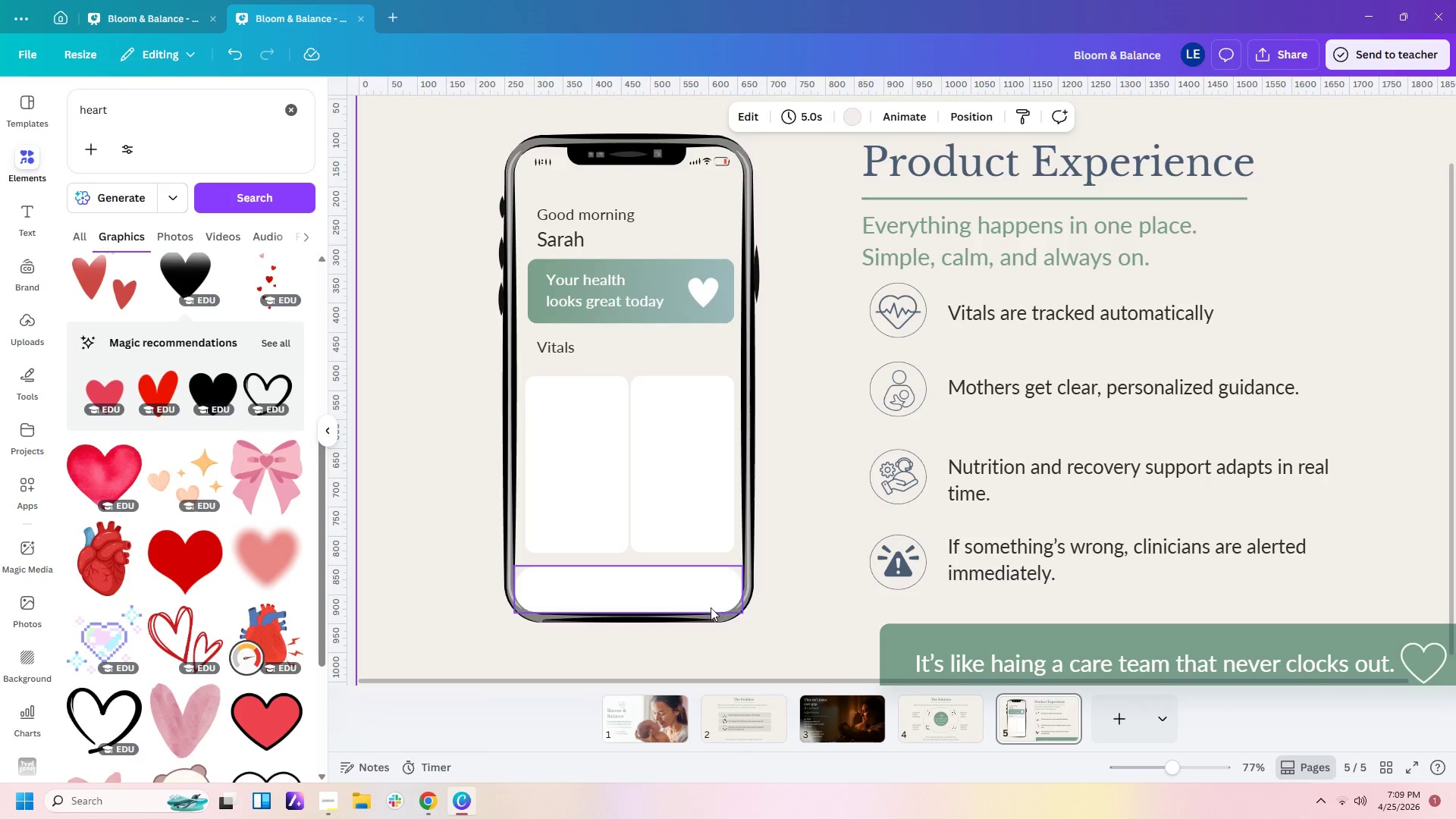 
left_click_drag(start_coordinate=[701, 604], to_coordinate=[701, 600])
 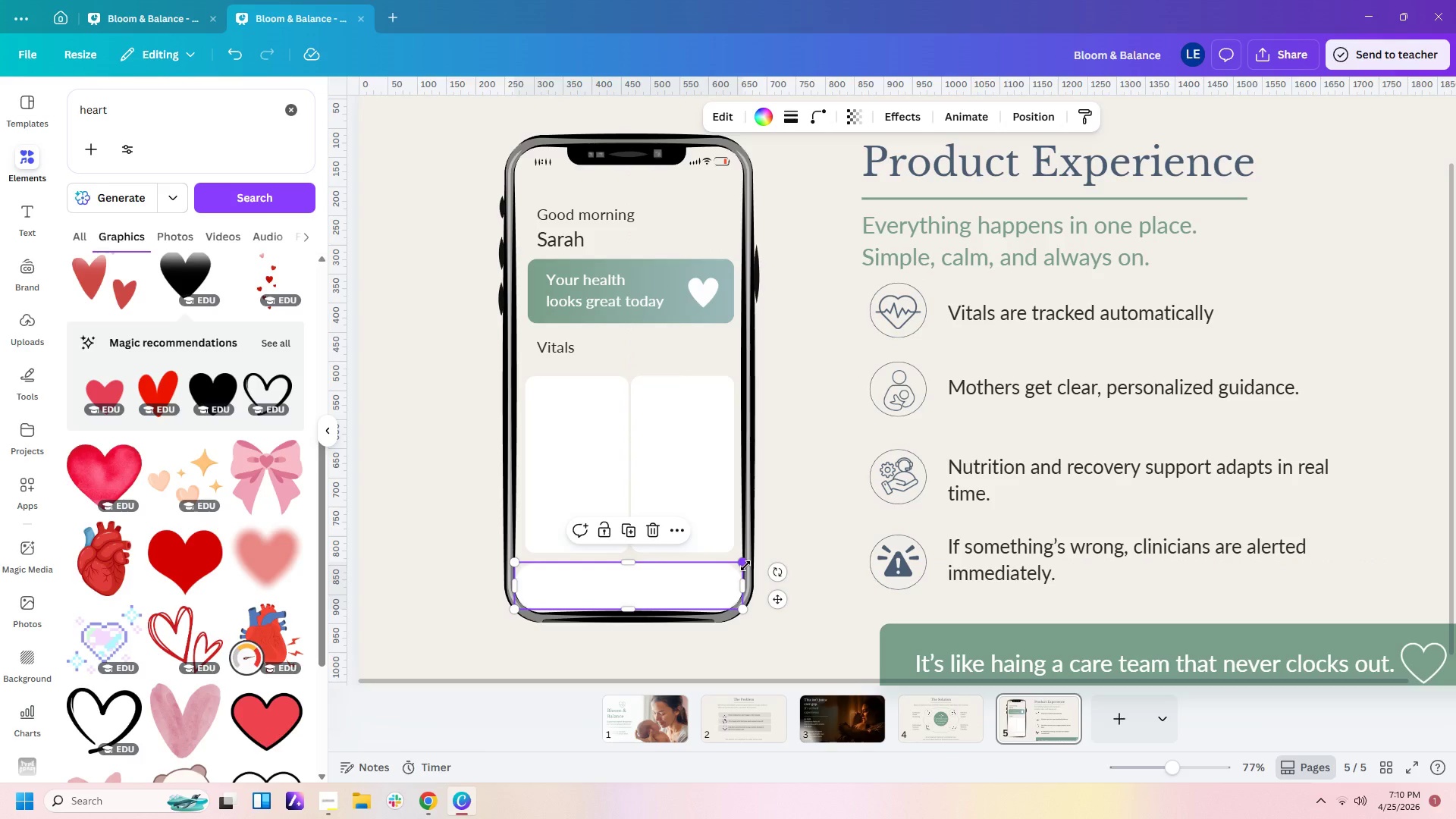 
double_click([811, 498])
 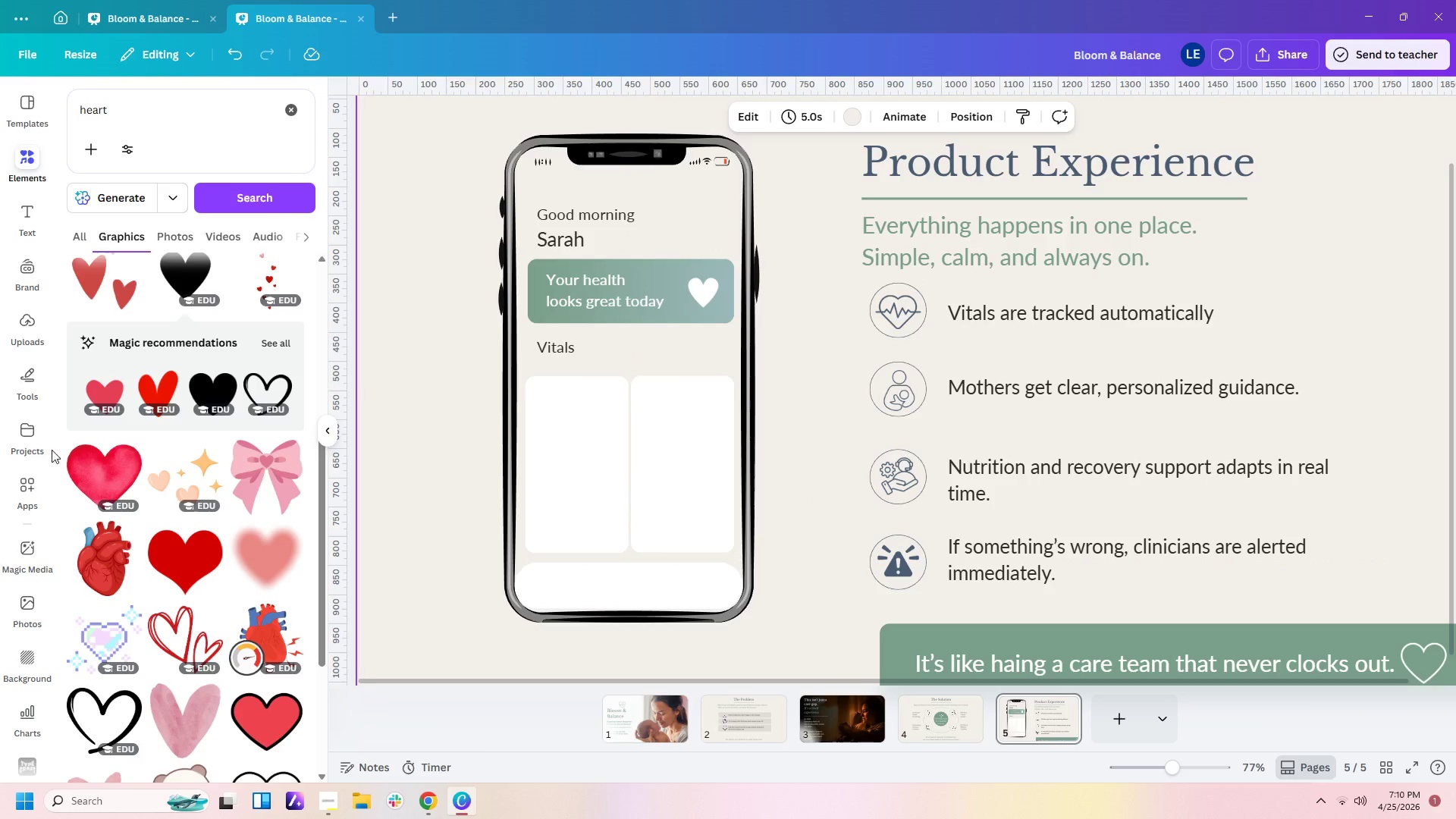 
left_click([25, 440])
 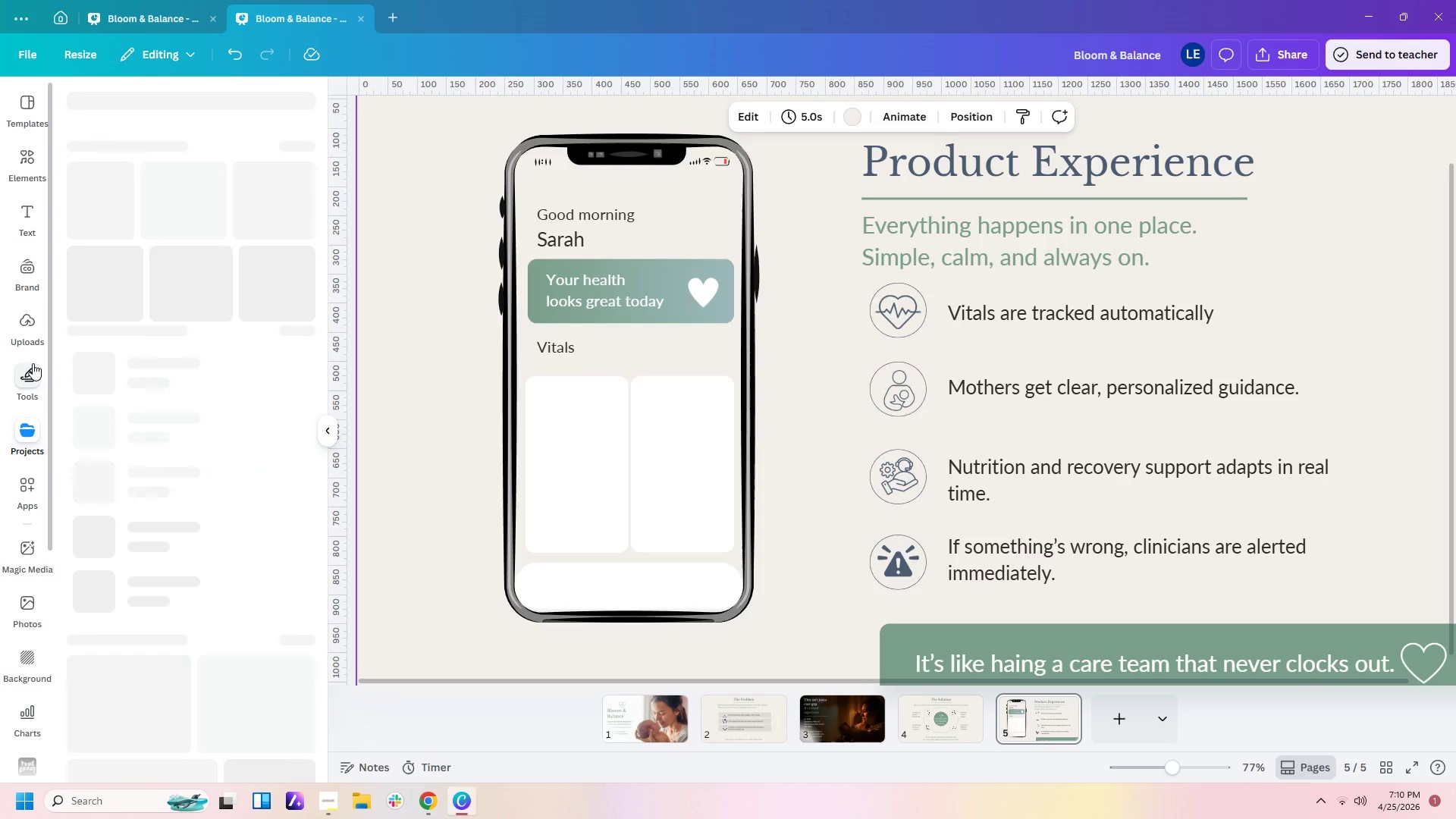 
left_click([33, 363])
 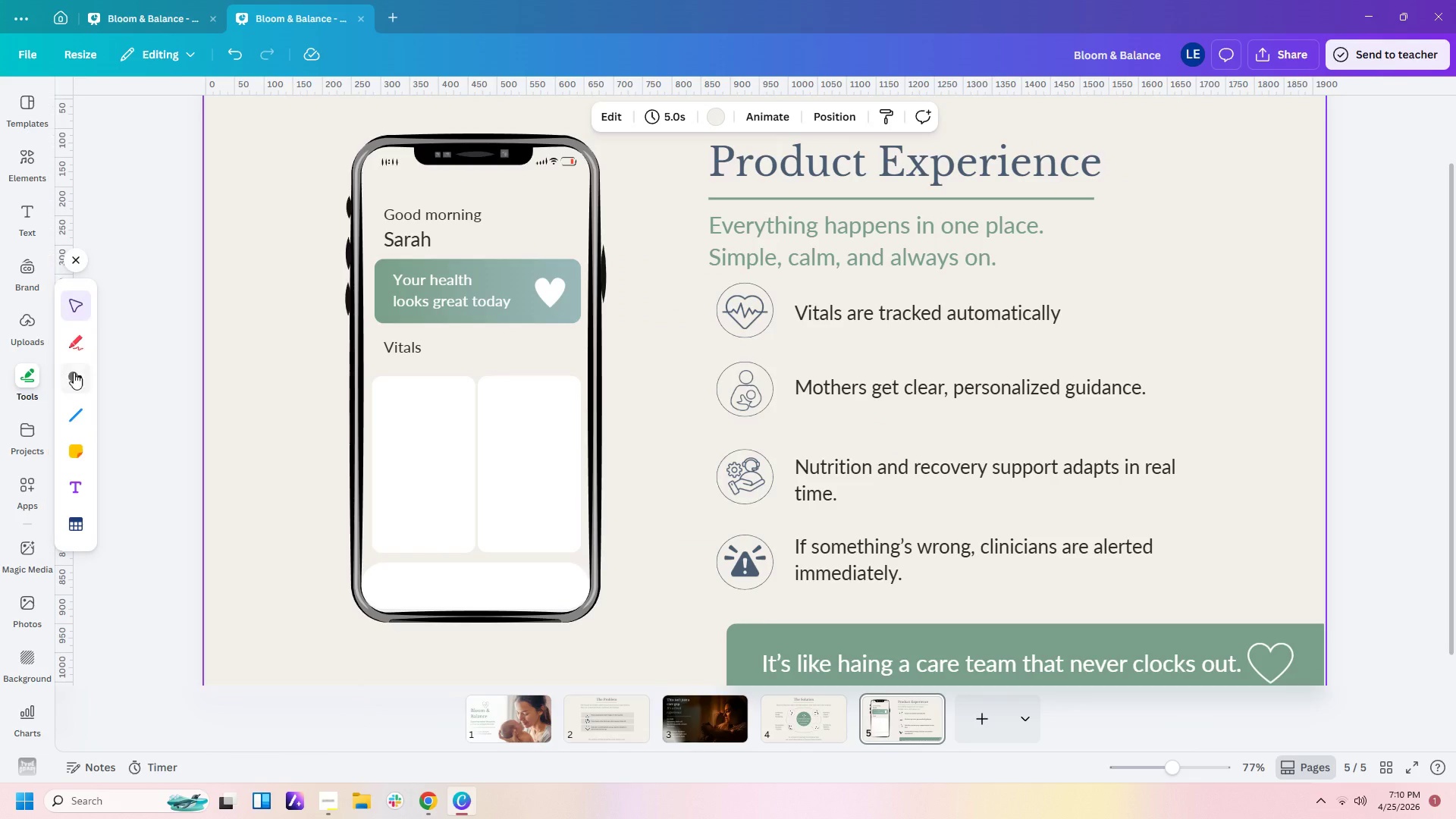 
left_click([80, 372])
 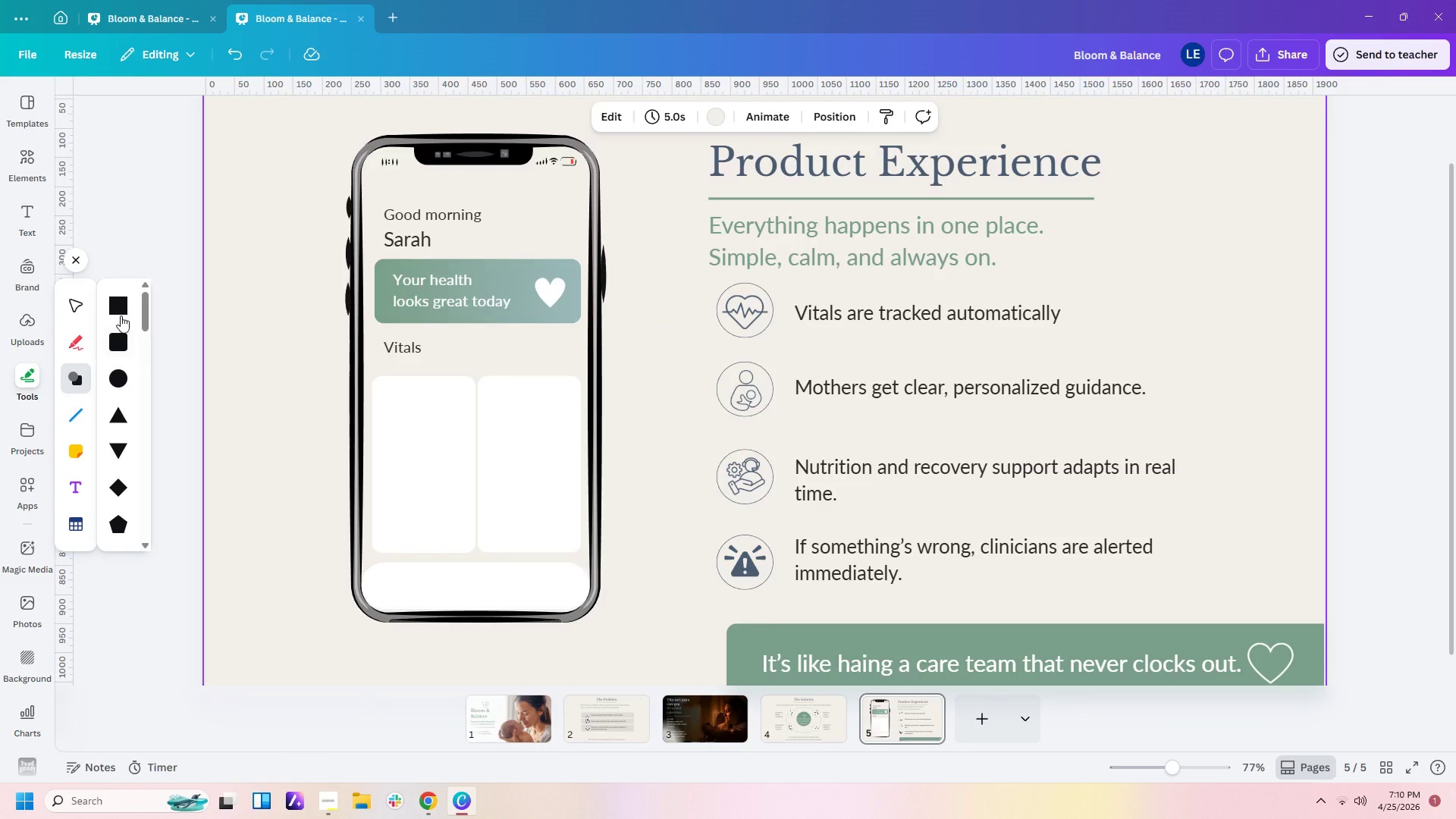 
left_click([115, 310])
 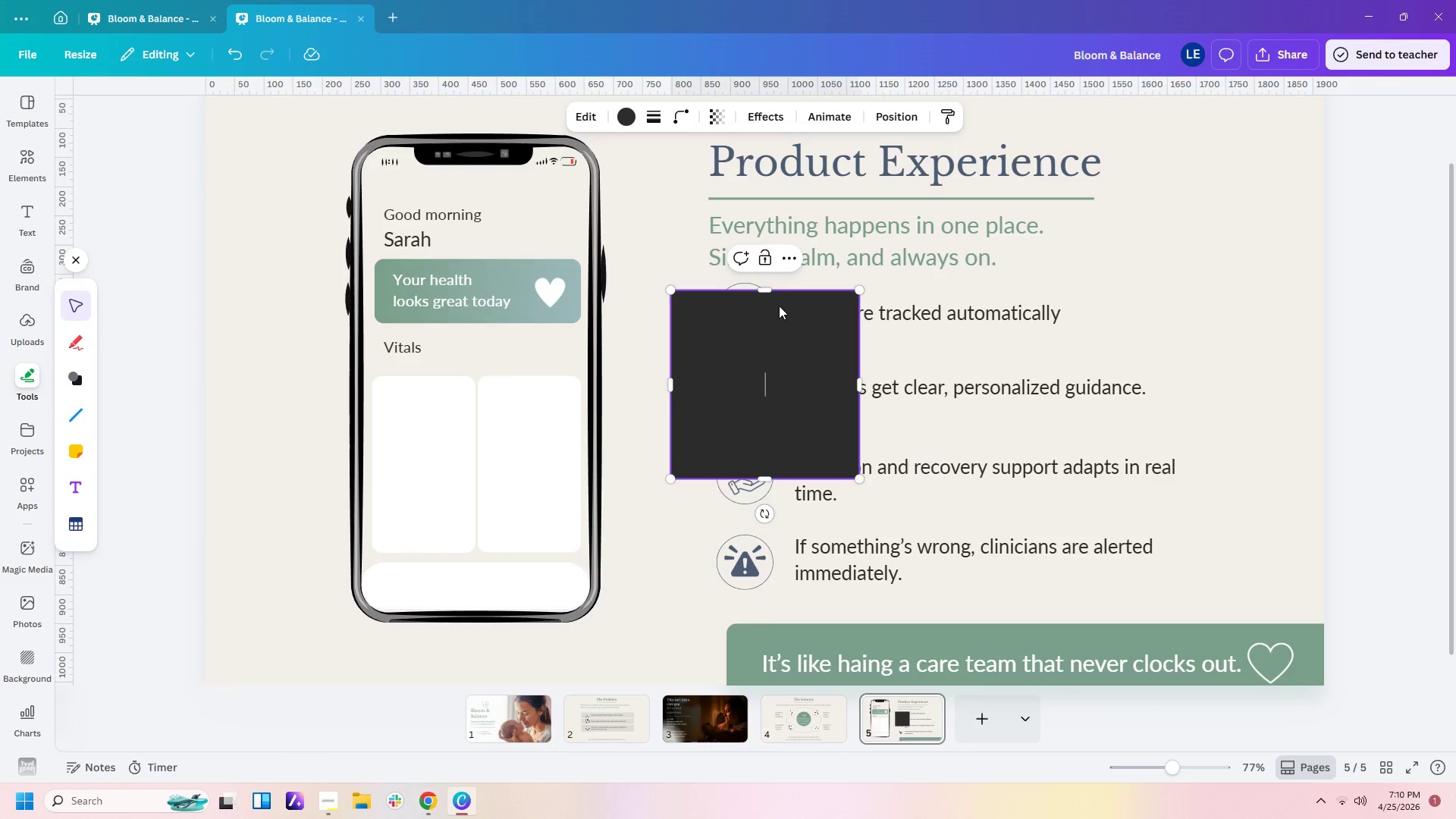 
left_click_drag(start_coordinate=[766, 287], to_coordinate=[750, 439])
 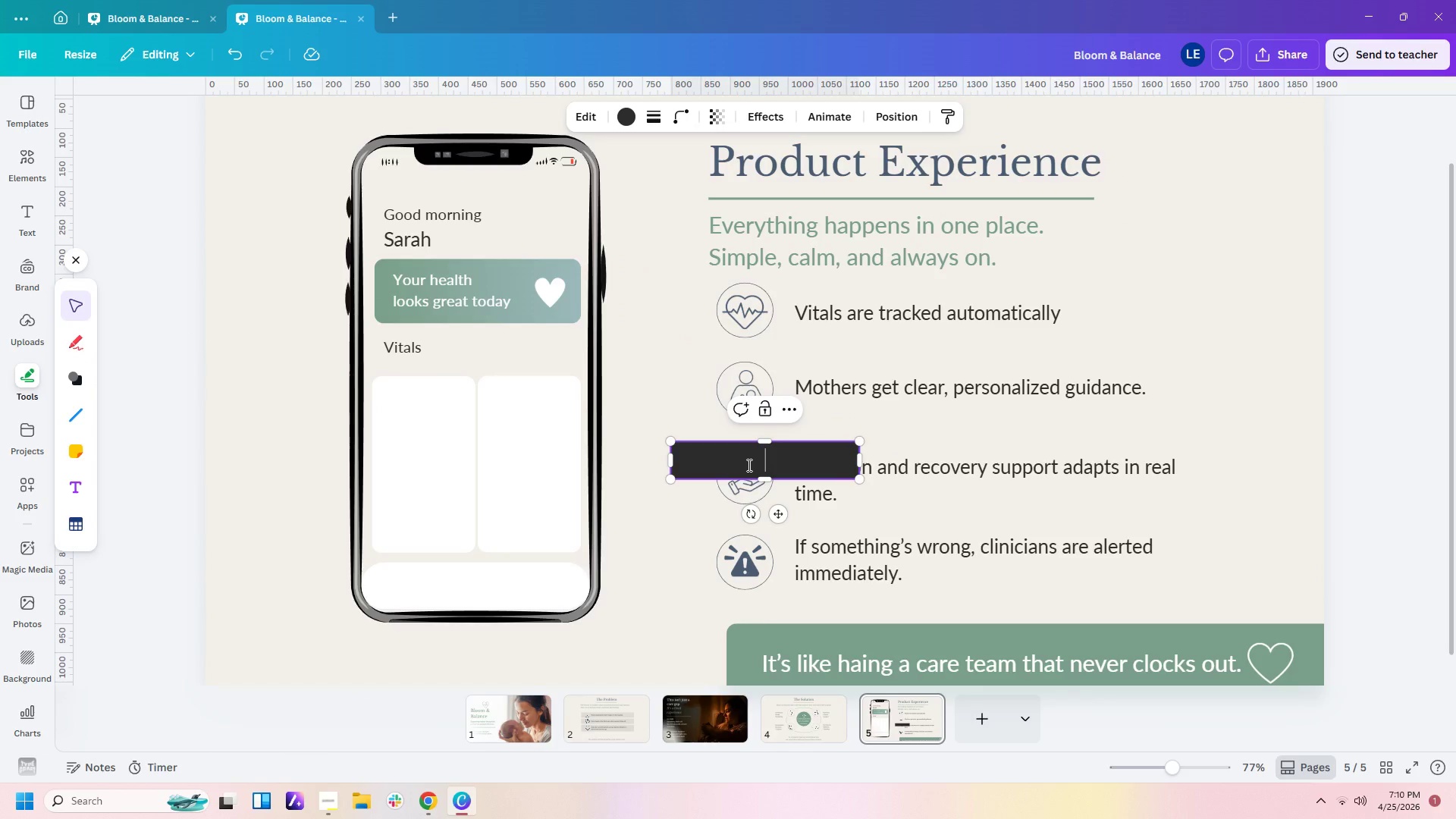 
left_click([748, 465])
 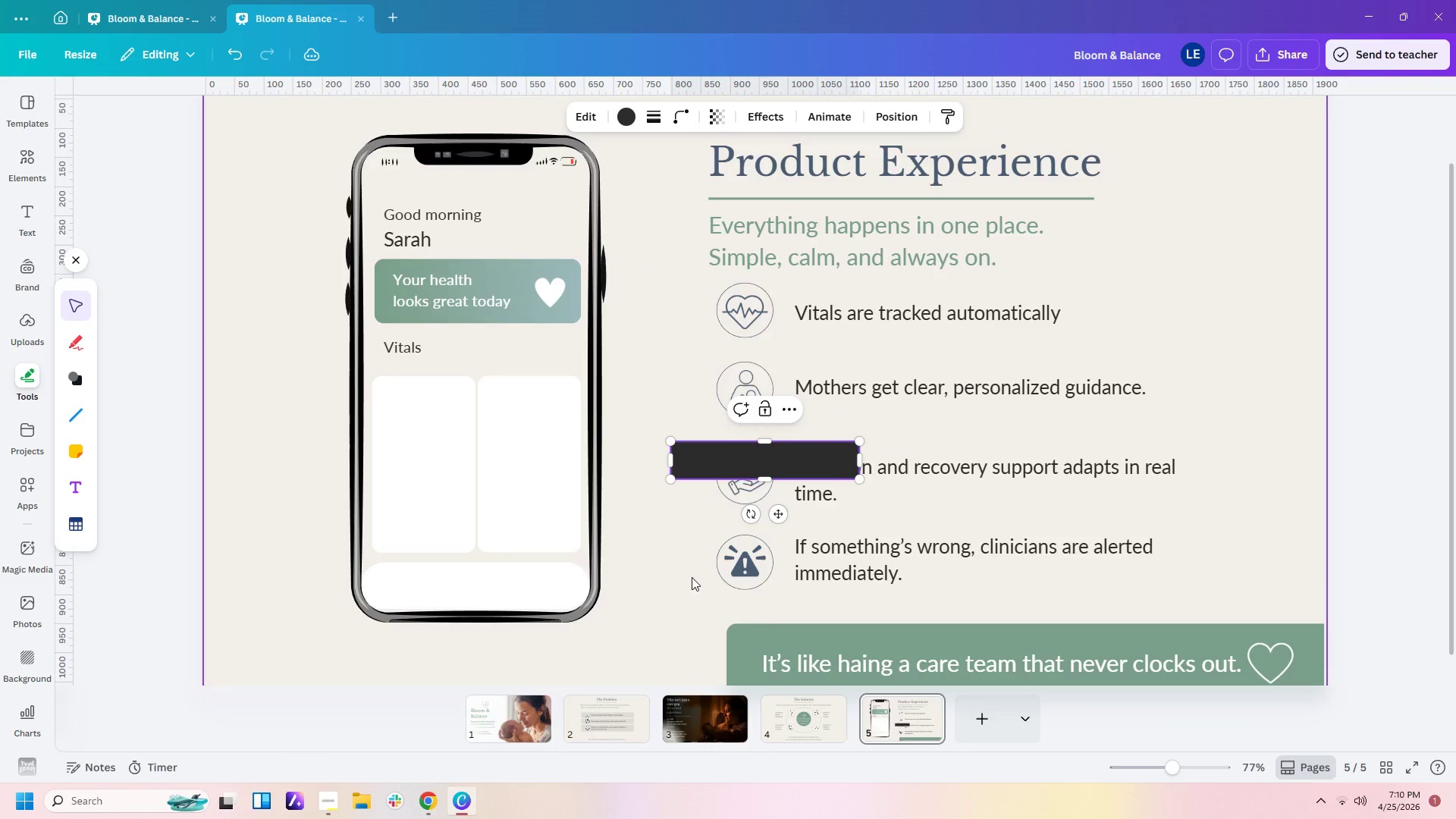 
left_click([671, 576])
 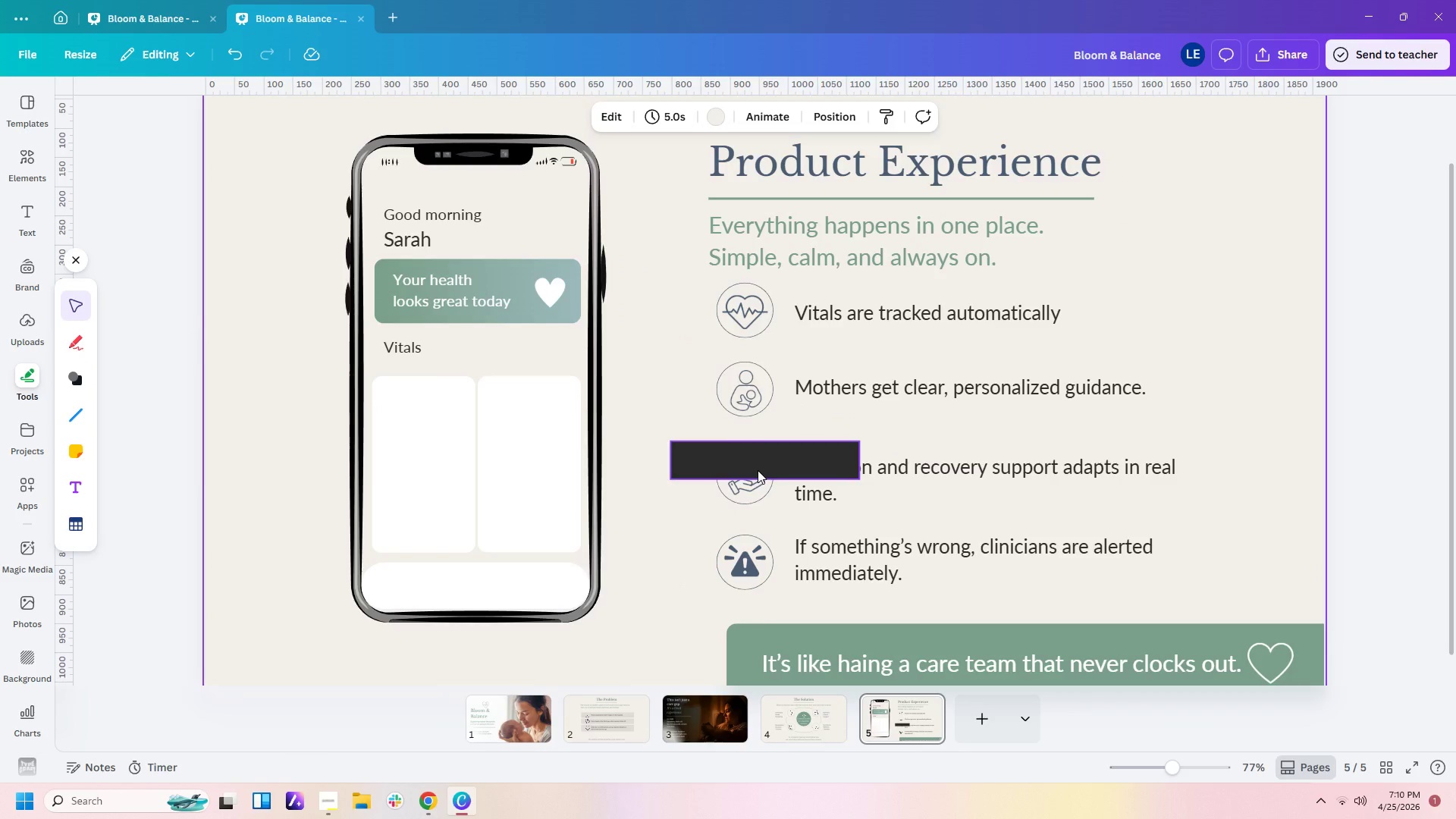 
left_click_drag(start_coordinate=[758, 469], to_coordinate=[451, 584])
 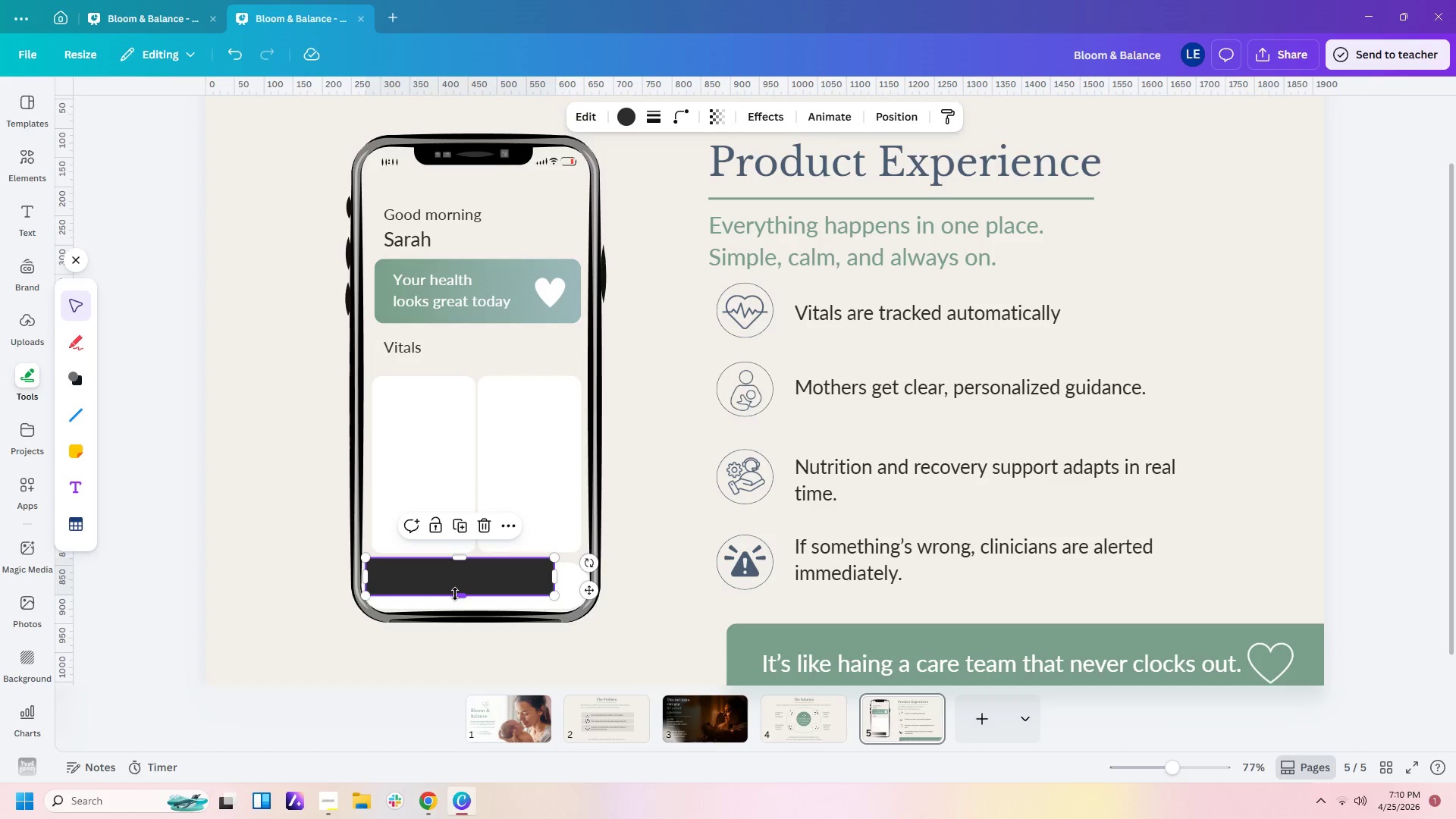 
left_click_drag(start_coordinate=[456, 594], to_coordinate=[459, 585])
 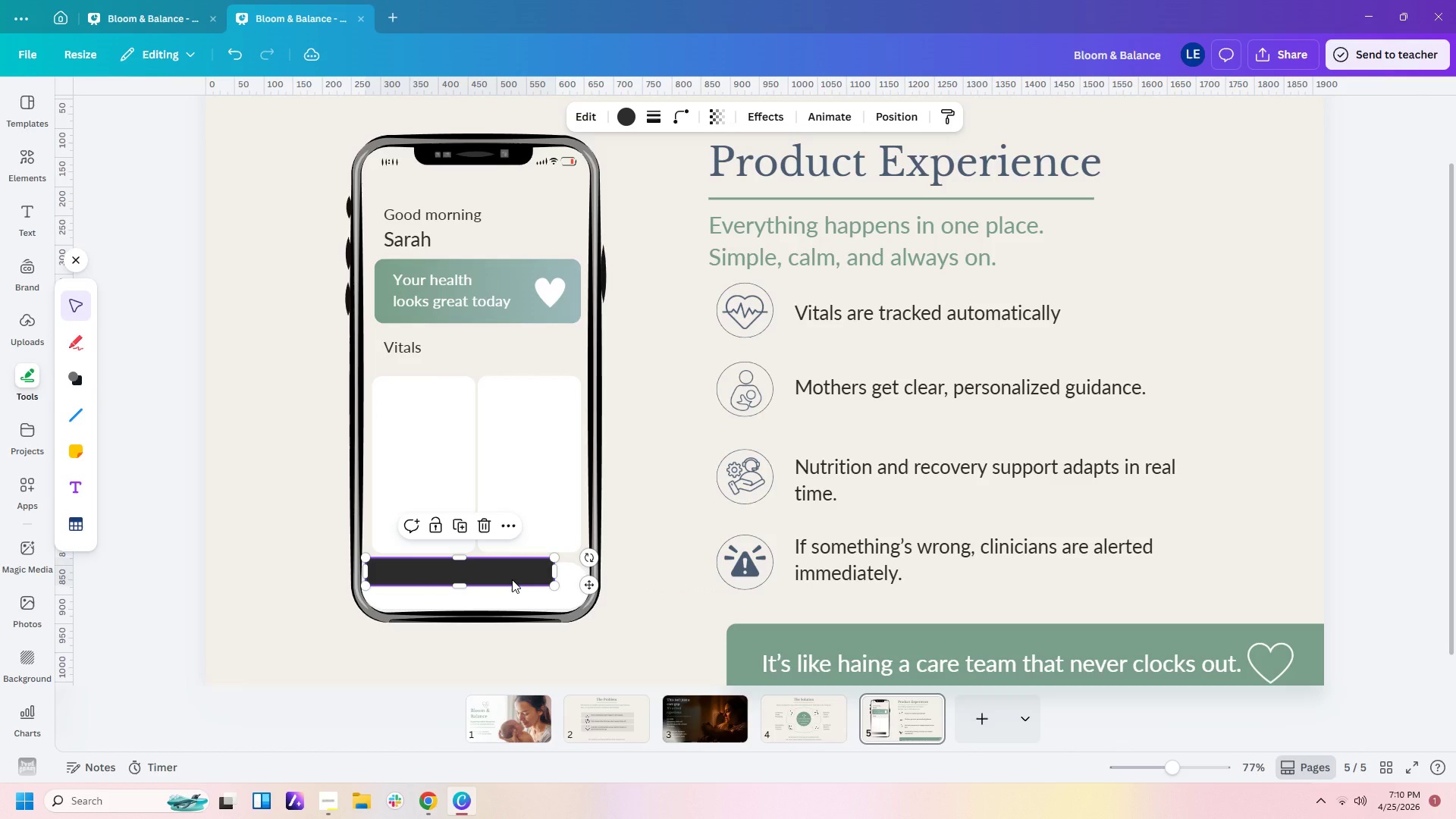 
left_click_drag(start_coordinate=[512, 579], to_coordinate=[508, 582])
 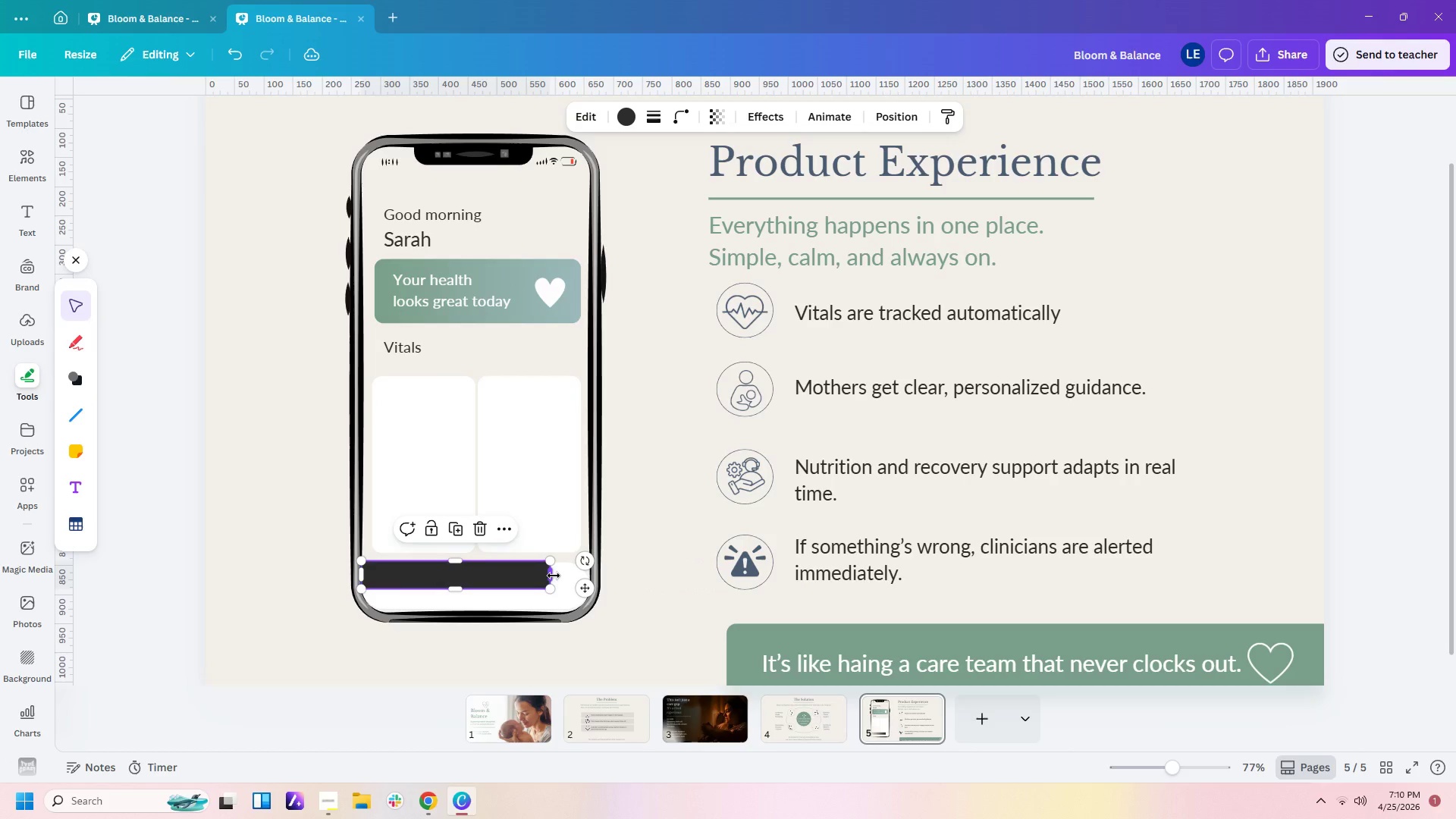 
left_click_drag(start_coordinate=[554, 576], to_coordinate=[590, 569])
 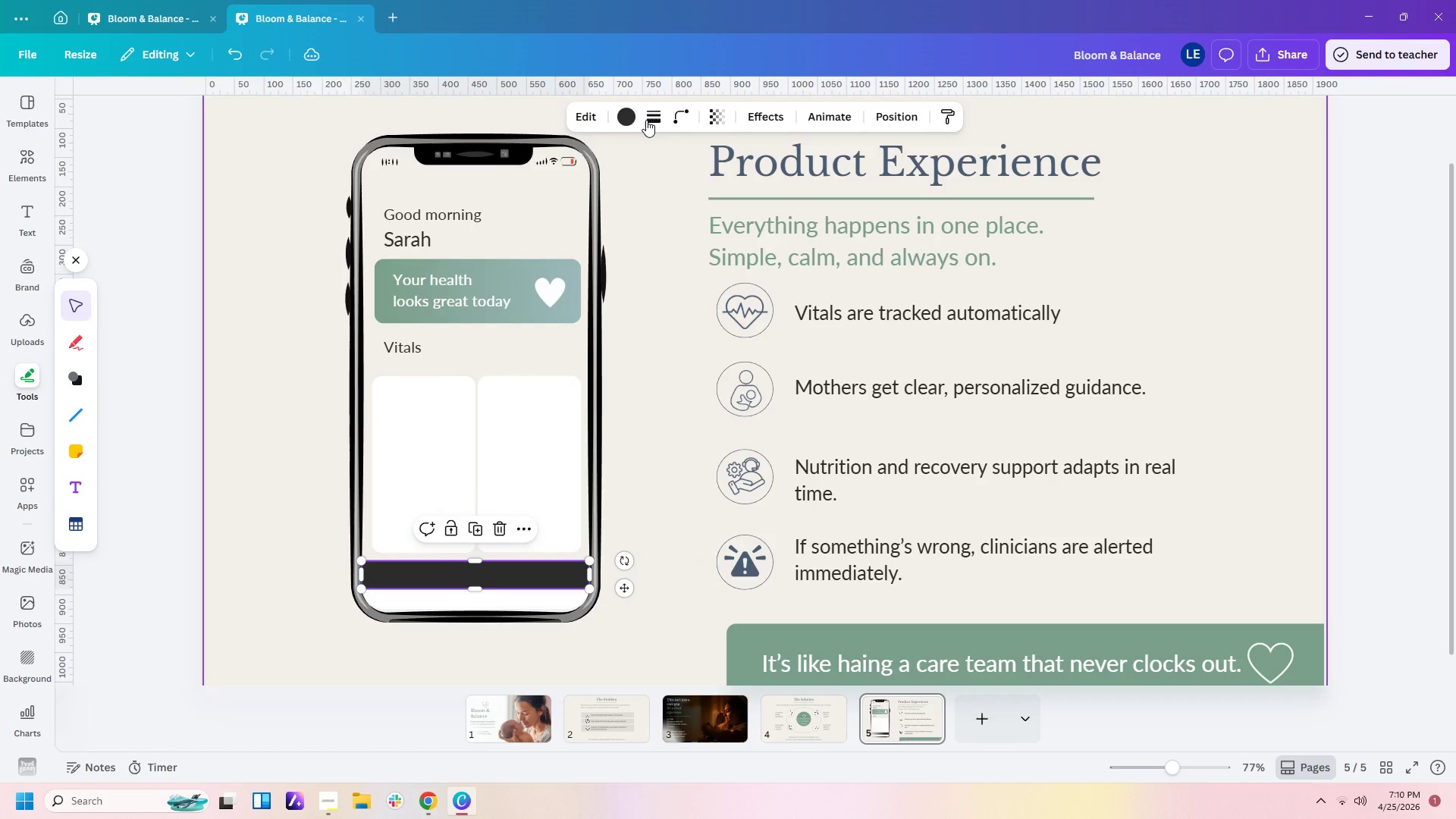 
left_click([626, 115])
 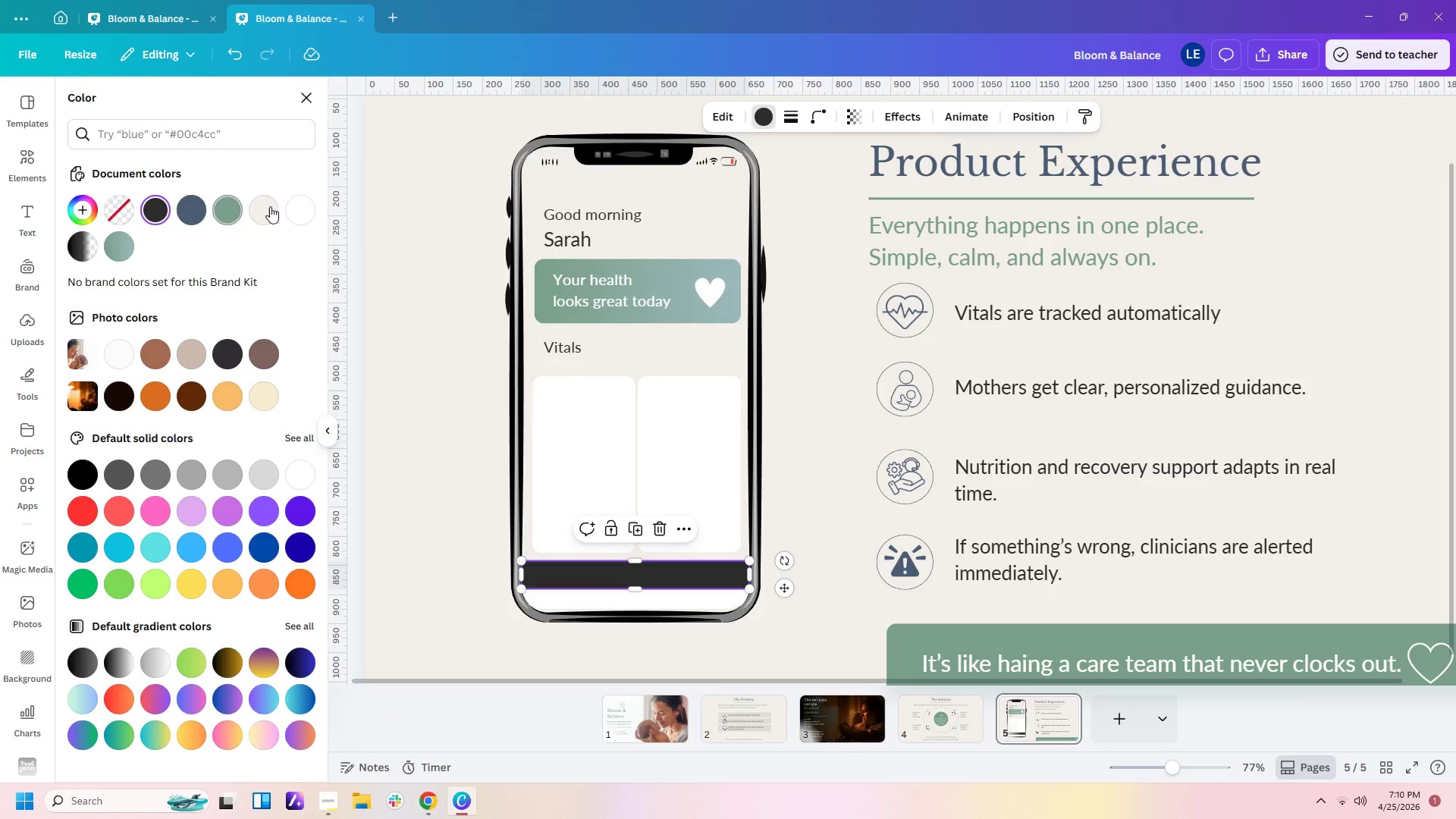 
left_click([300, 209])
 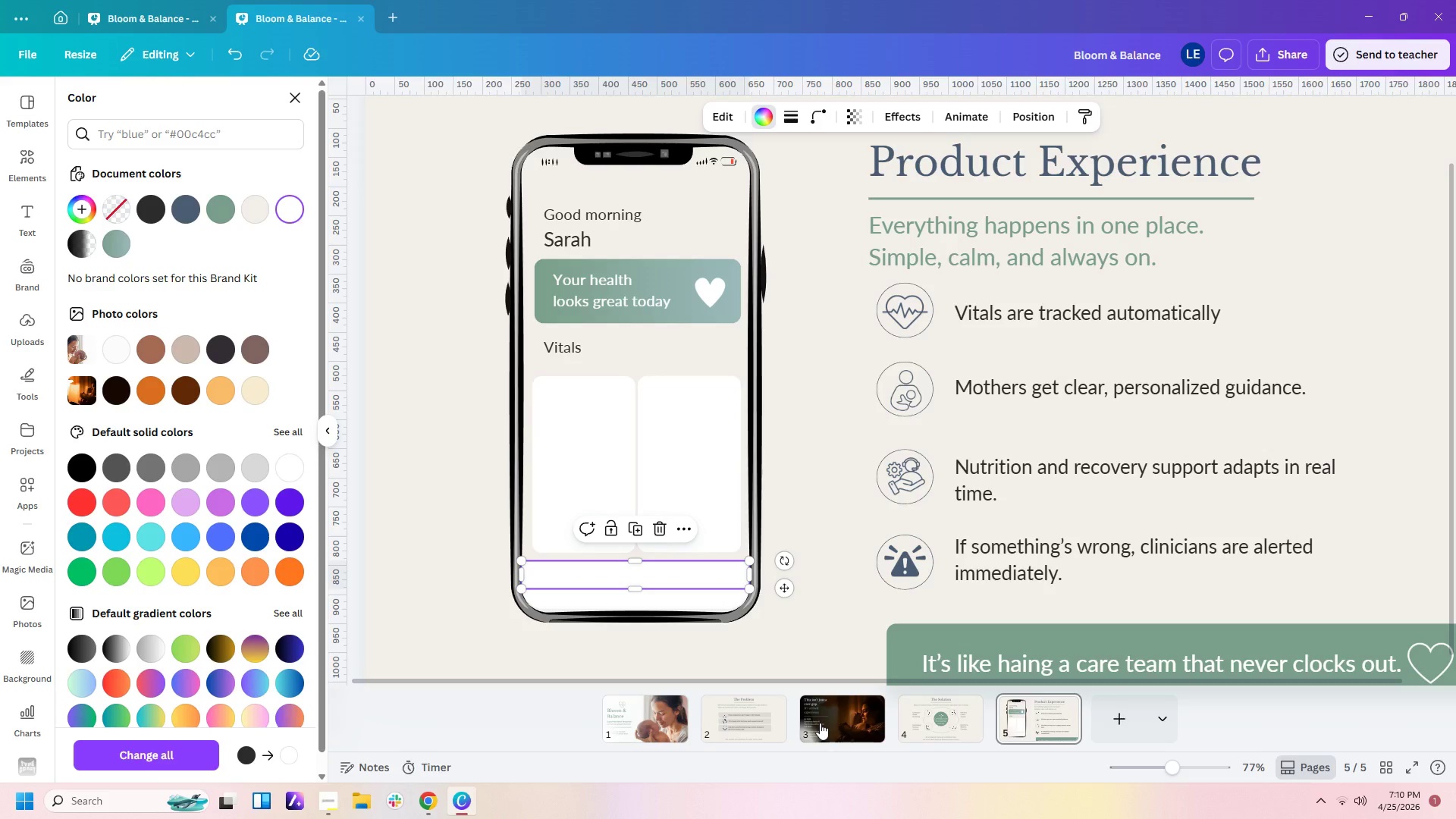 
left_click([872, 577])
 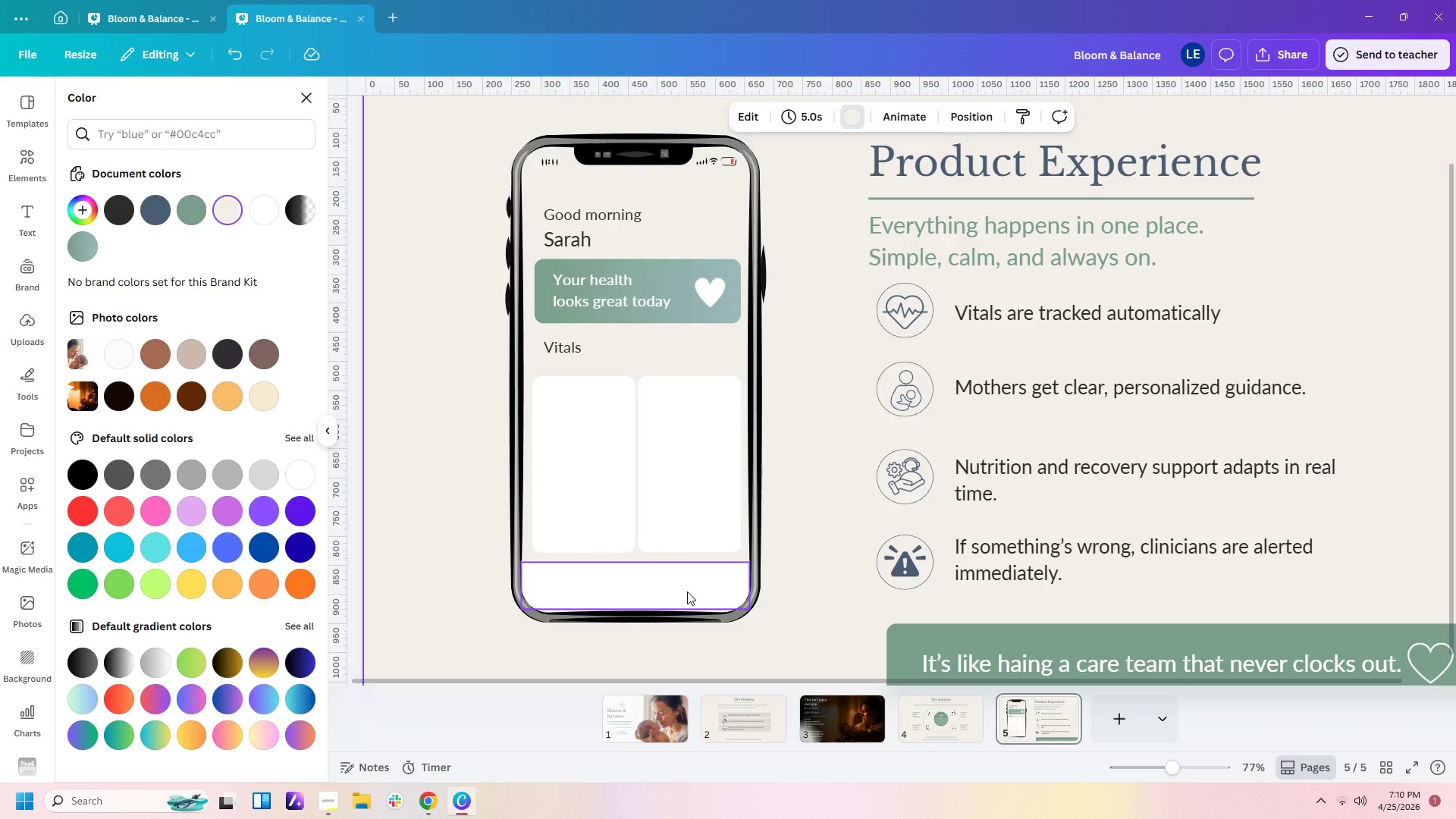 
left_click([670, 576])
 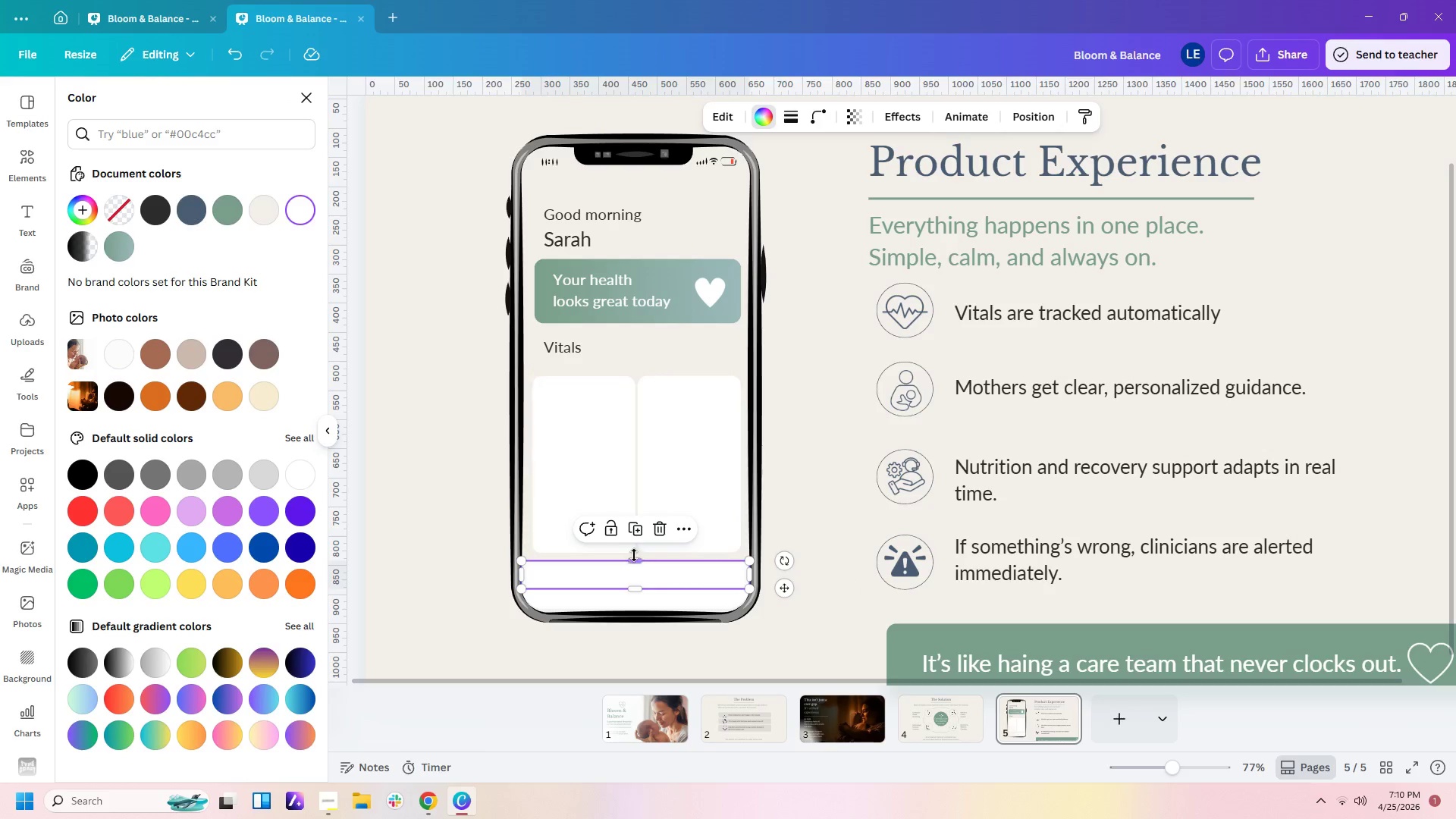 
left_click_drag(start_coordinate=[635, 558], to_coordinate=[635, 564])
 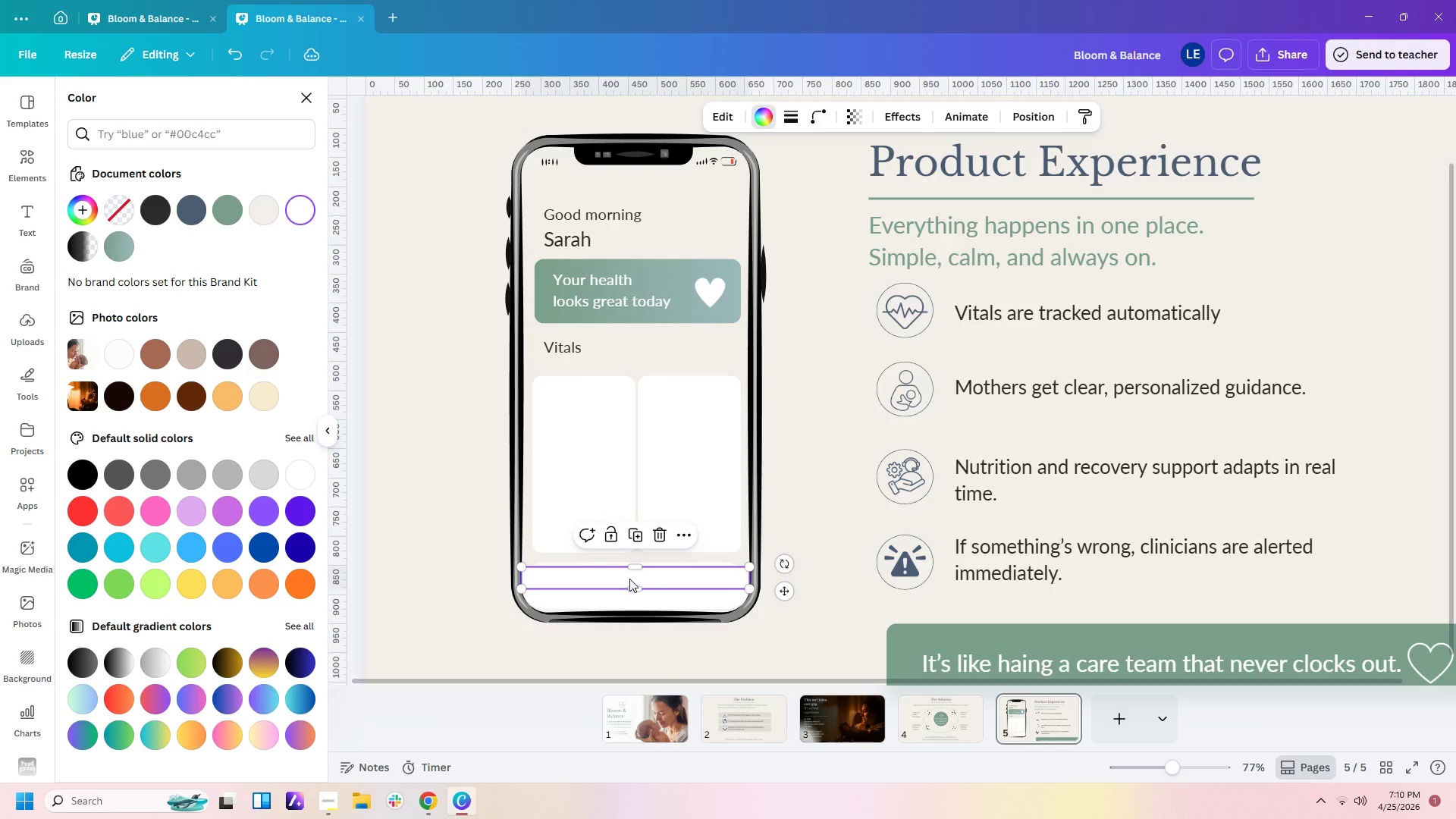 
left_click([617, 602])
 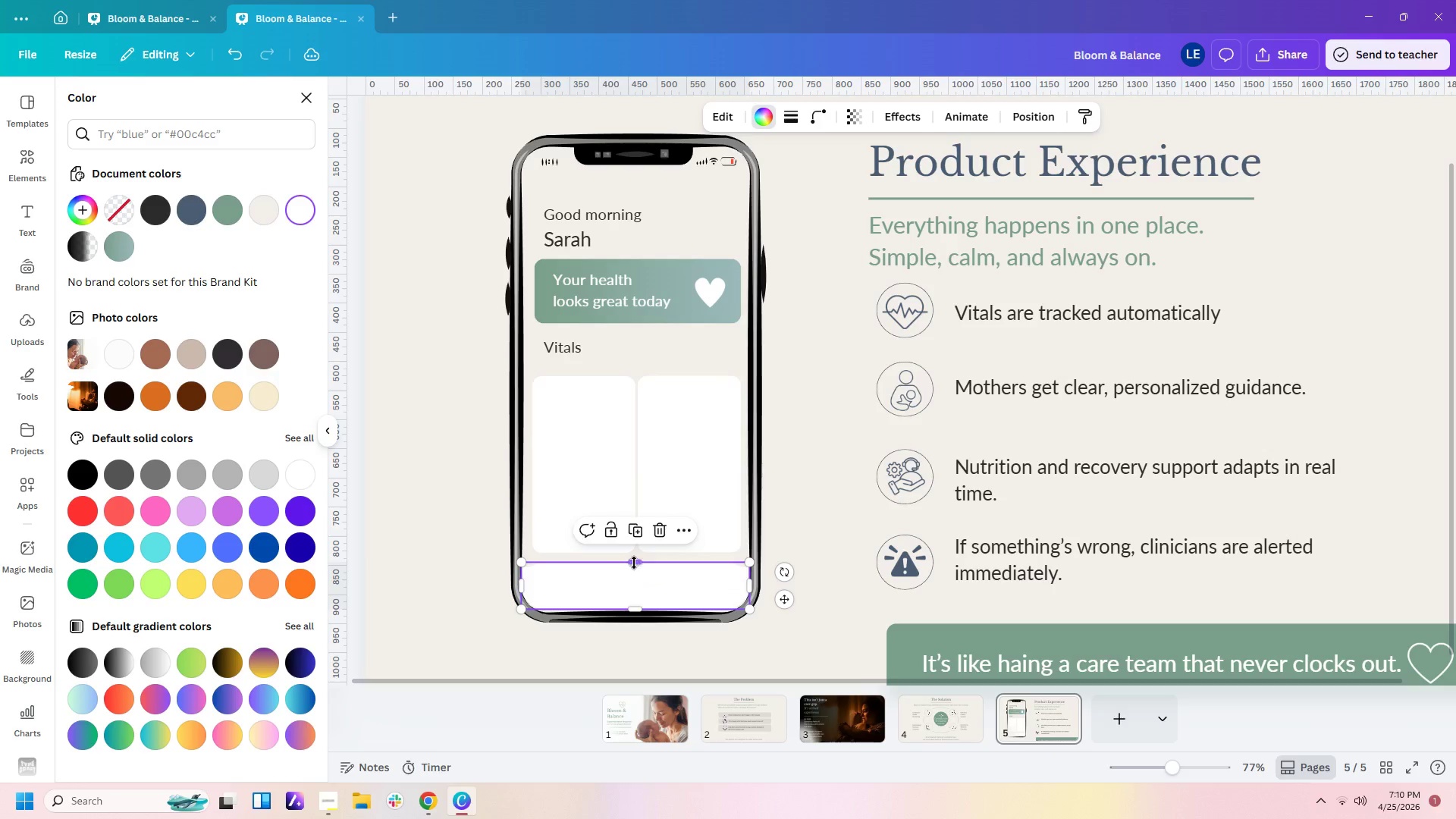 
left_click_drag(start_coordinate=[634, 561], to_coordinate=[635, 570])
 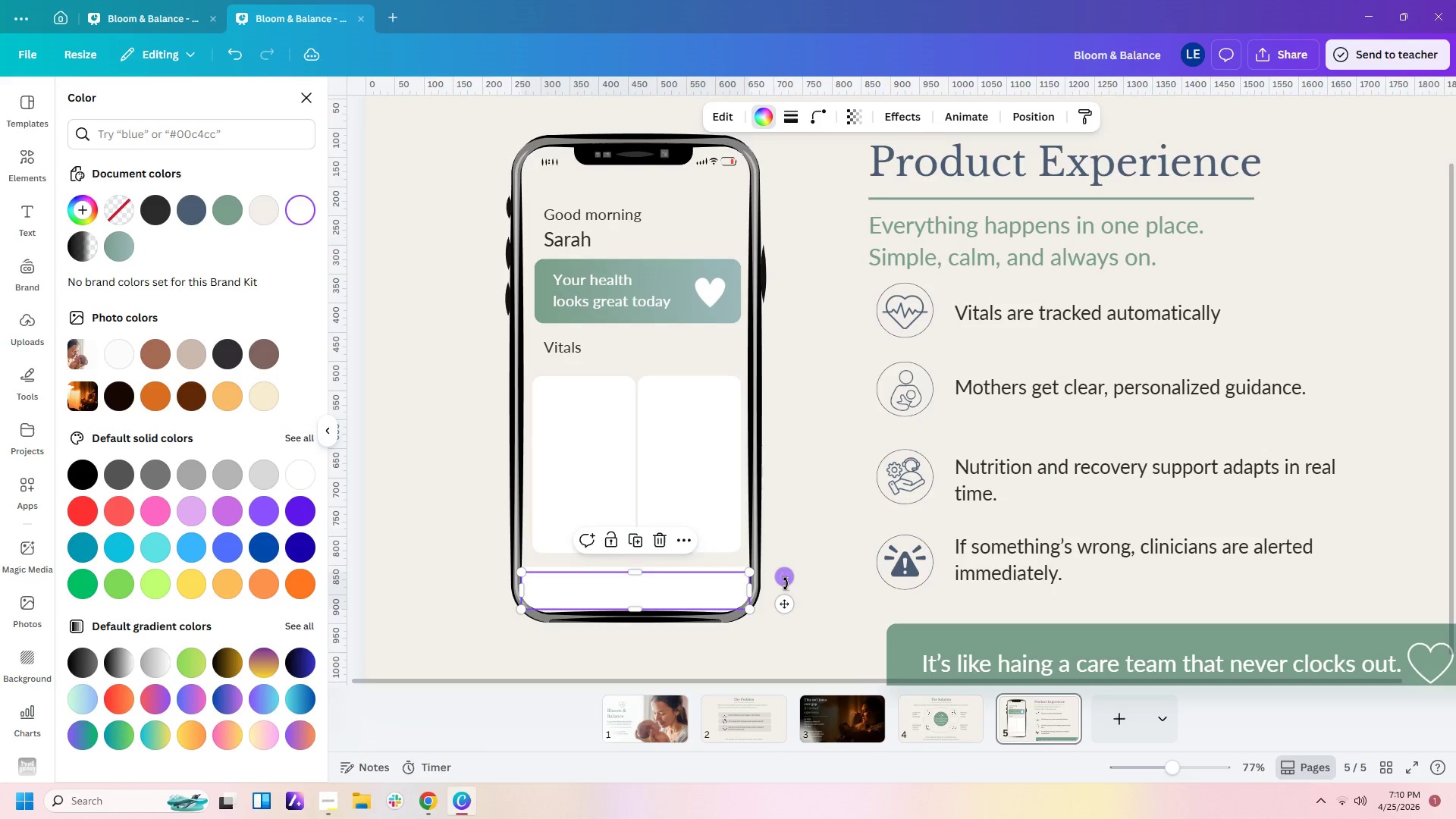 
left_click([786, 584])
 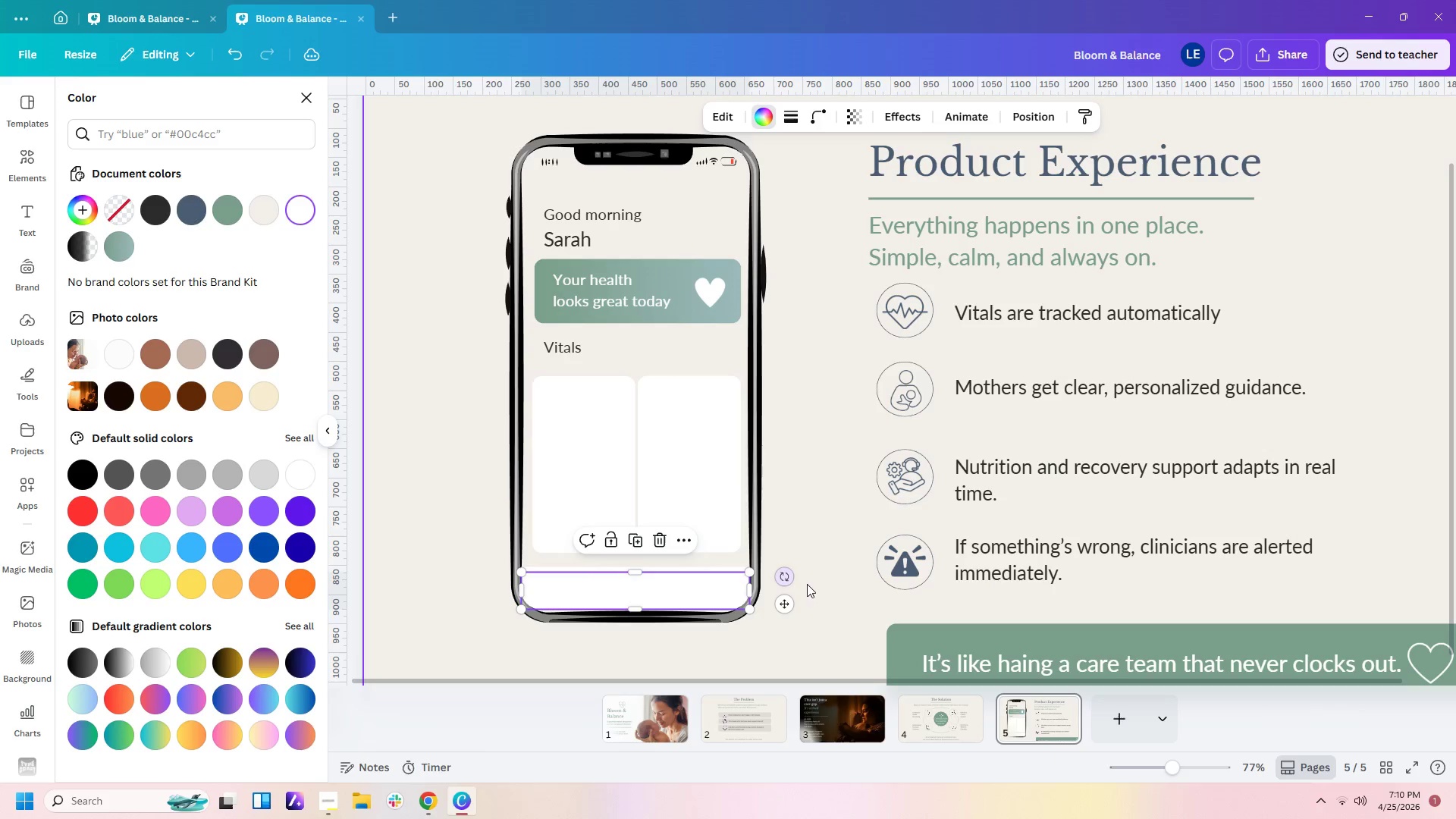 
left_click([808, 584])
 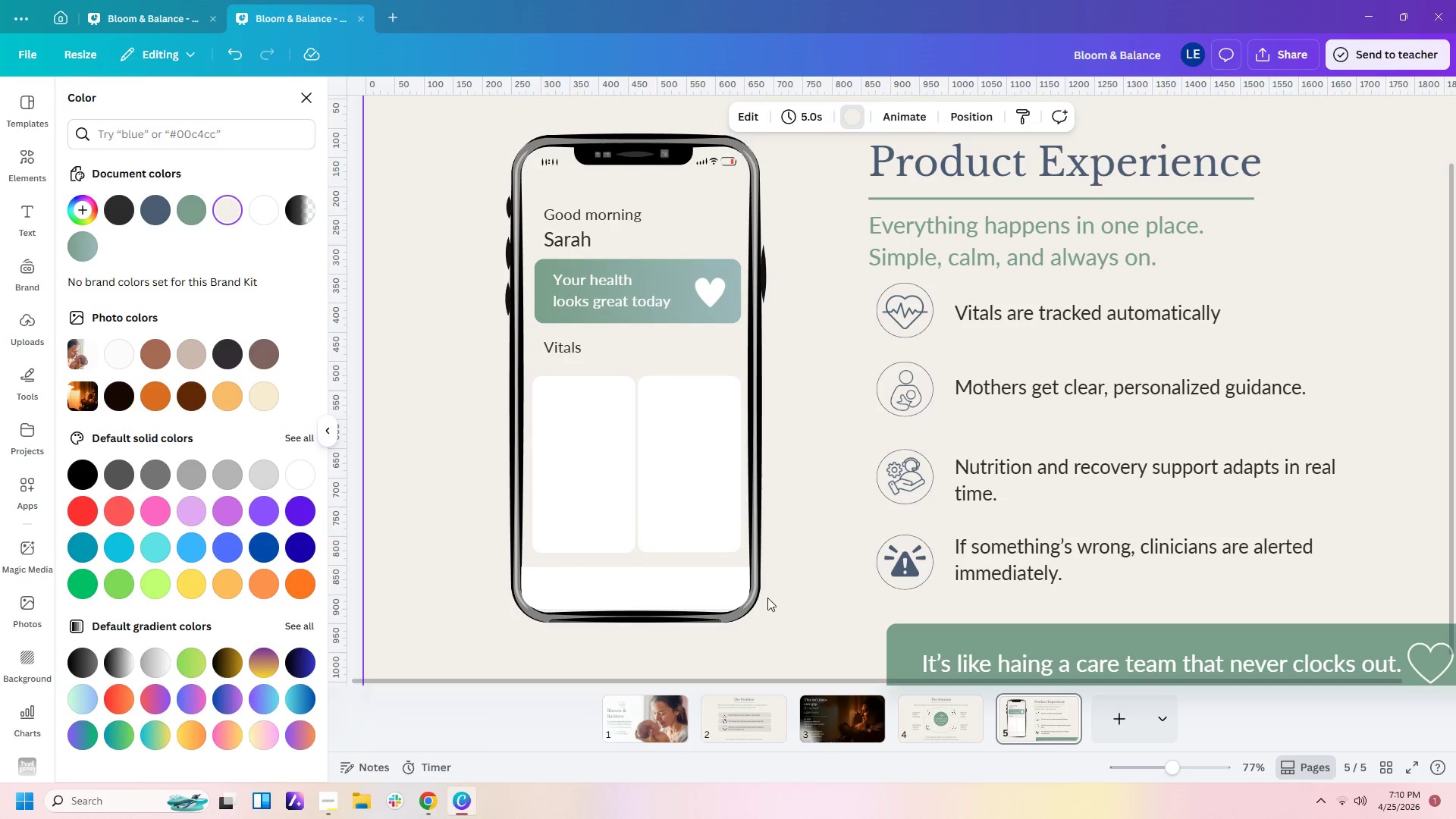 
left_click([704, 600])
 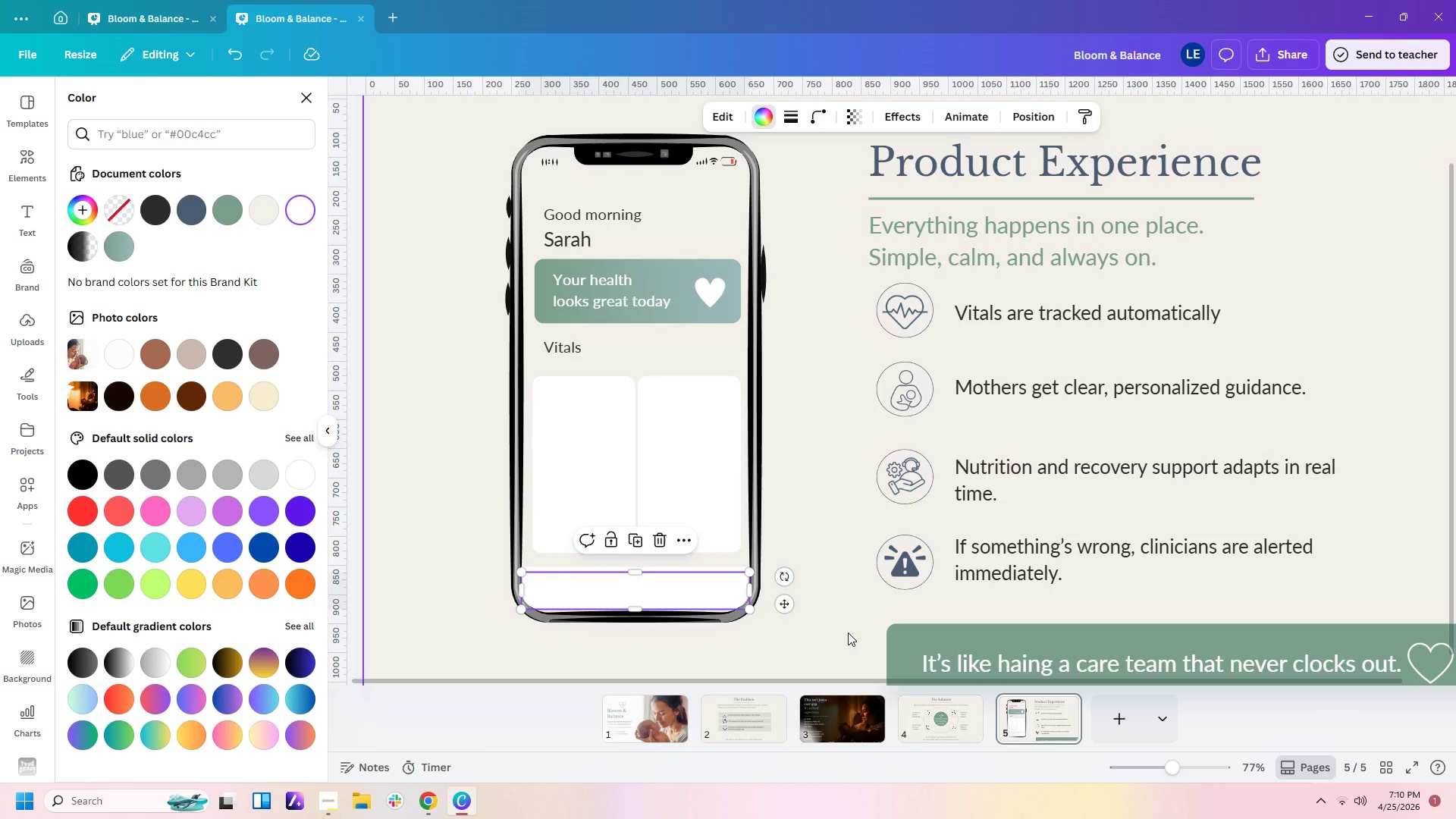 
key(ArrowDown)
 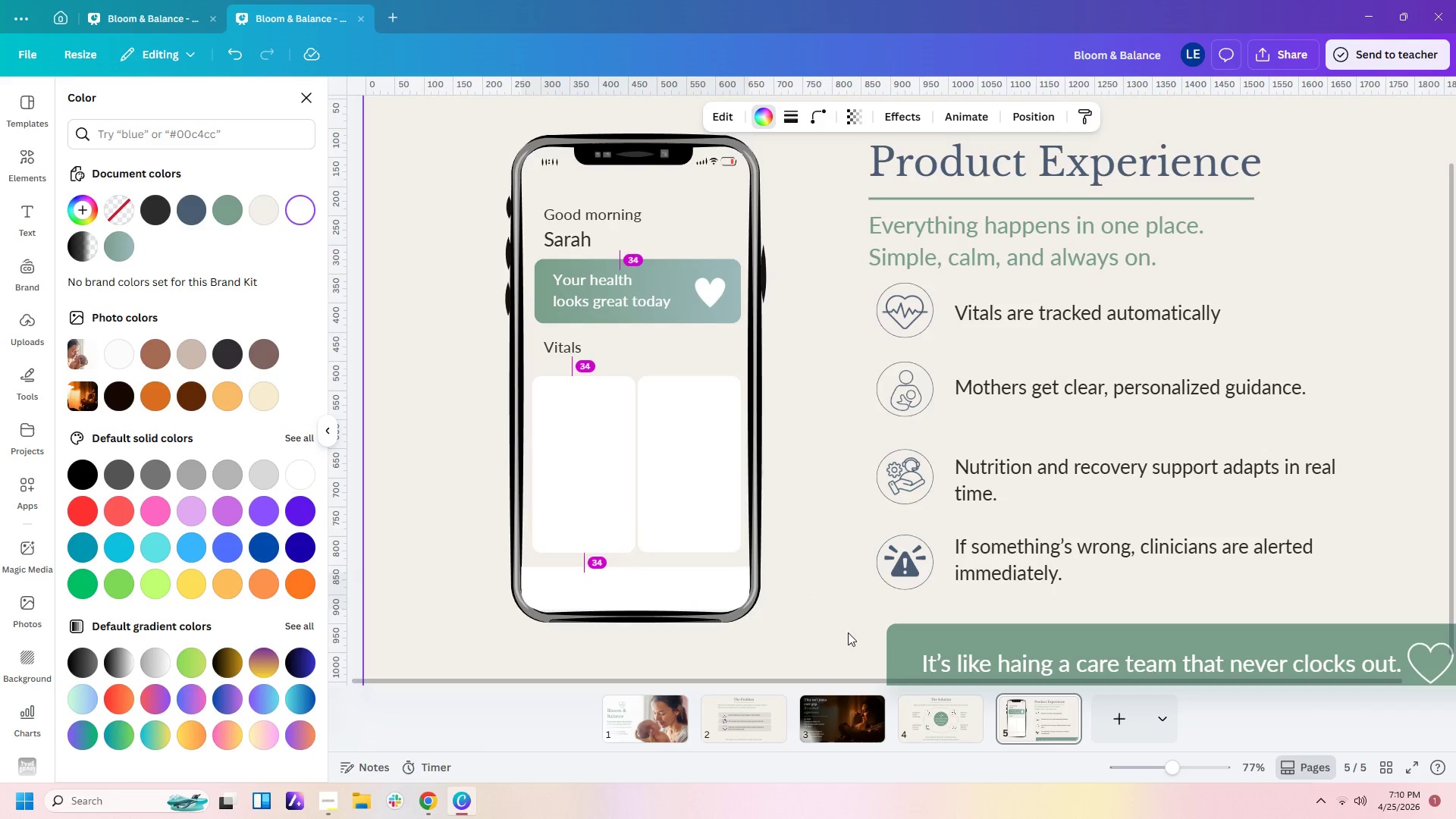 
key(ArrowDown)
 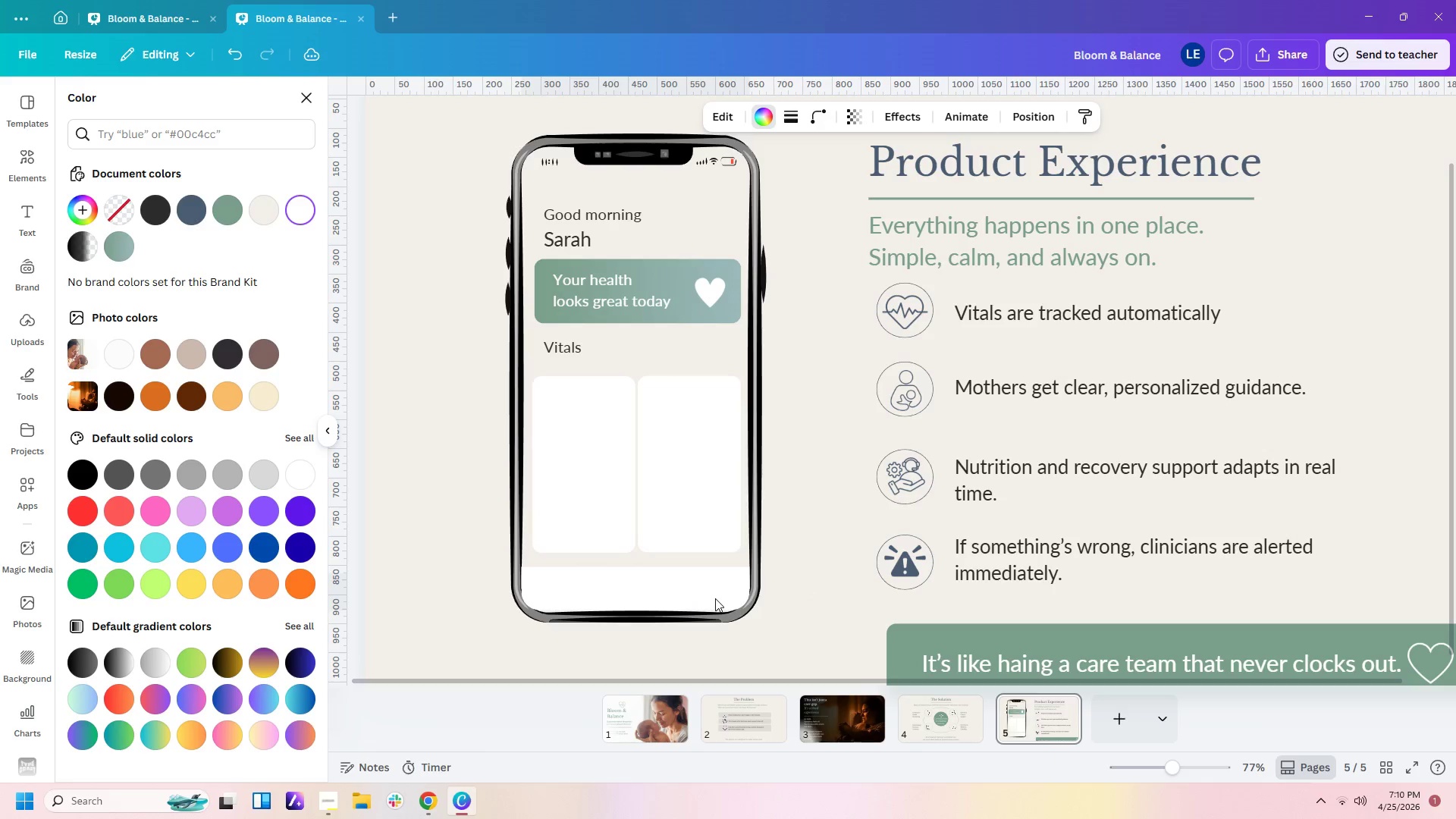 
key(ArrowDown)
 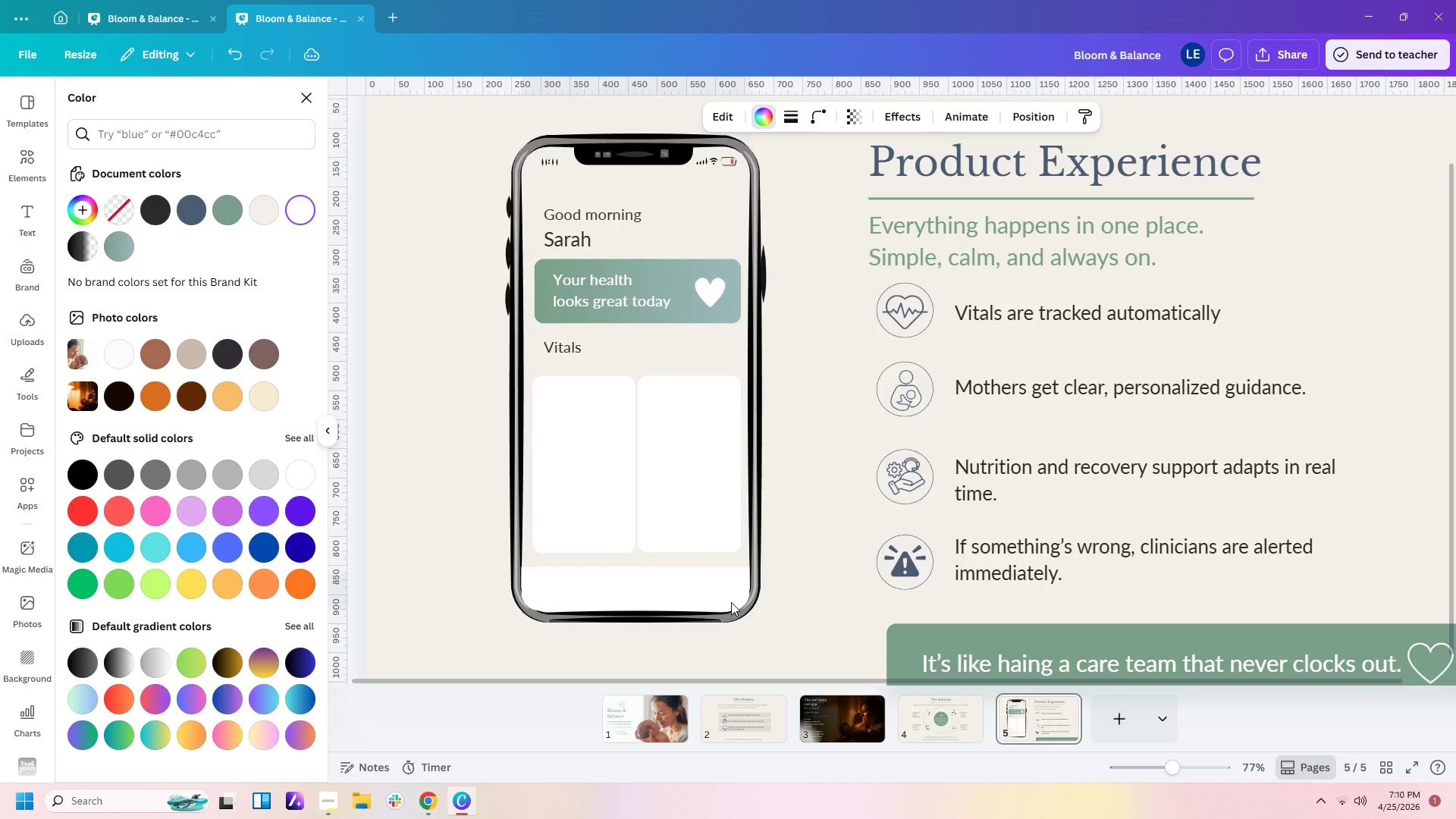 
left_click([731, 602])
 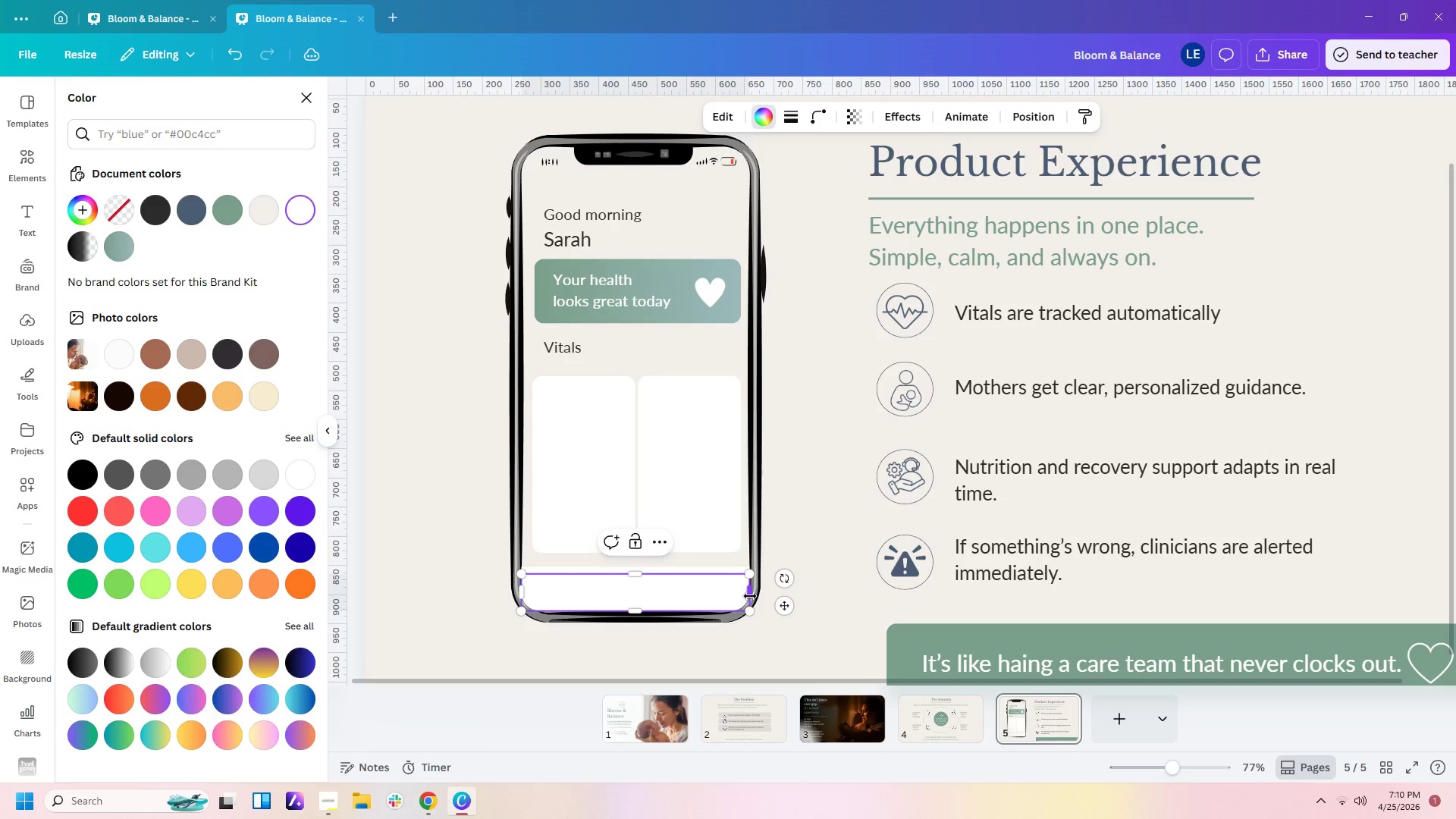 
left_click_drag(start_coordinate=[750, 595], to_coordinate=[745, 595])
 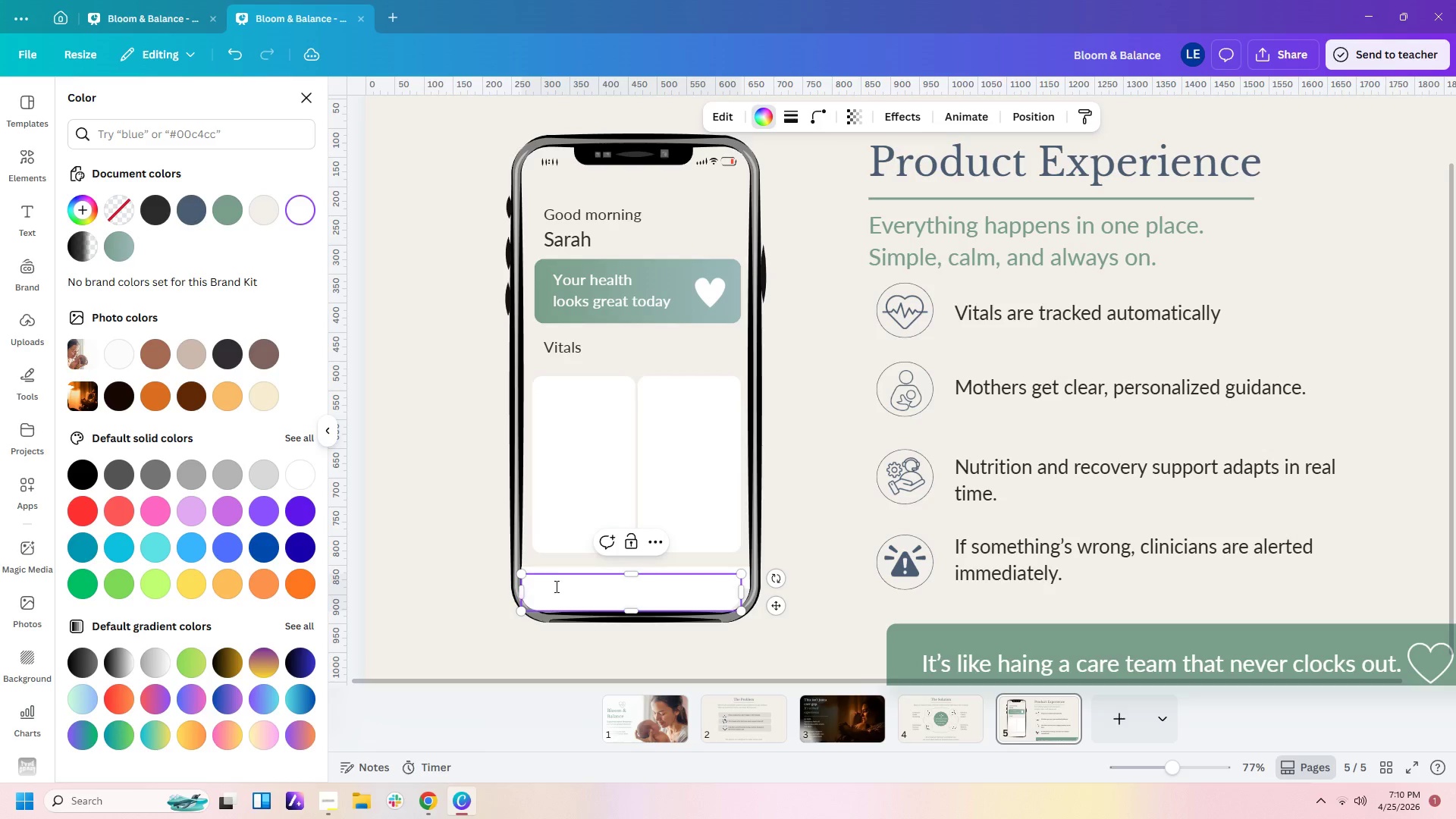 
left_click([558, 589])
 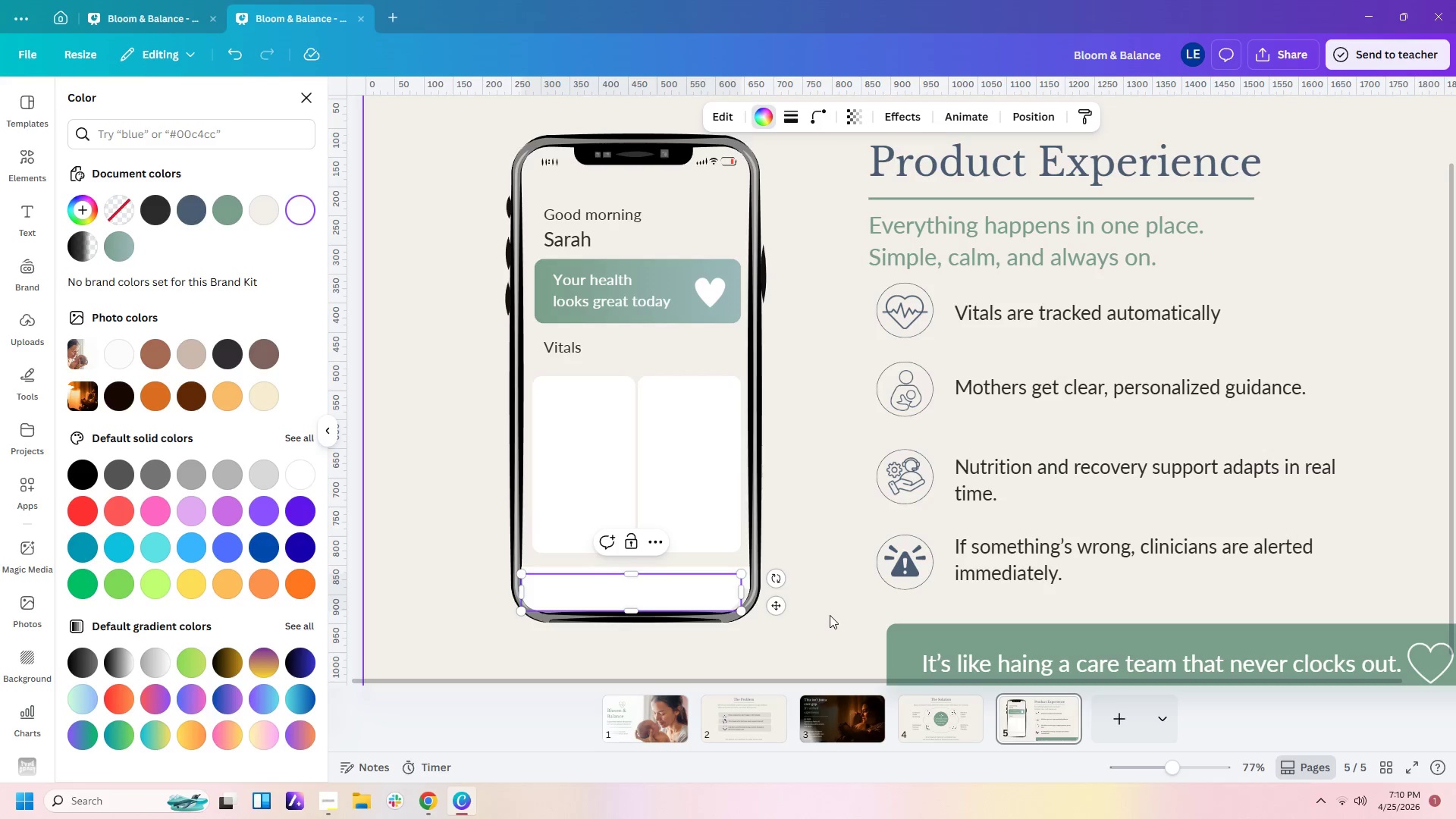 
key(ArrowRight)
 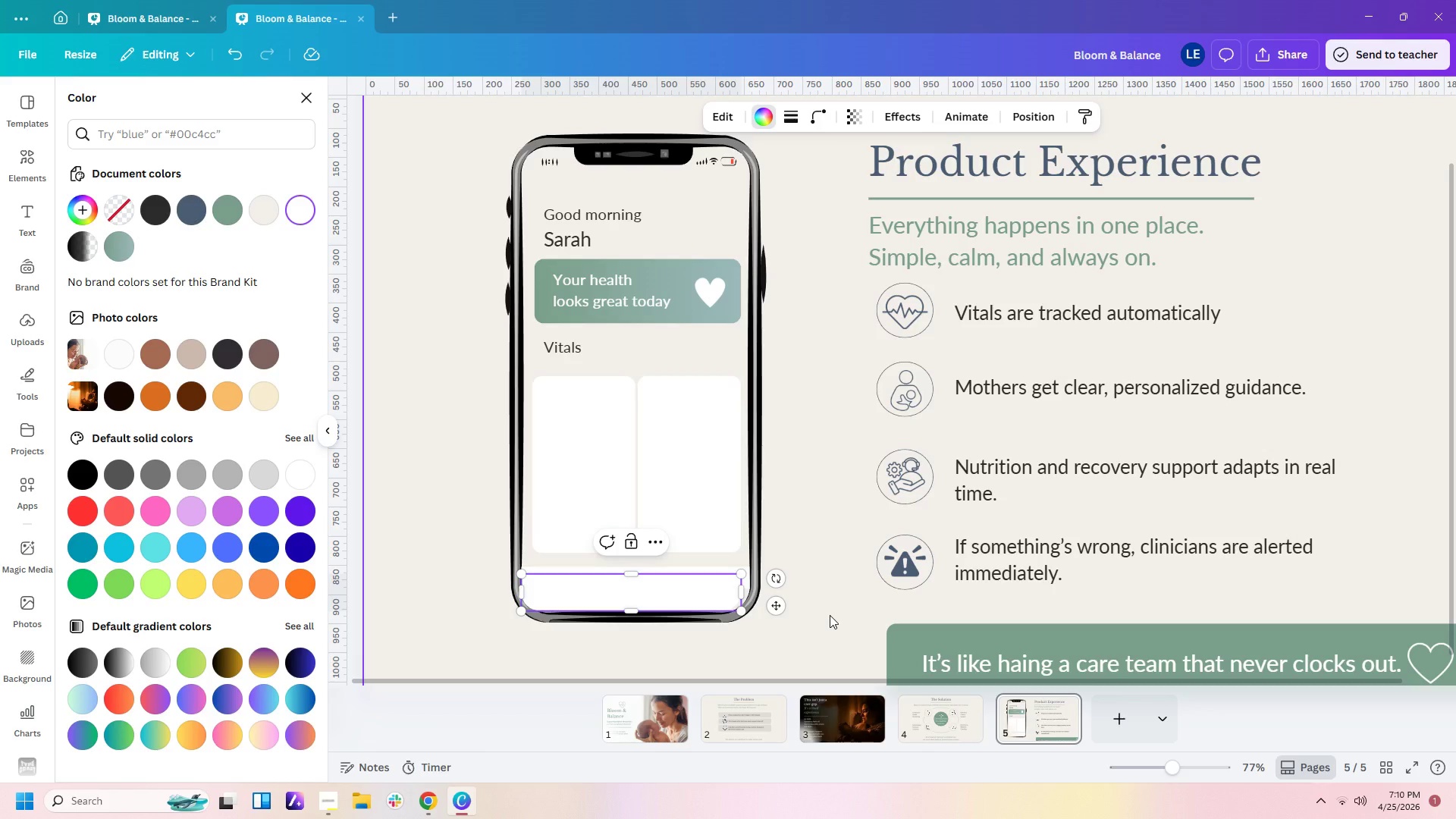 
key(ArrowRight)
 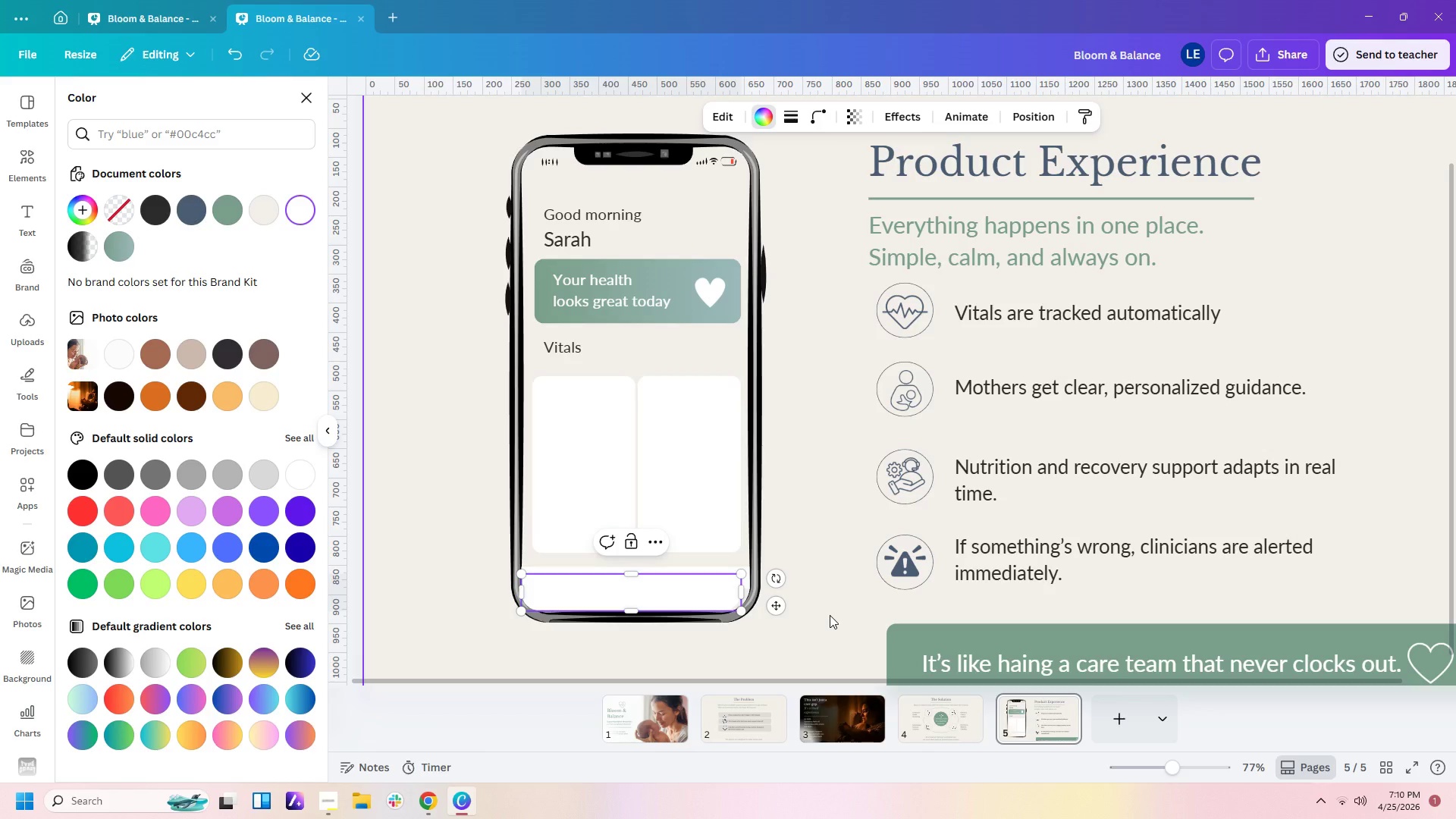 
key(ArrowRight)
 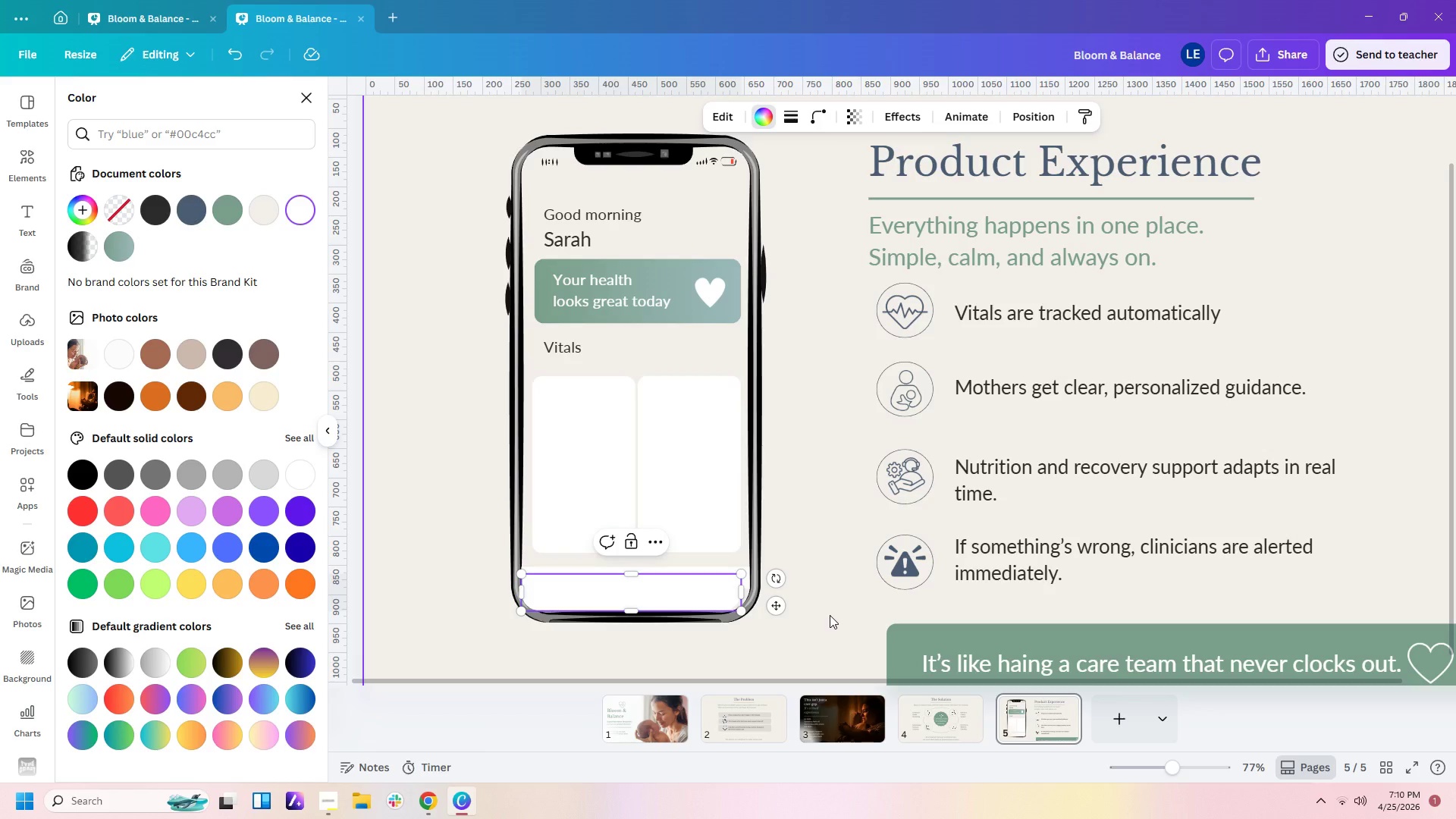 
key(ArrowRight)
 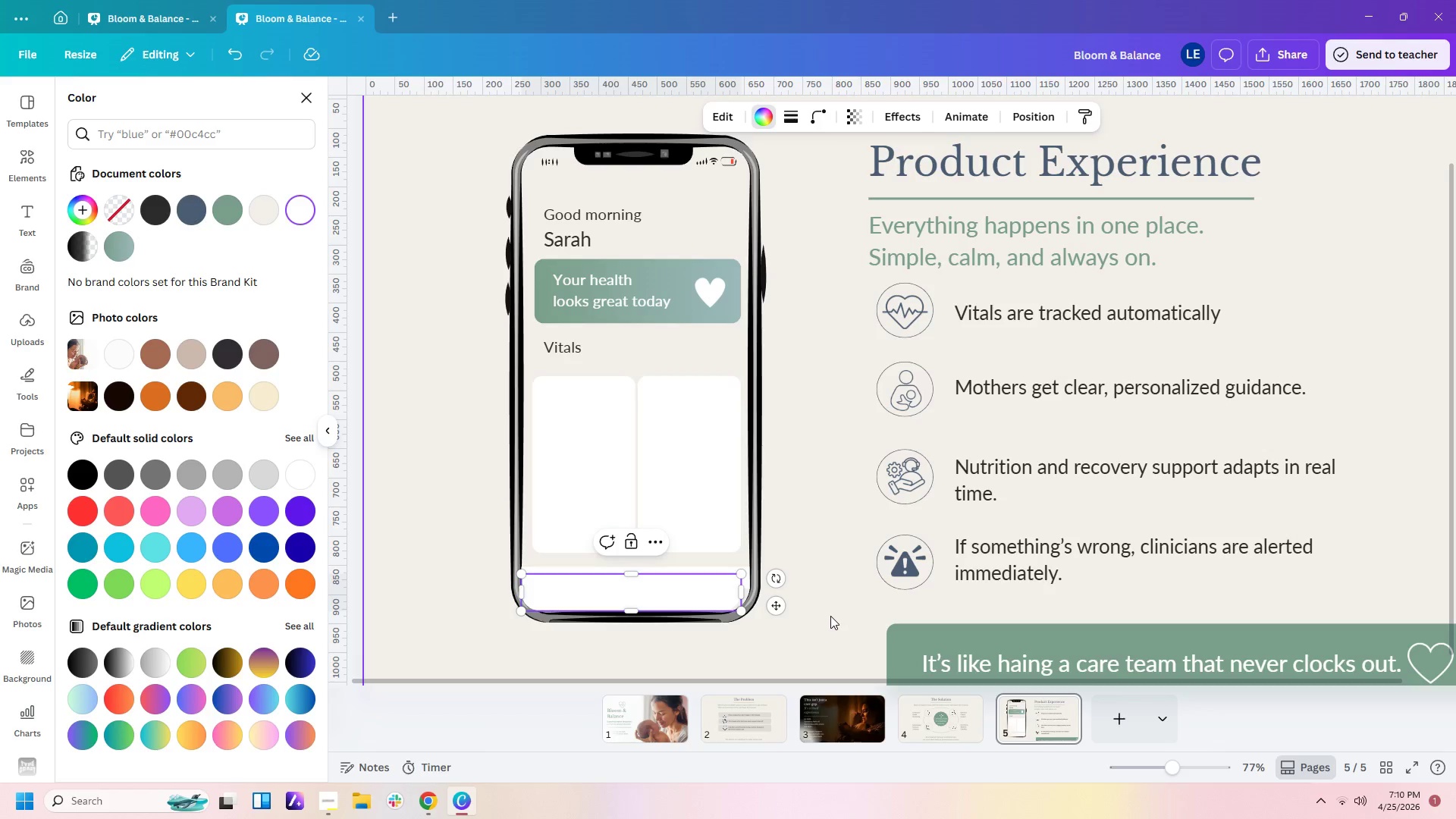 
key(ArrowRight)
 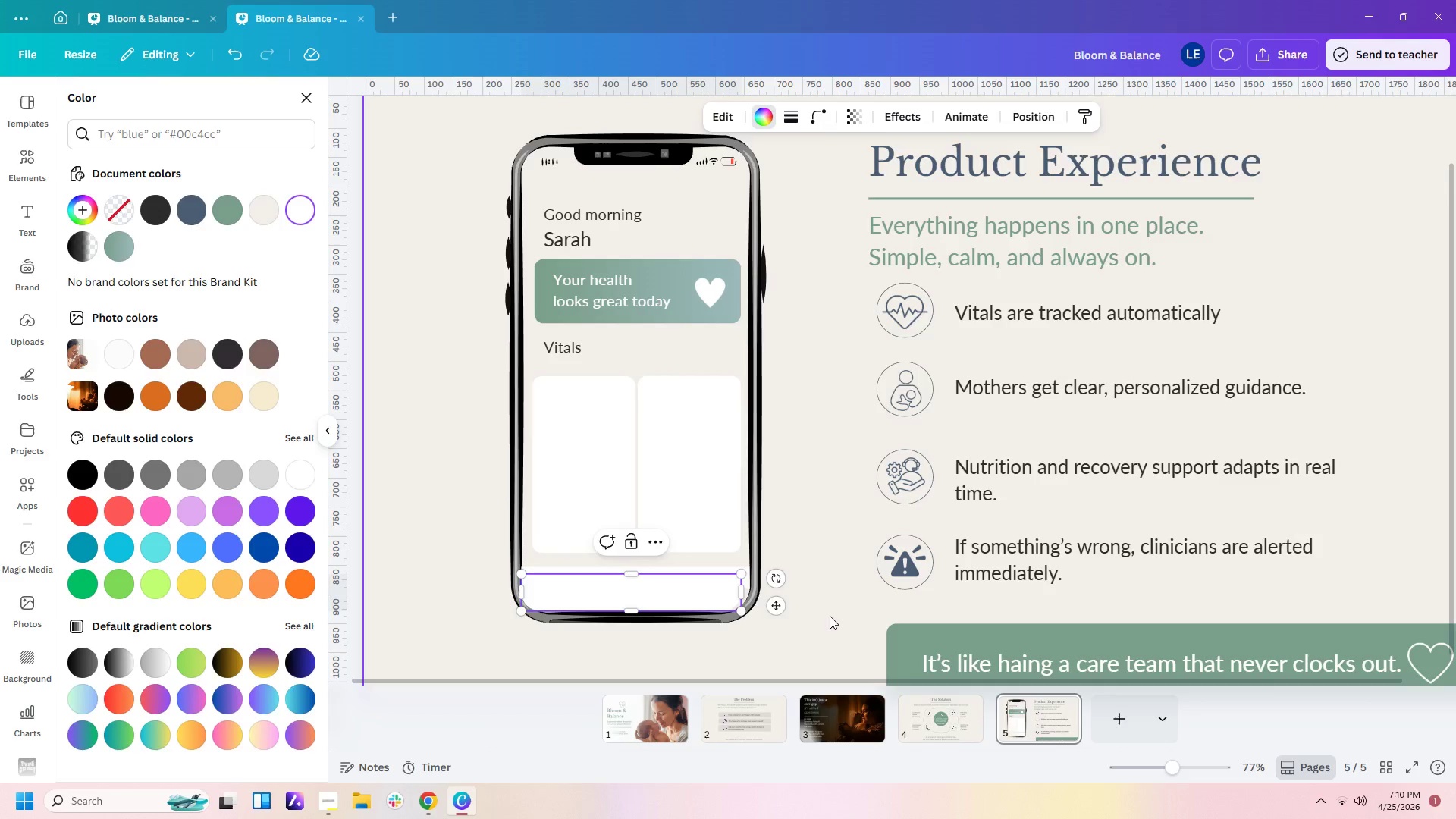 
left_click([830, 616])
 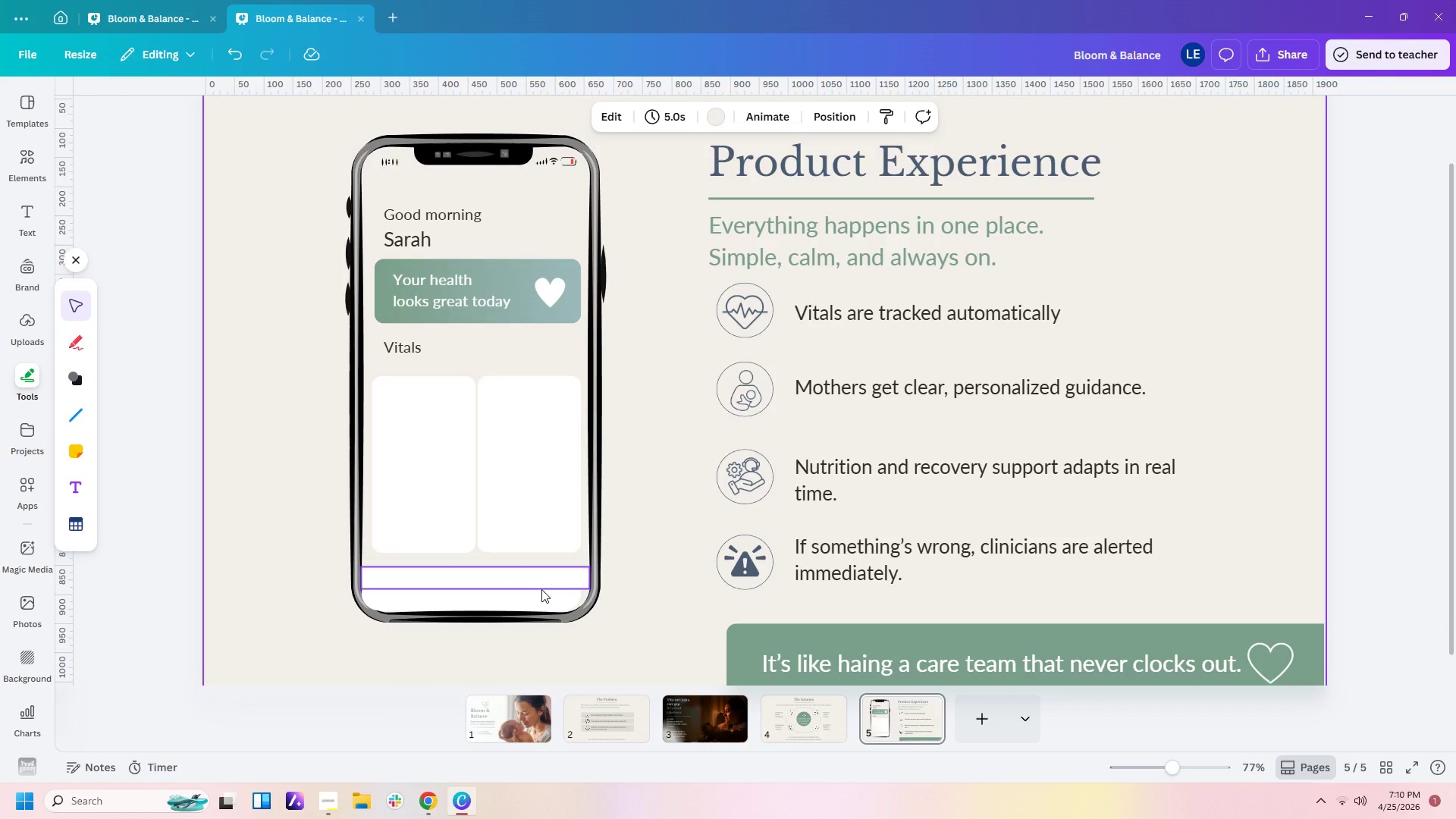 
left_click([542, 595])
 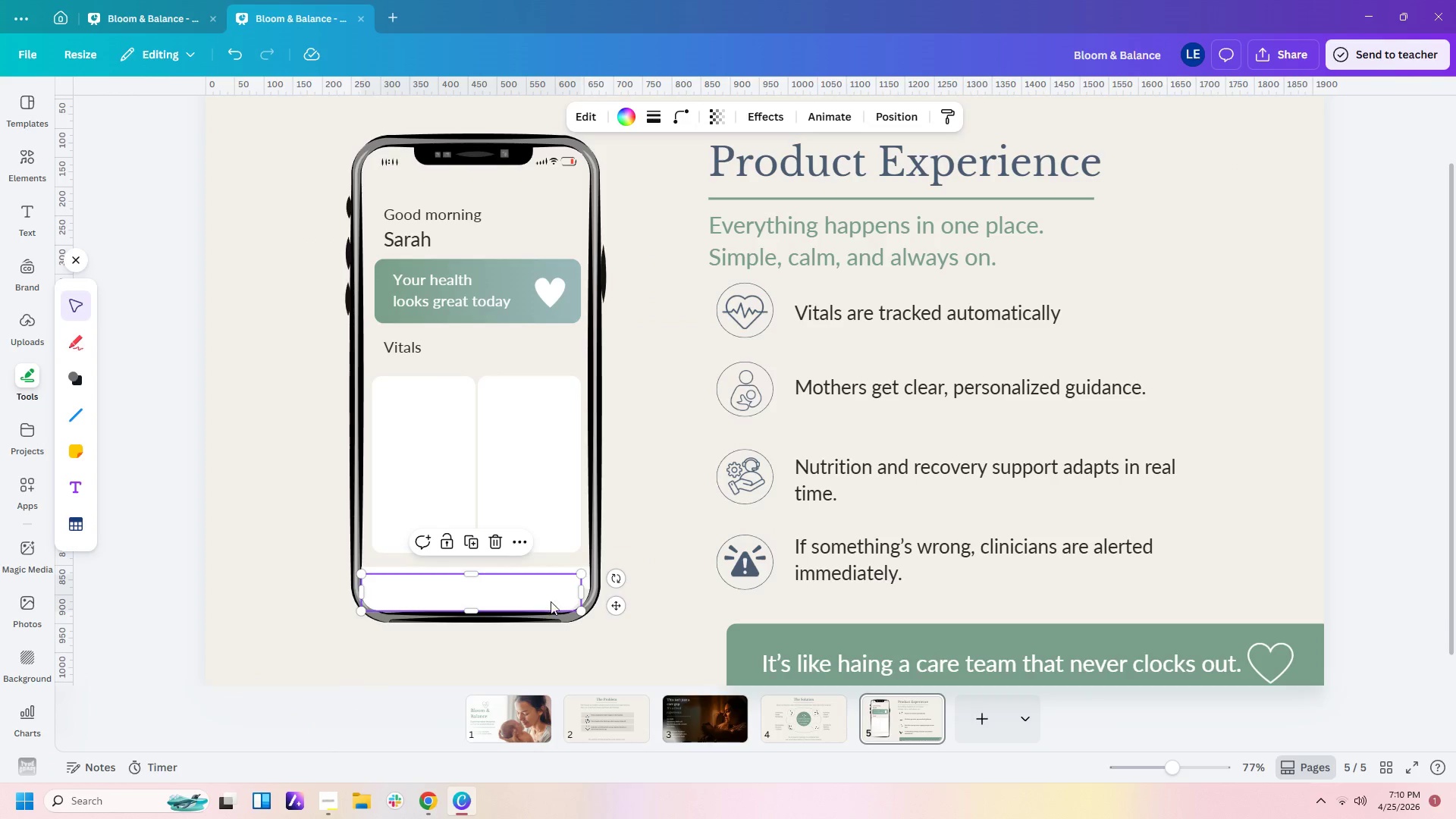 
key(ArrowRight)
 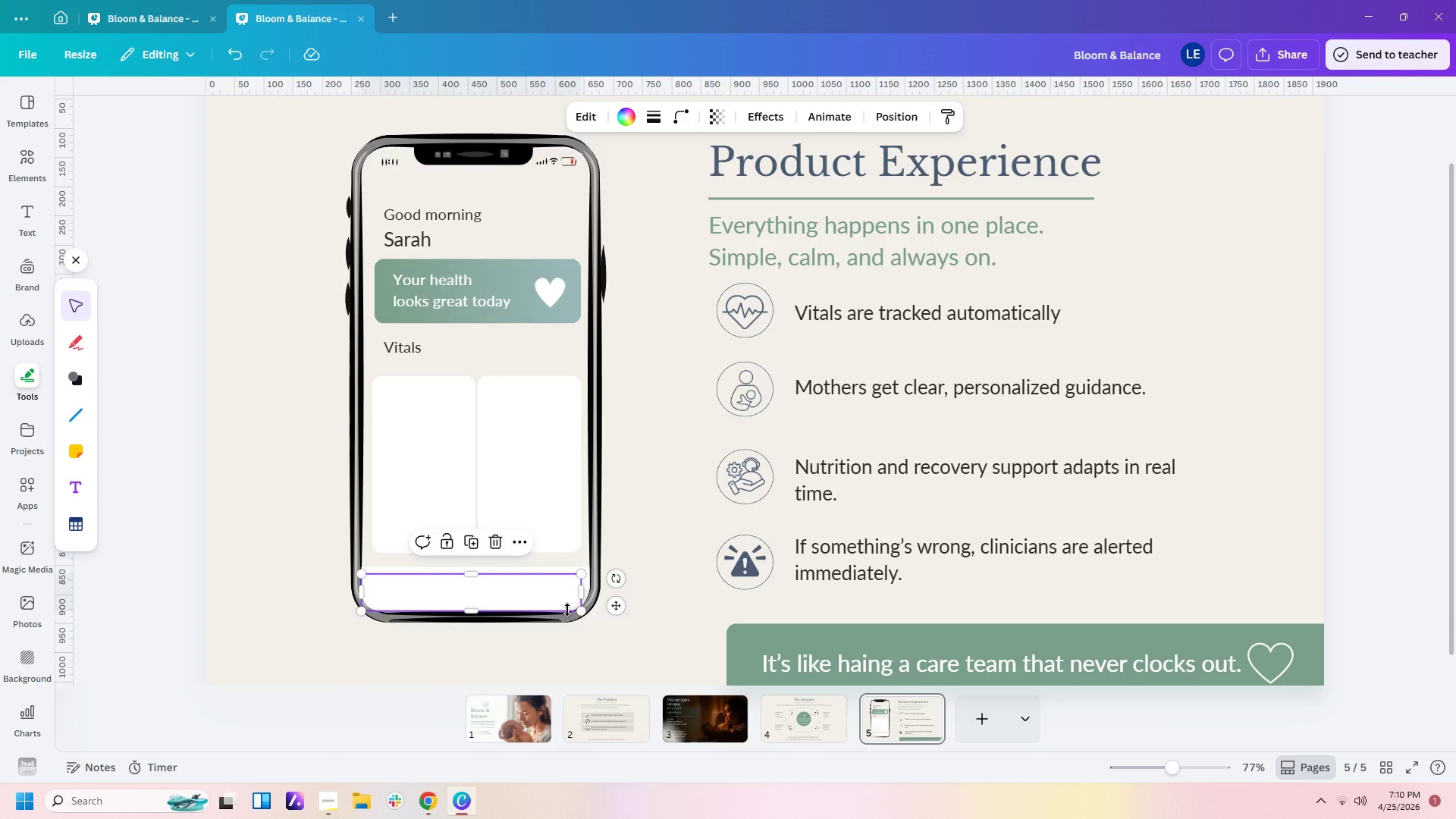 
key(ArrowRight)
 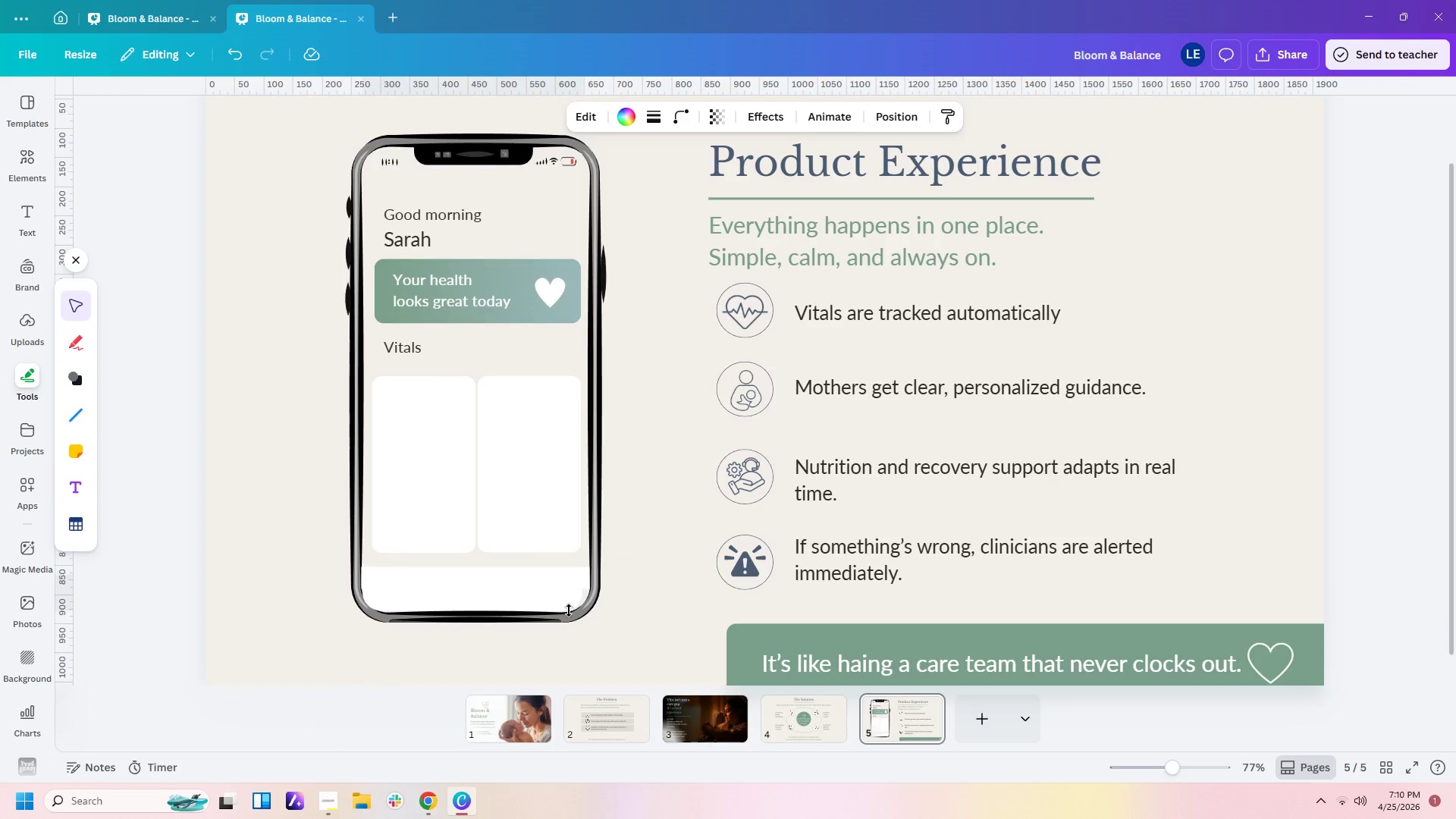 
key(ArrowRight)
 